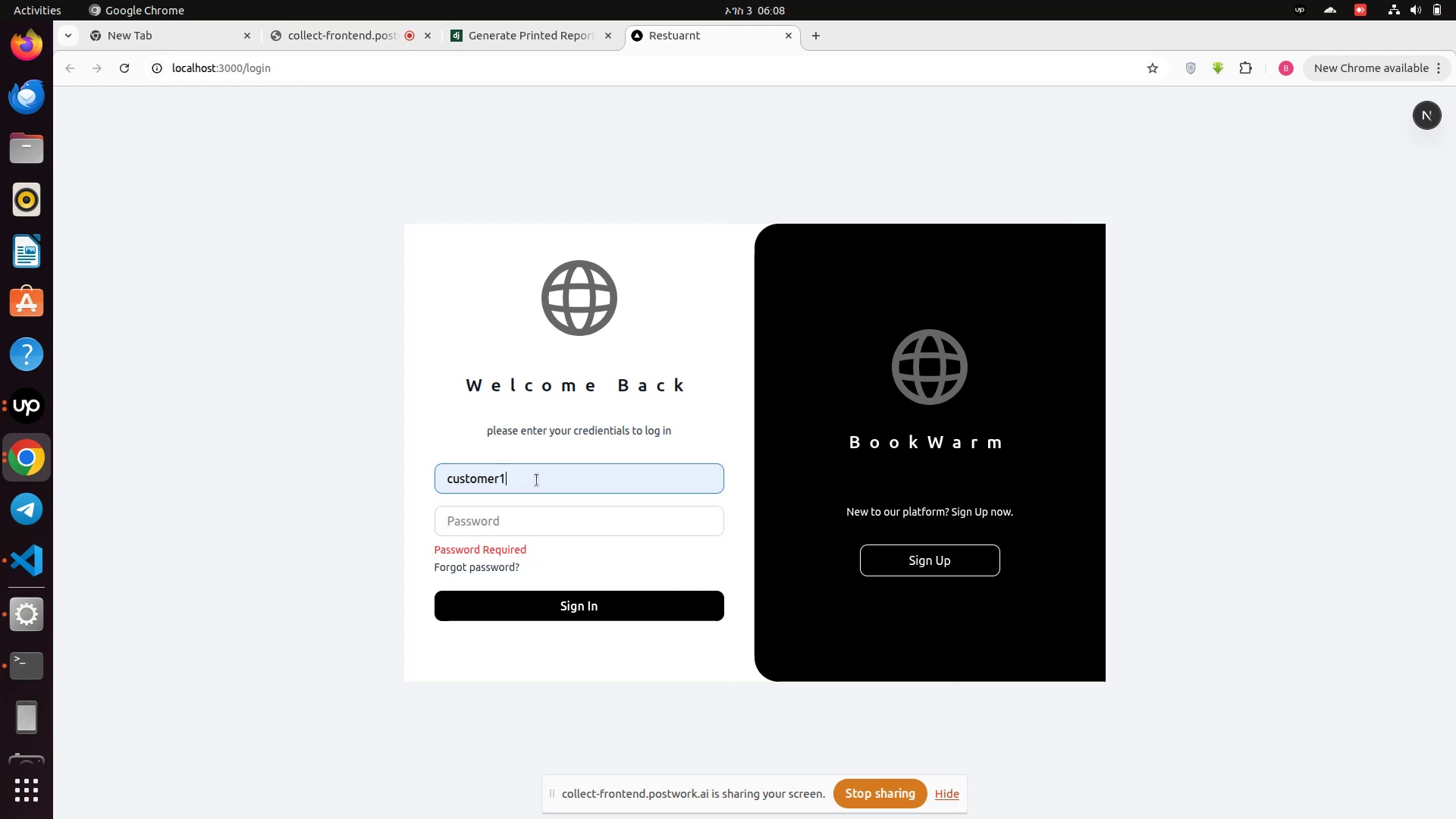 
hold_key(key=Backspace, duration=0.9)
 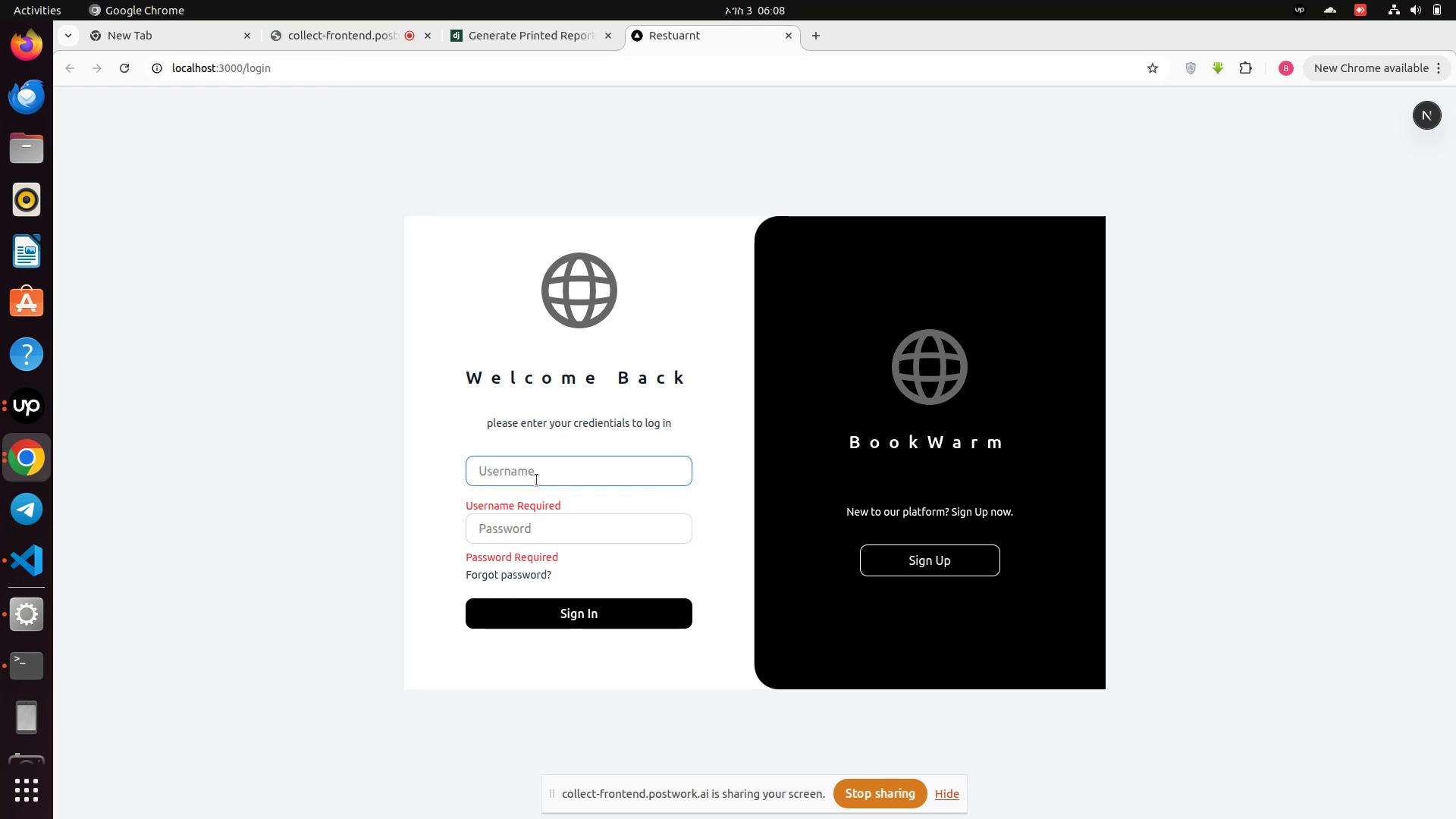 
type(gt)
 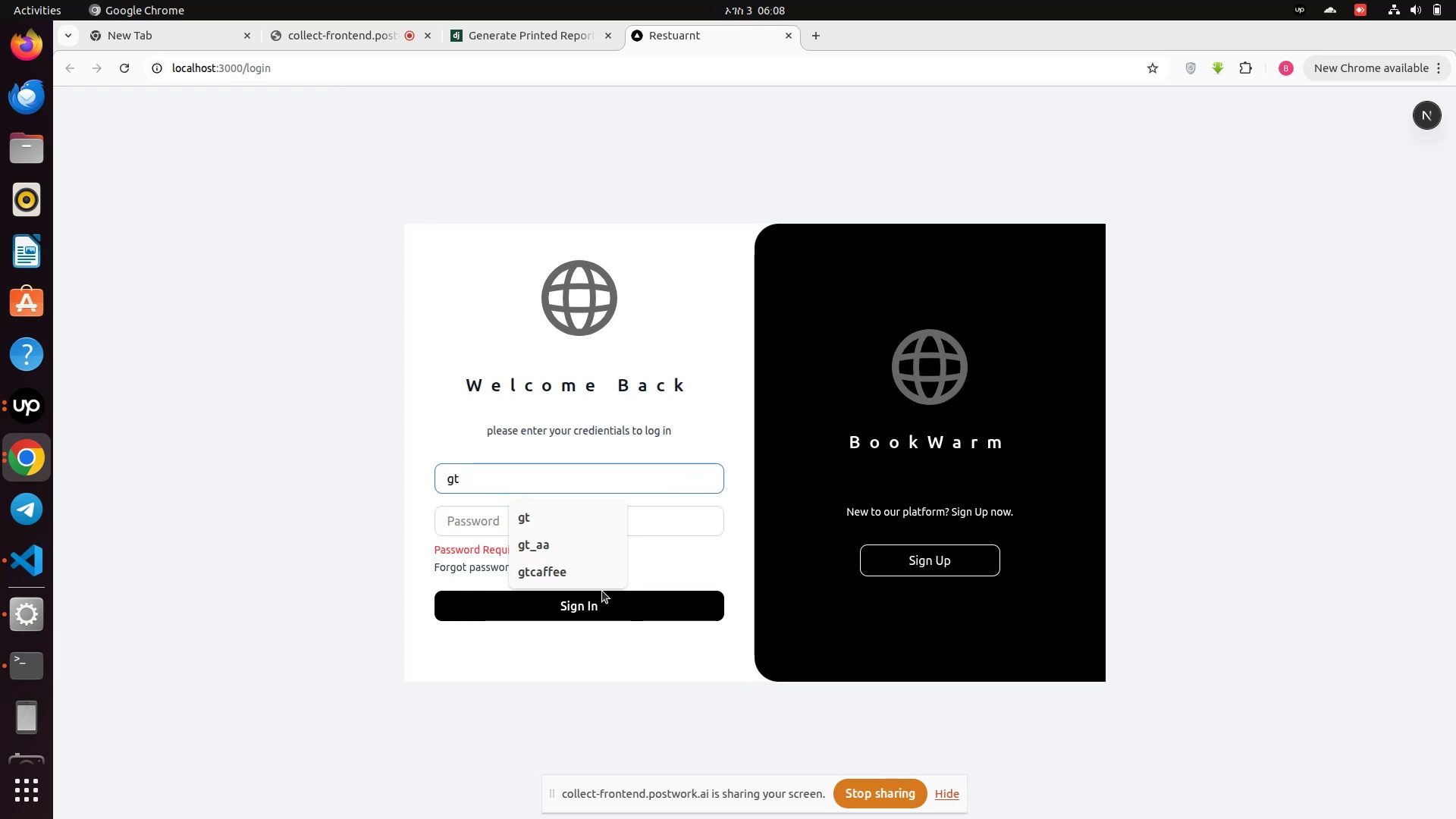 
left_click([560, 551])
 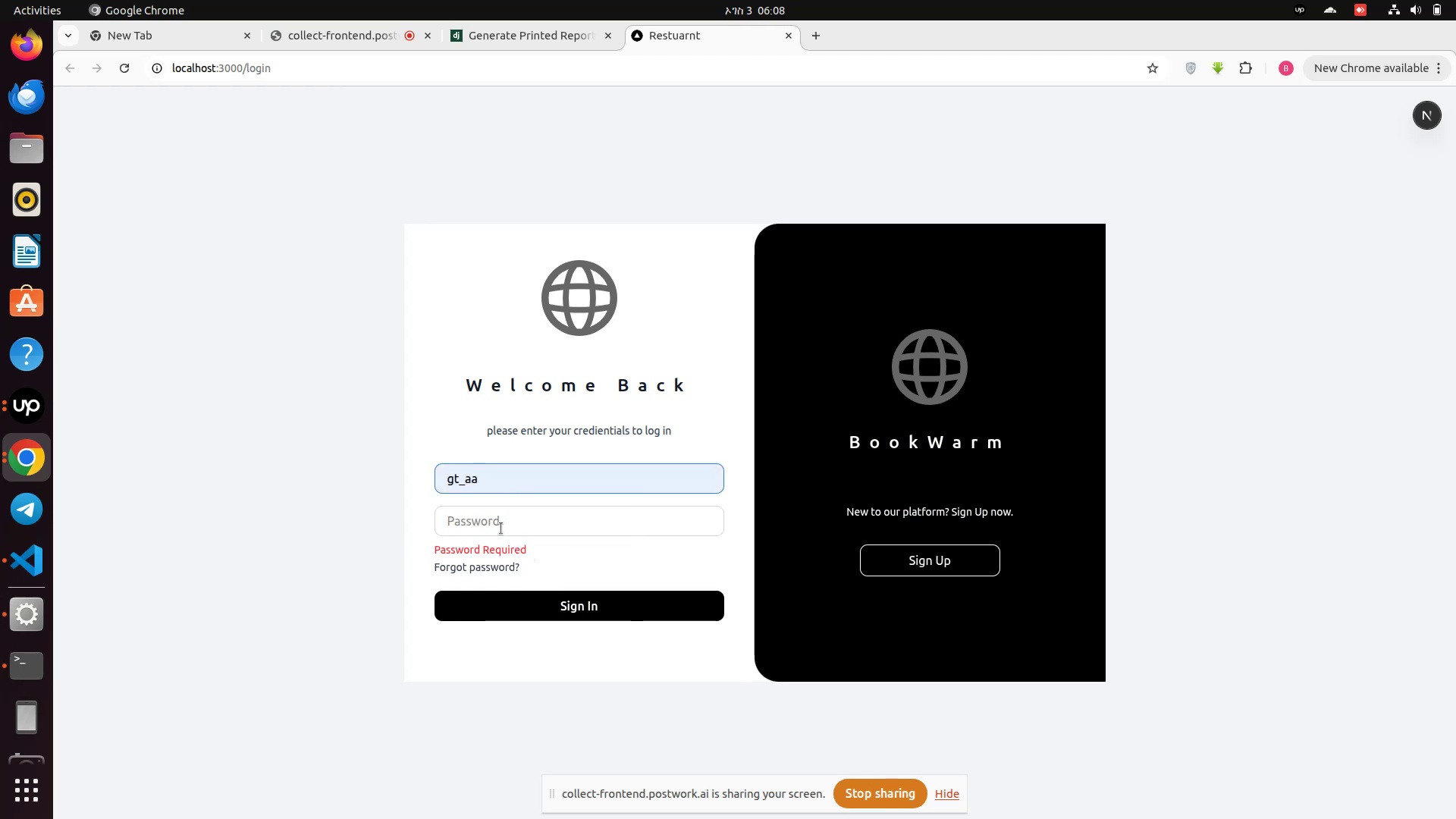 
left_click([501, 529])
 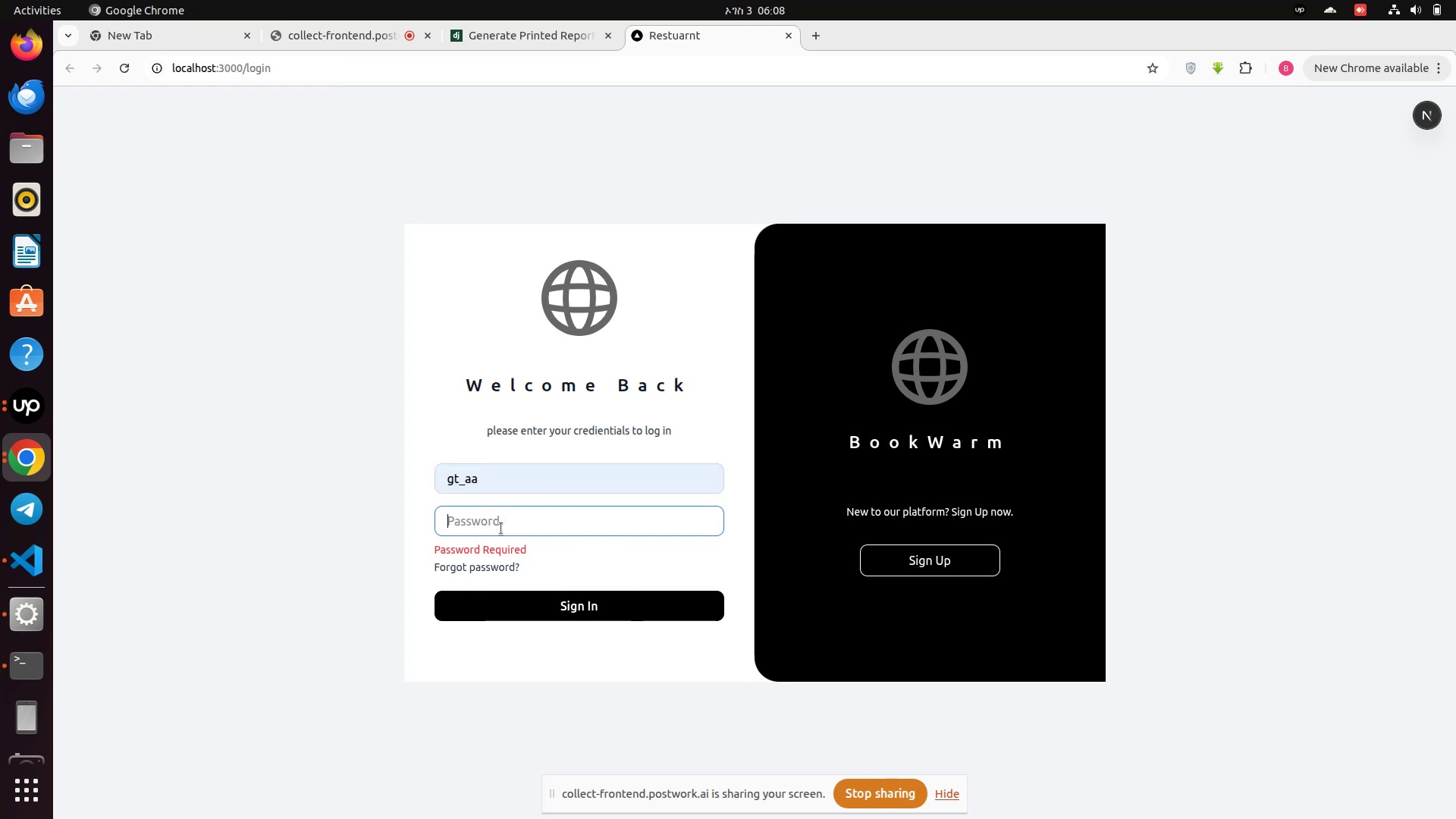 
type(!@QWASZX!@QWASZXzxasqw12)
 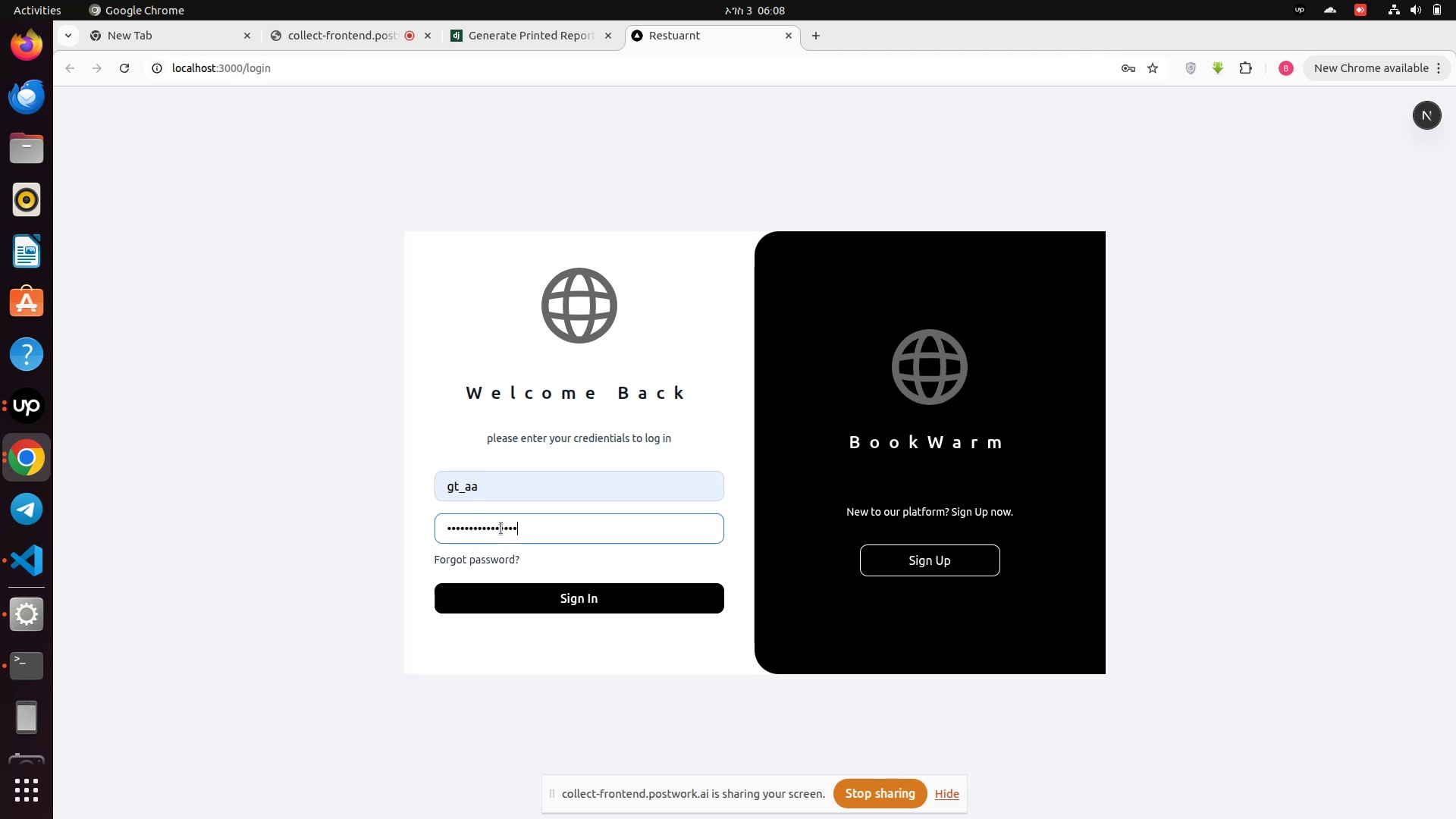 
hold_key(key=Backspace, duration=0.93)
 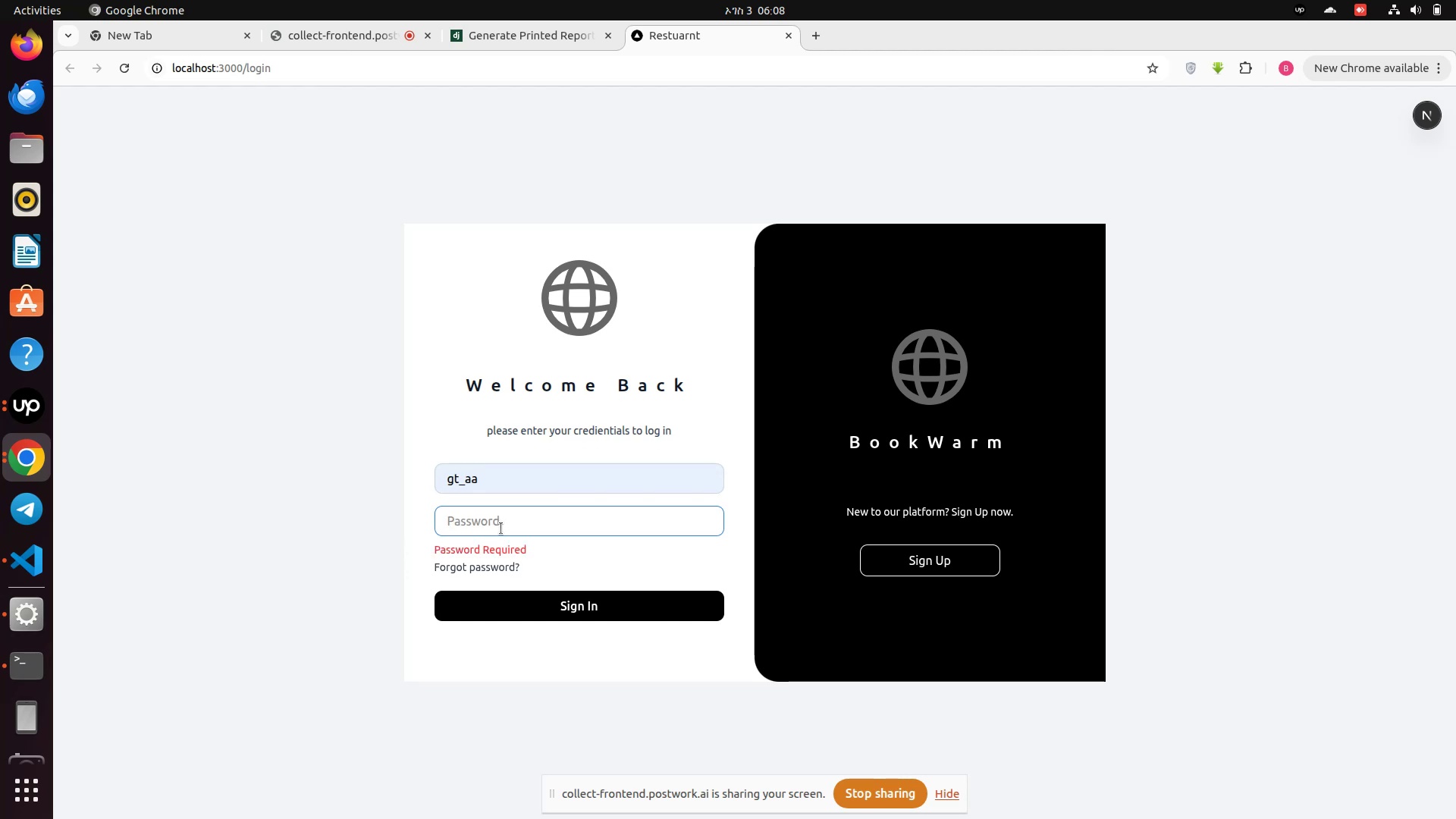 
left_click([532, 607])
 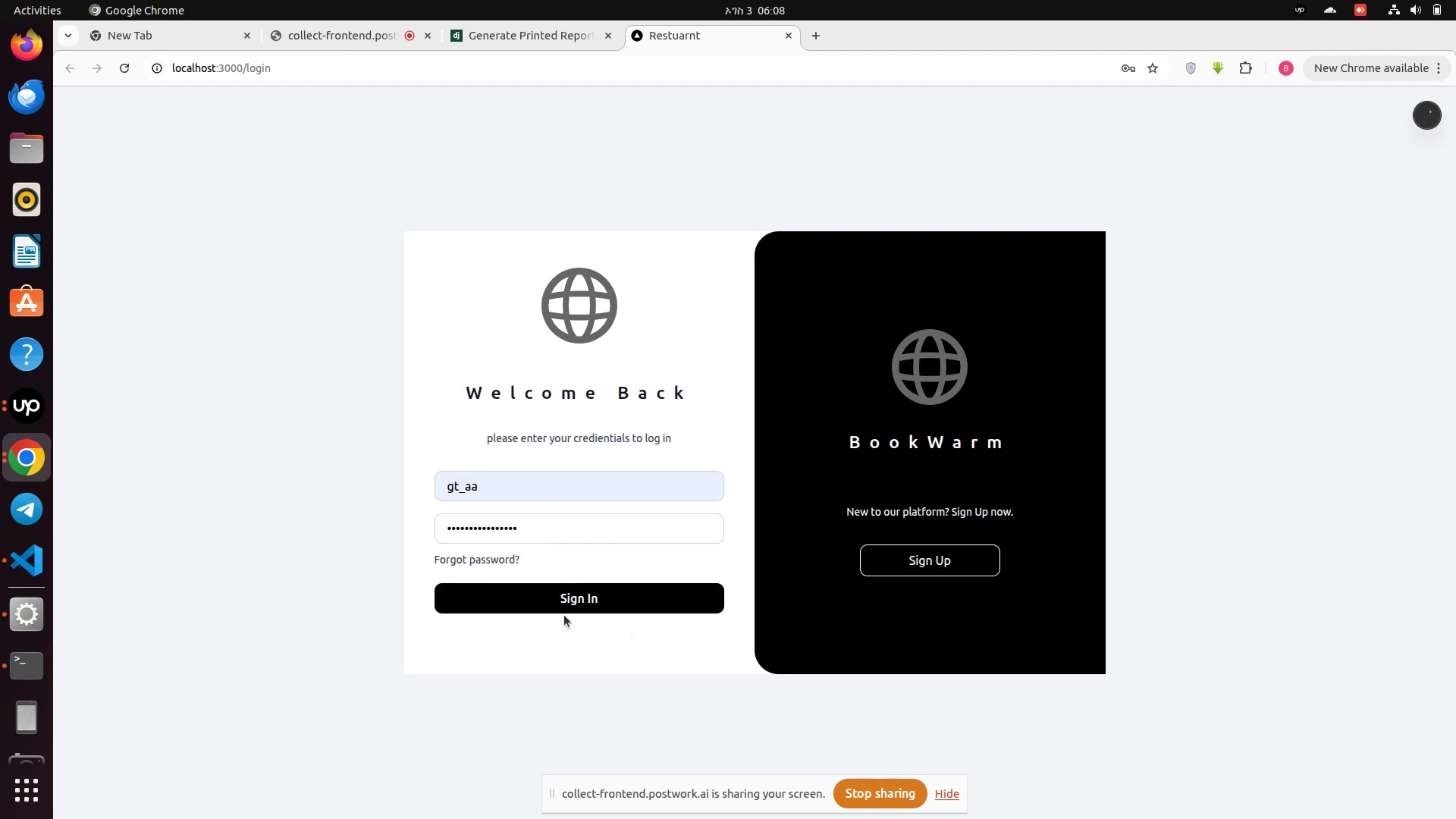 
wait(5.21)
 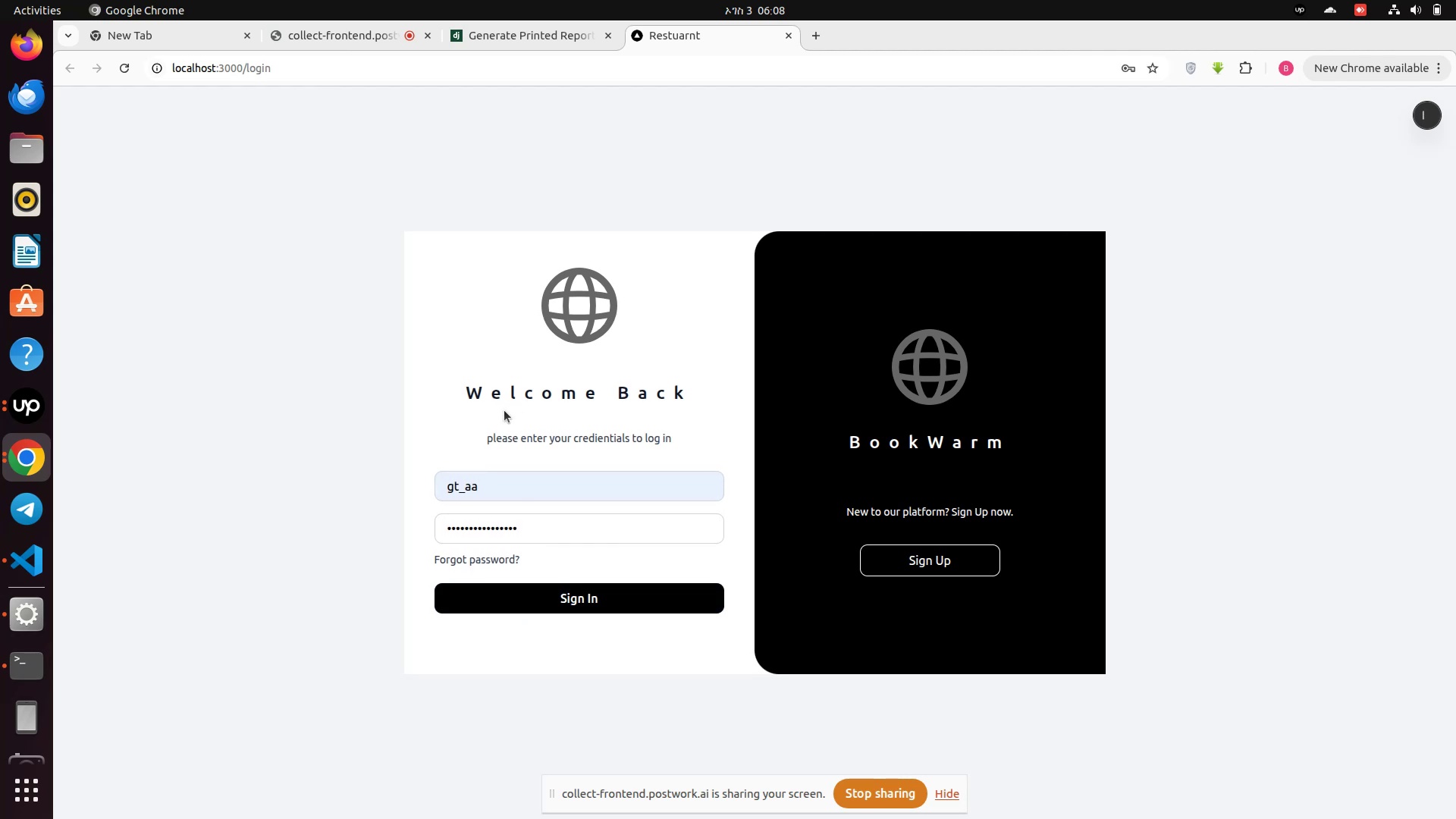 
left_click([560, 599])
 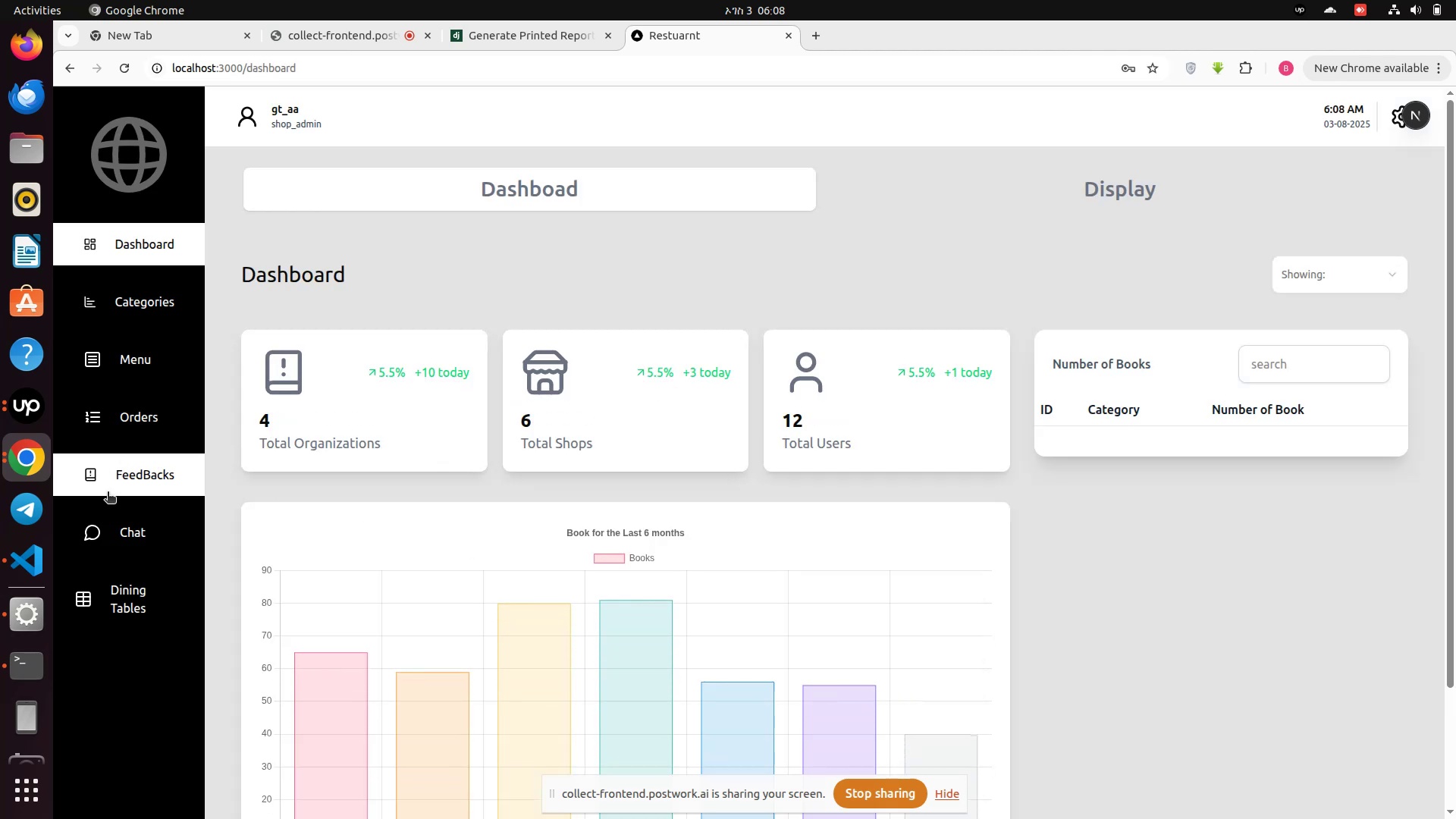 
left_click([160, 620])
 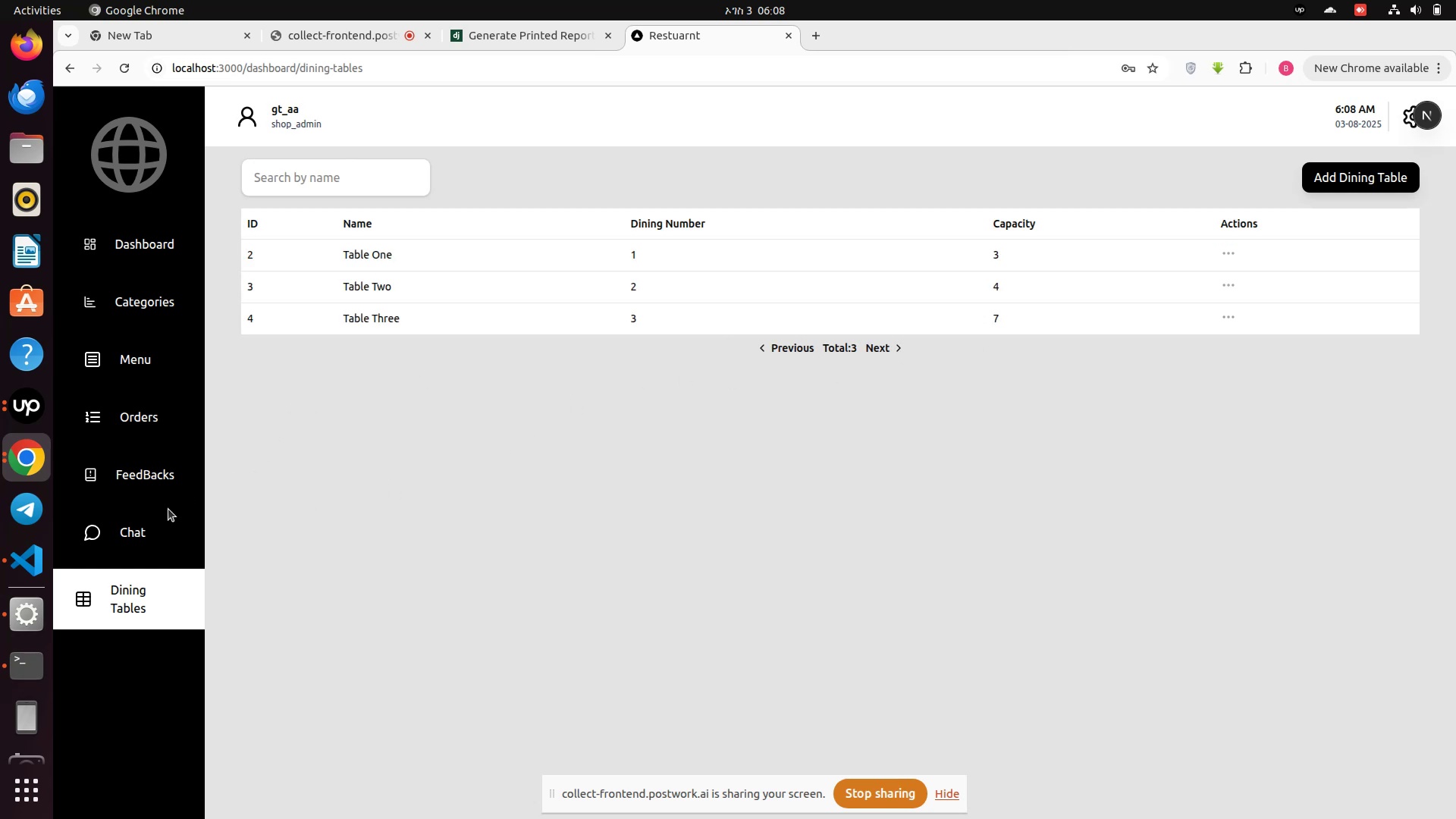 
wait(5.81)
 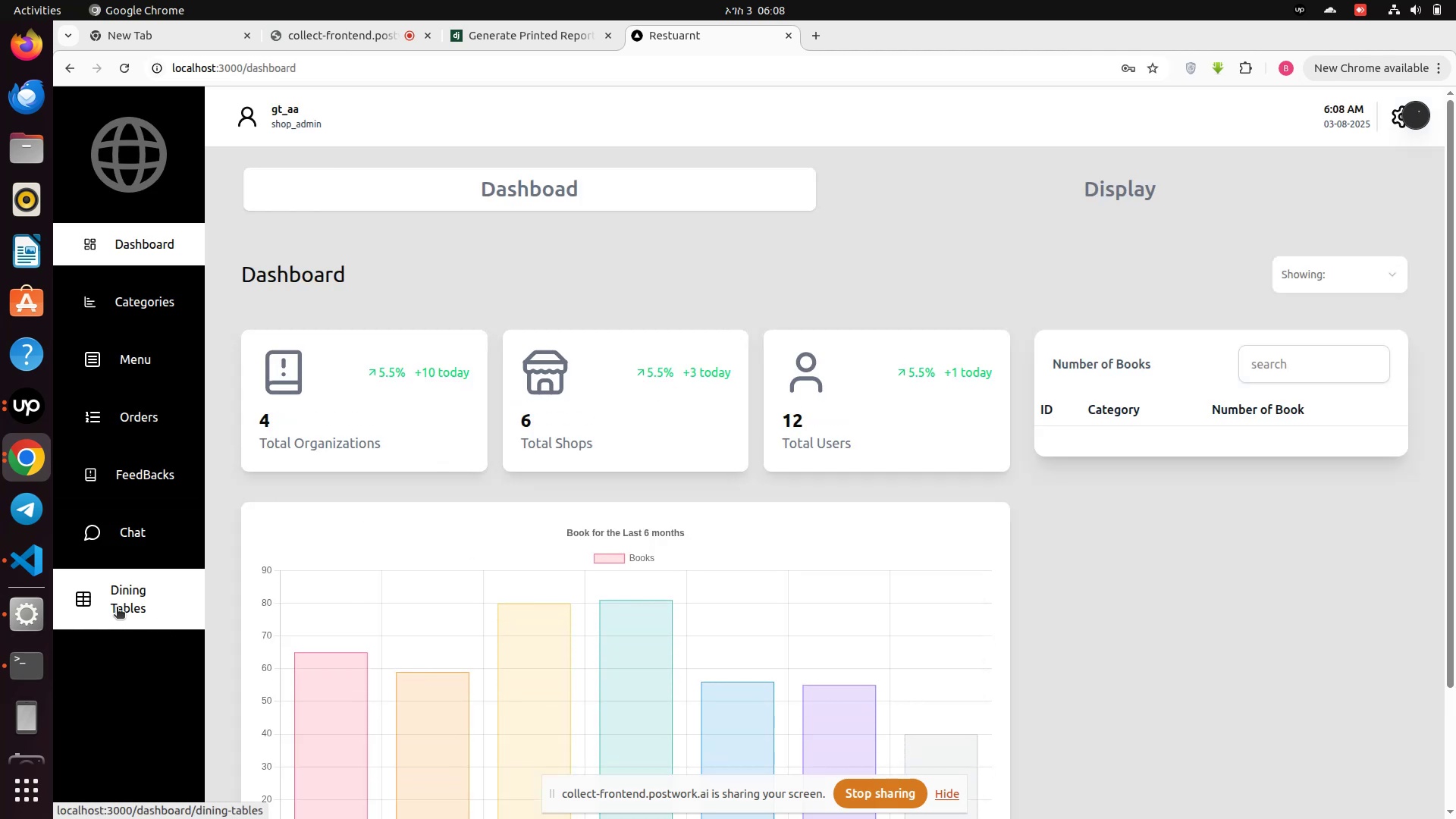 
left_click([129, 417])
 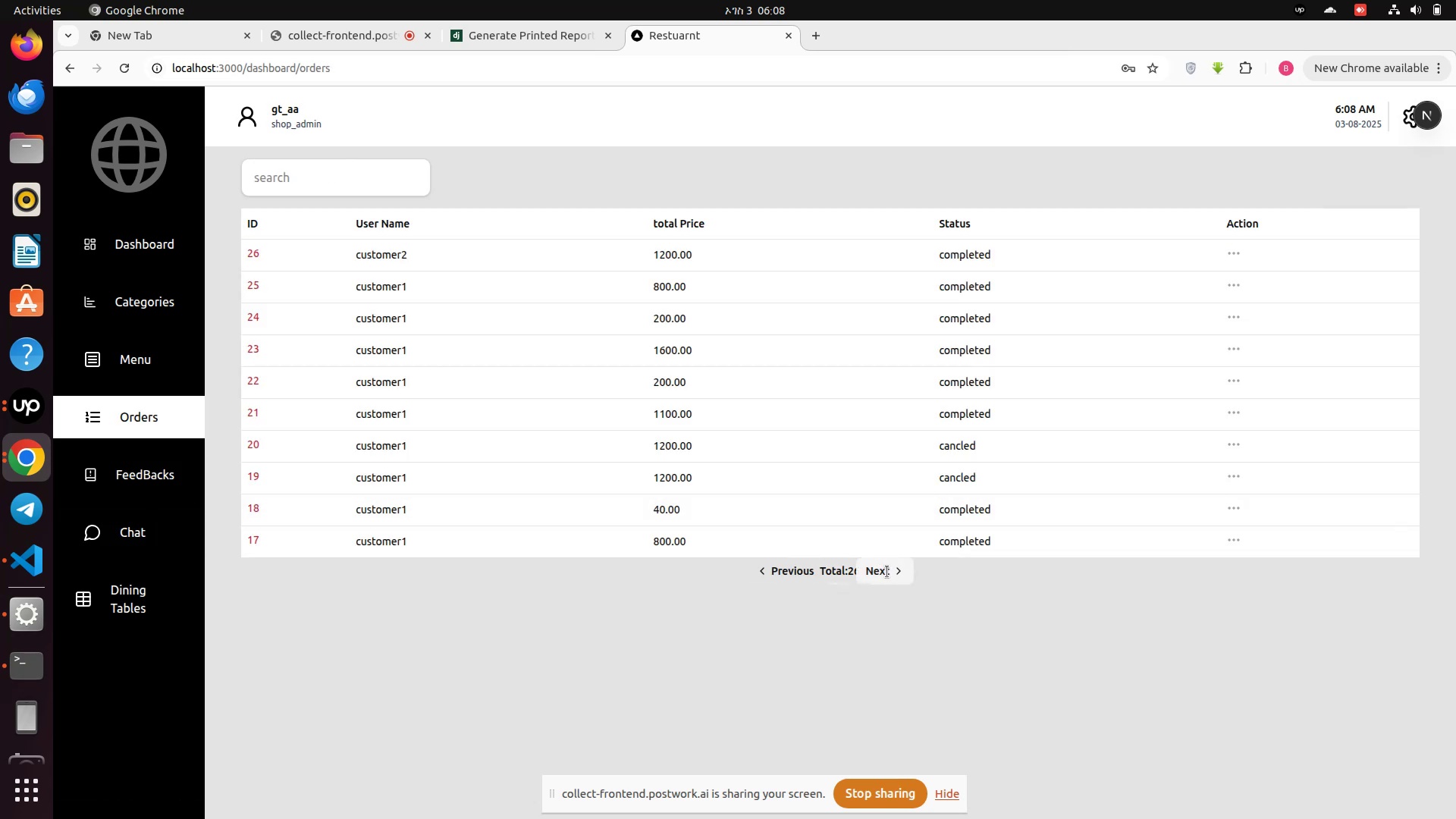 
wait(6.38)
 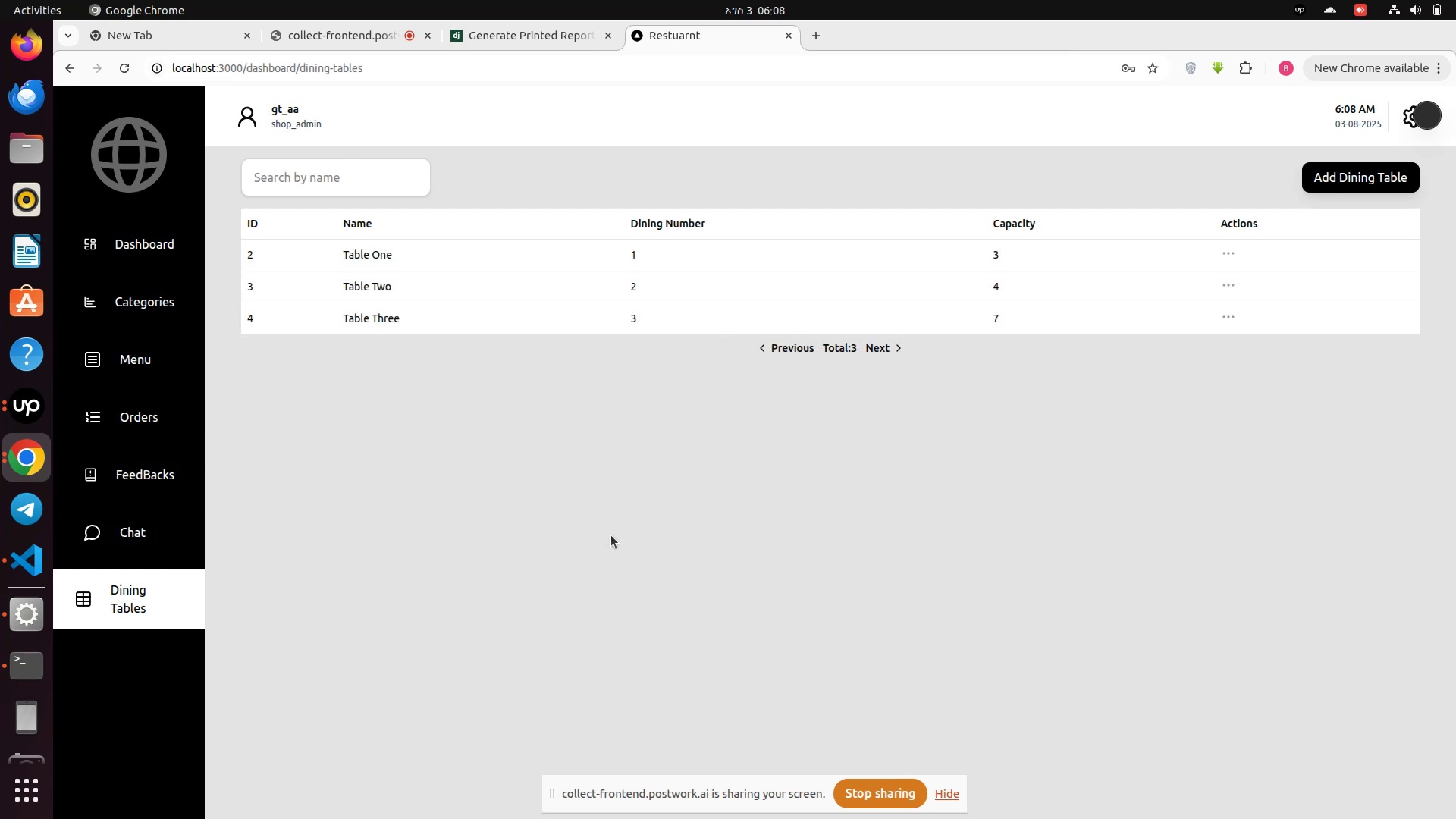 
left_click([887, 573])
 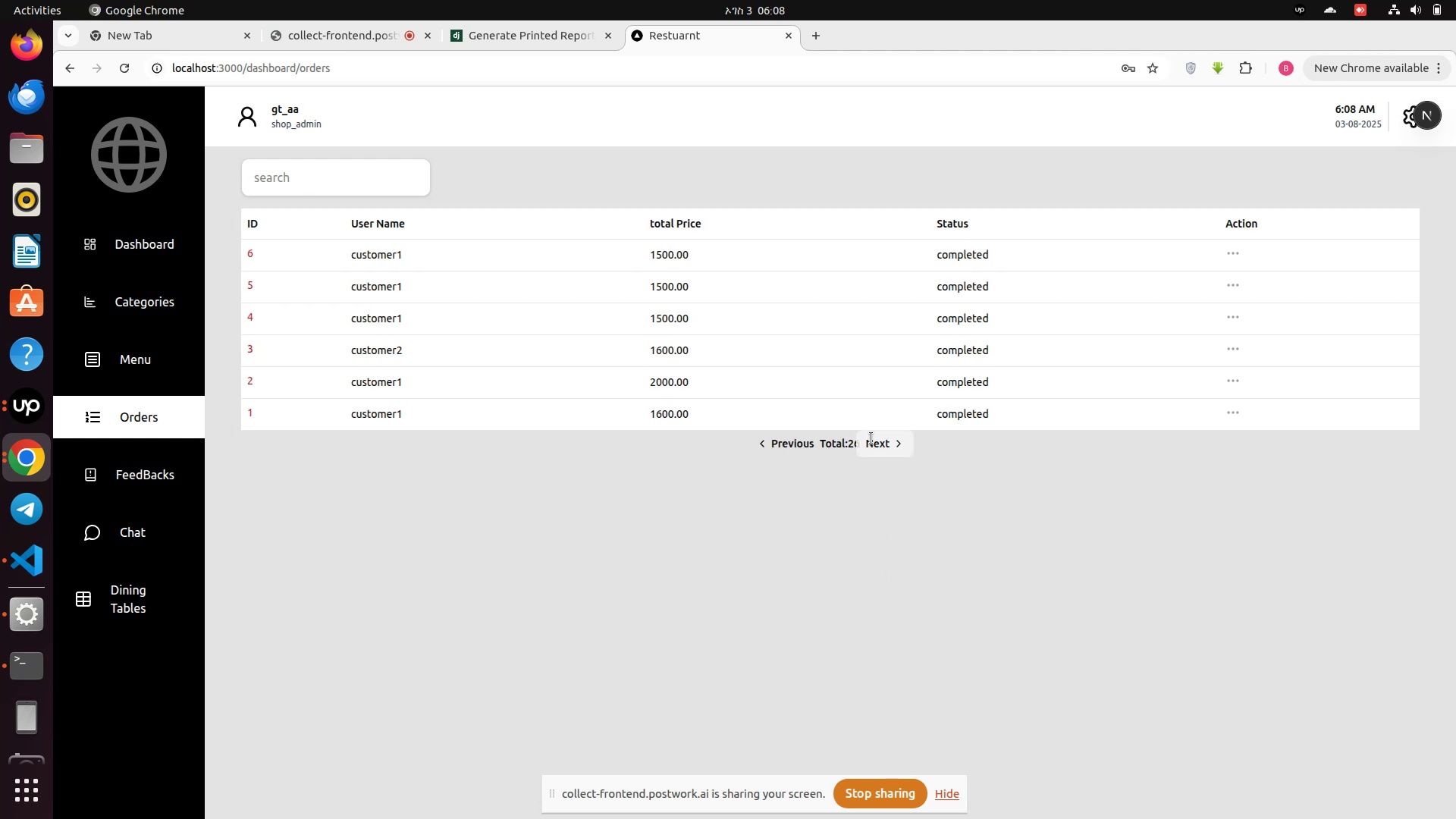 
left_click([871, 438])
 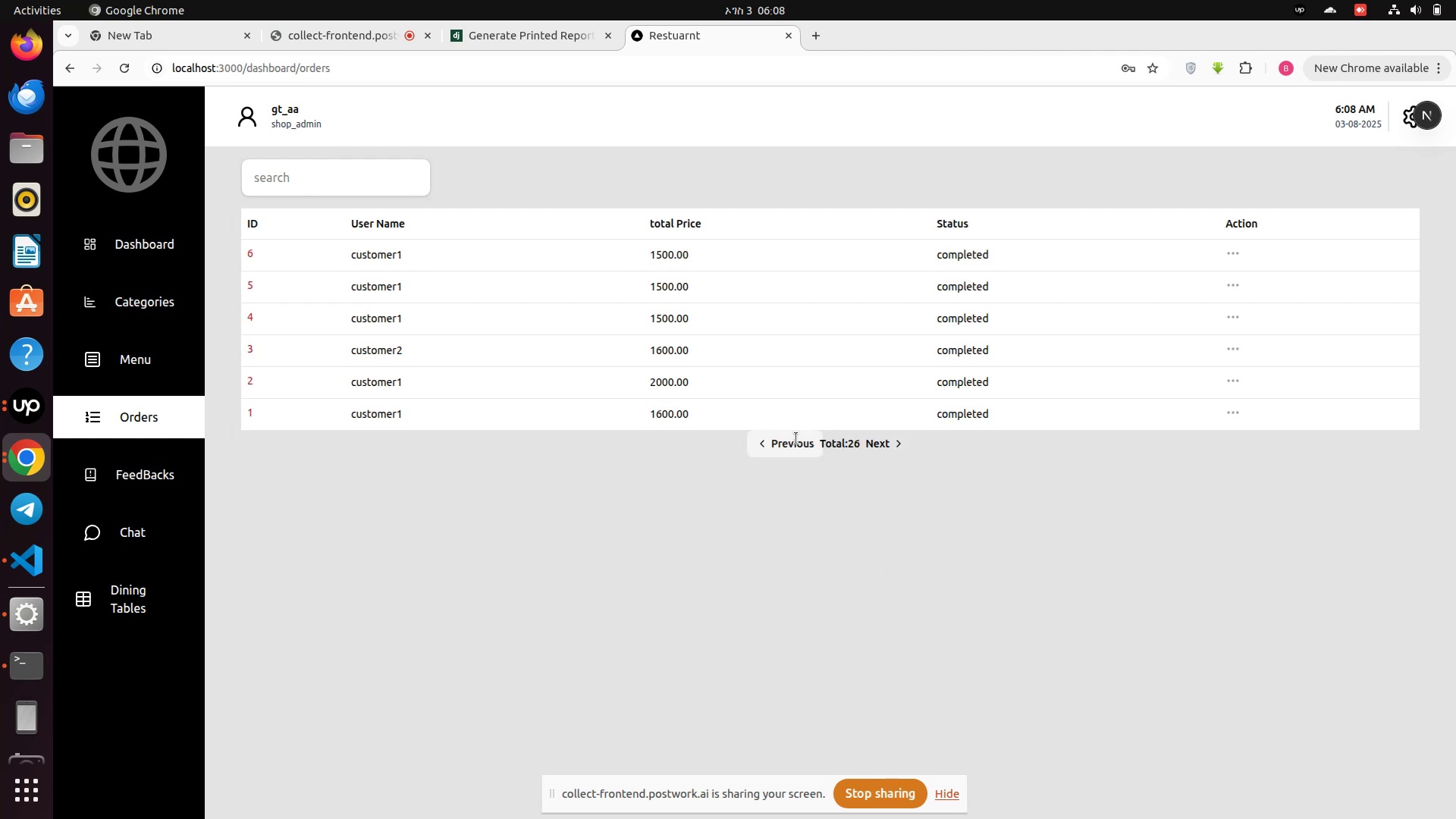 
left_click([795, 440])
 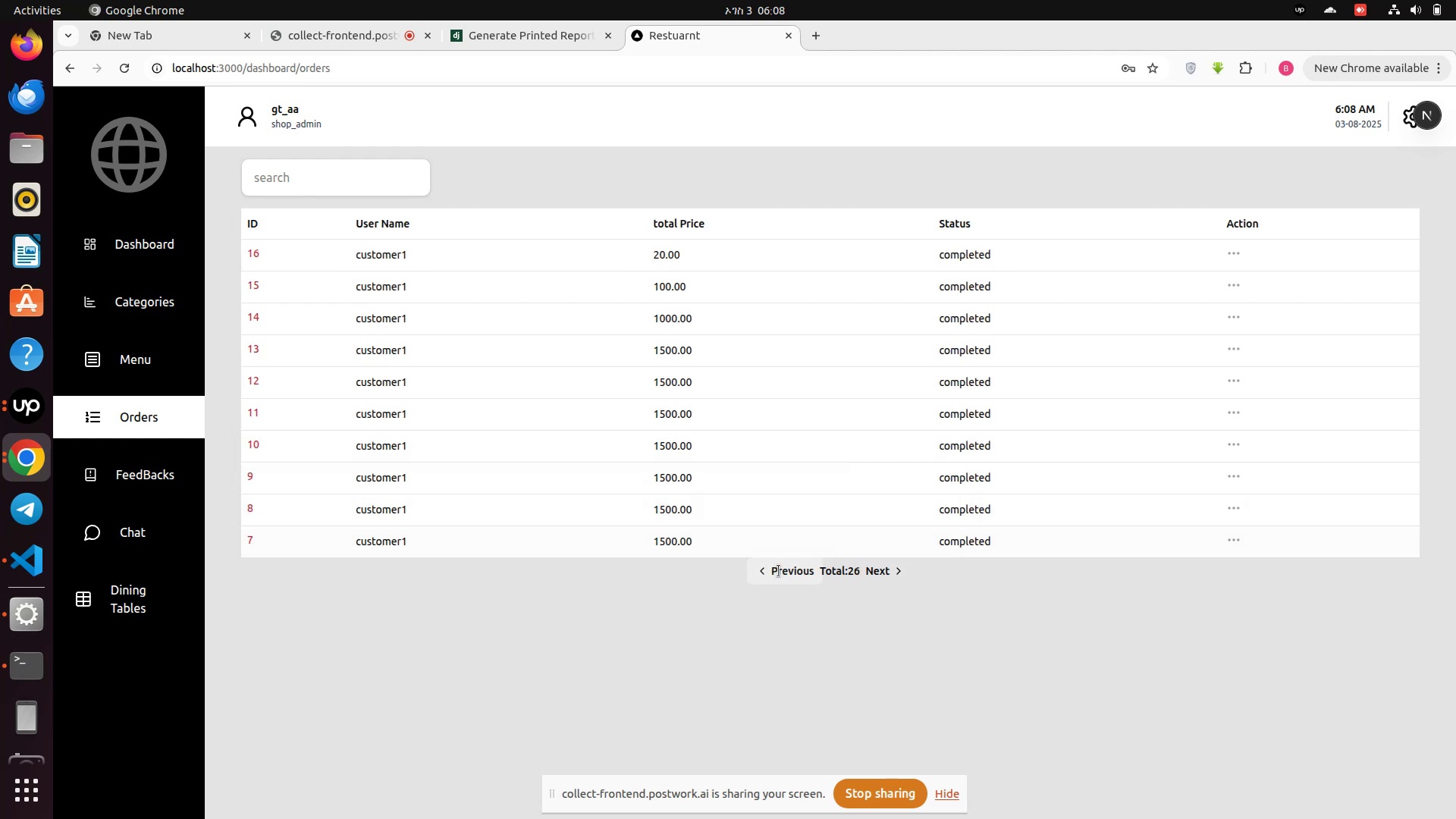 
left_click([778, 573])
 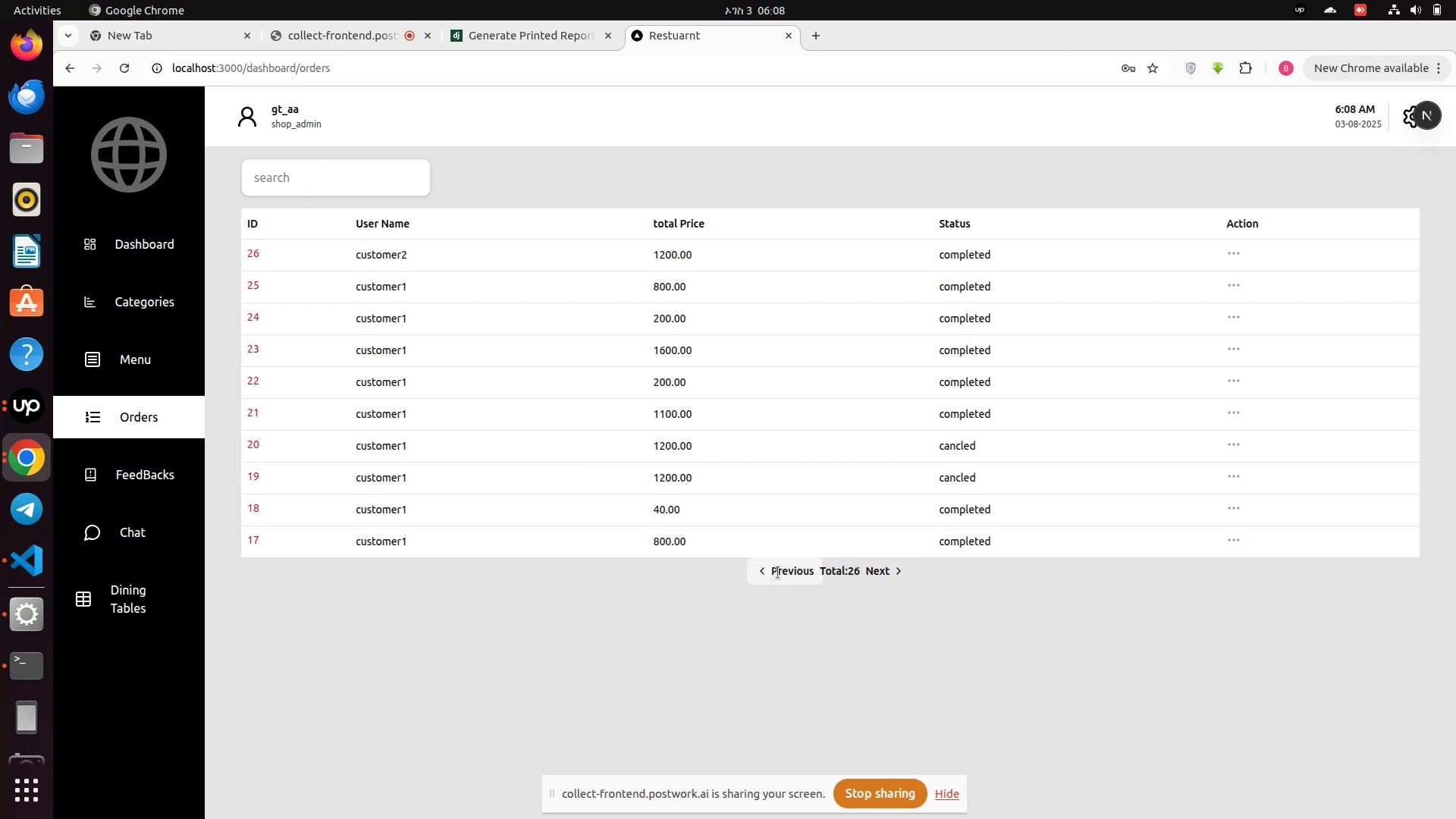 
left_click([778, 573])
 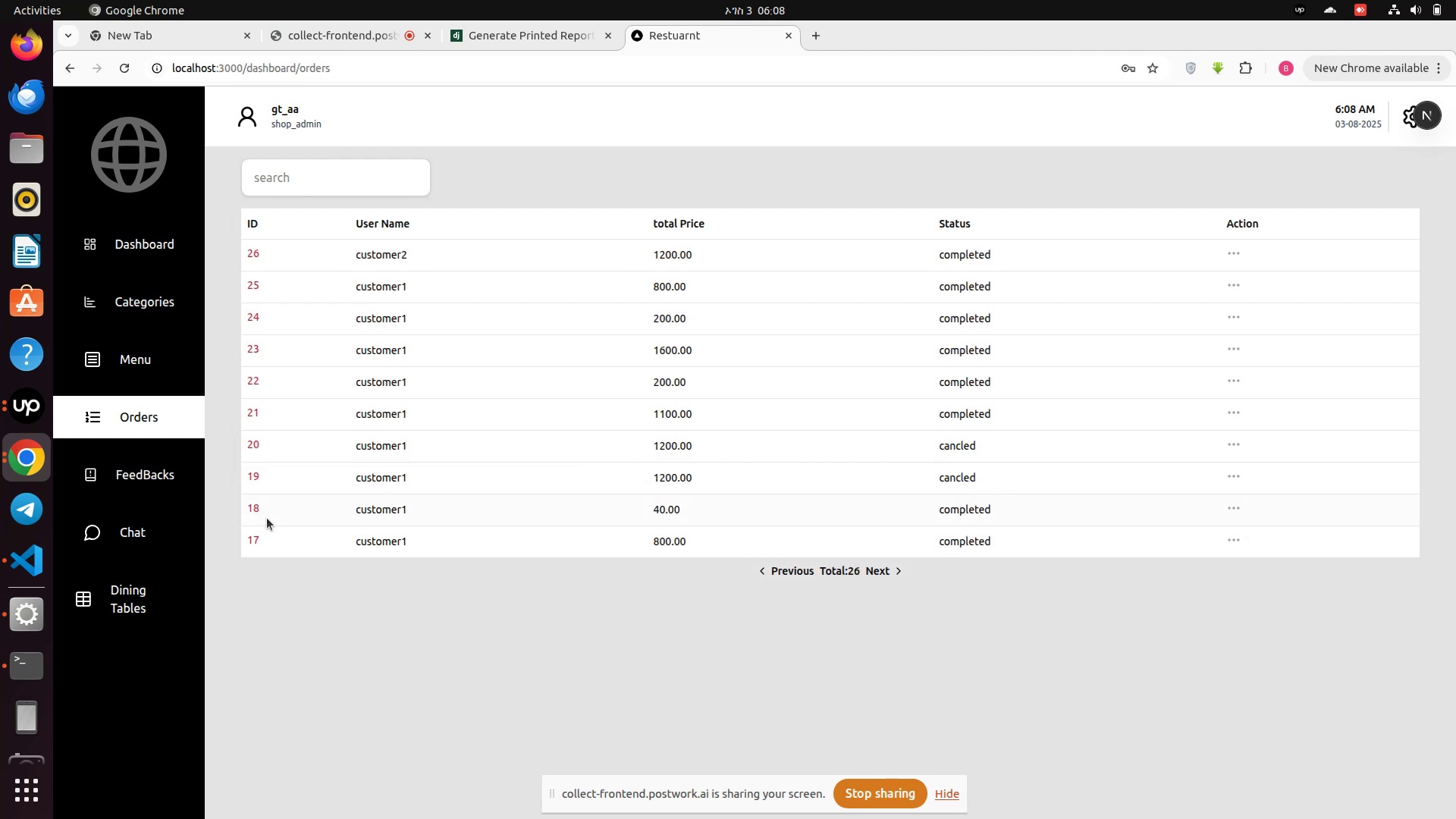 
scroll: coordinate [343, 487], scroll_direction: down, amount: 3.0
 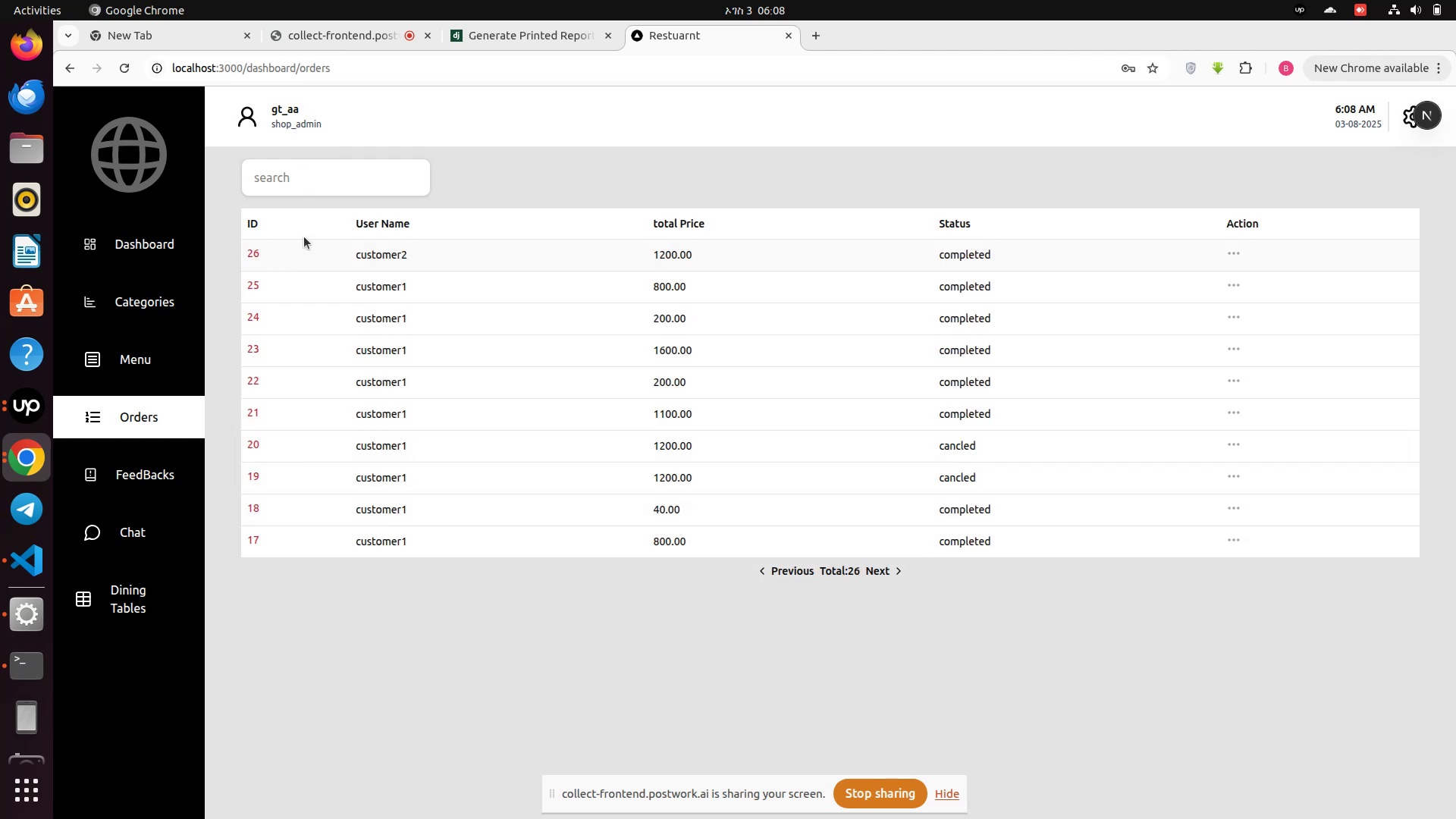 
left_click([313, 175])
 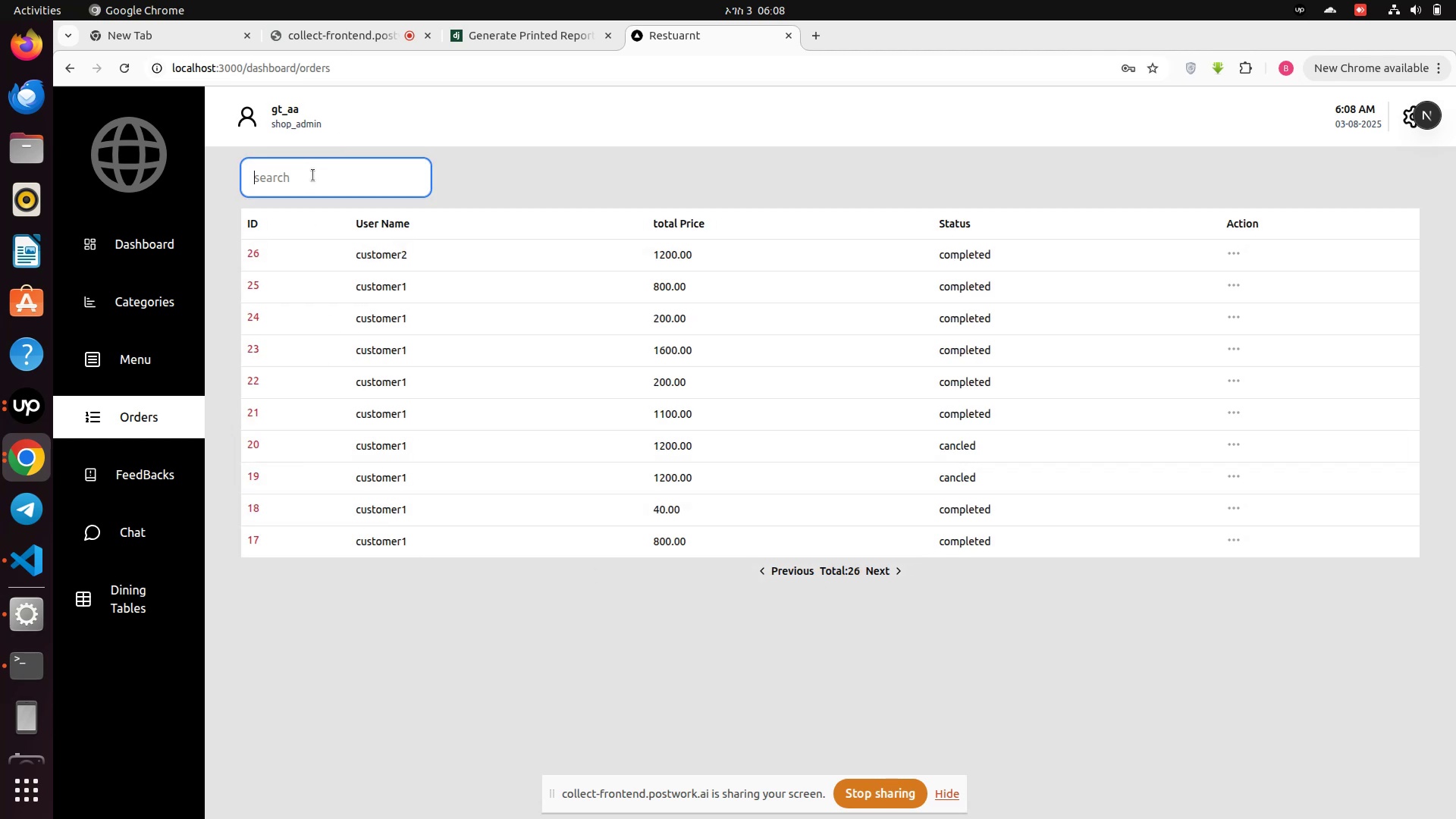 
type(dd)
 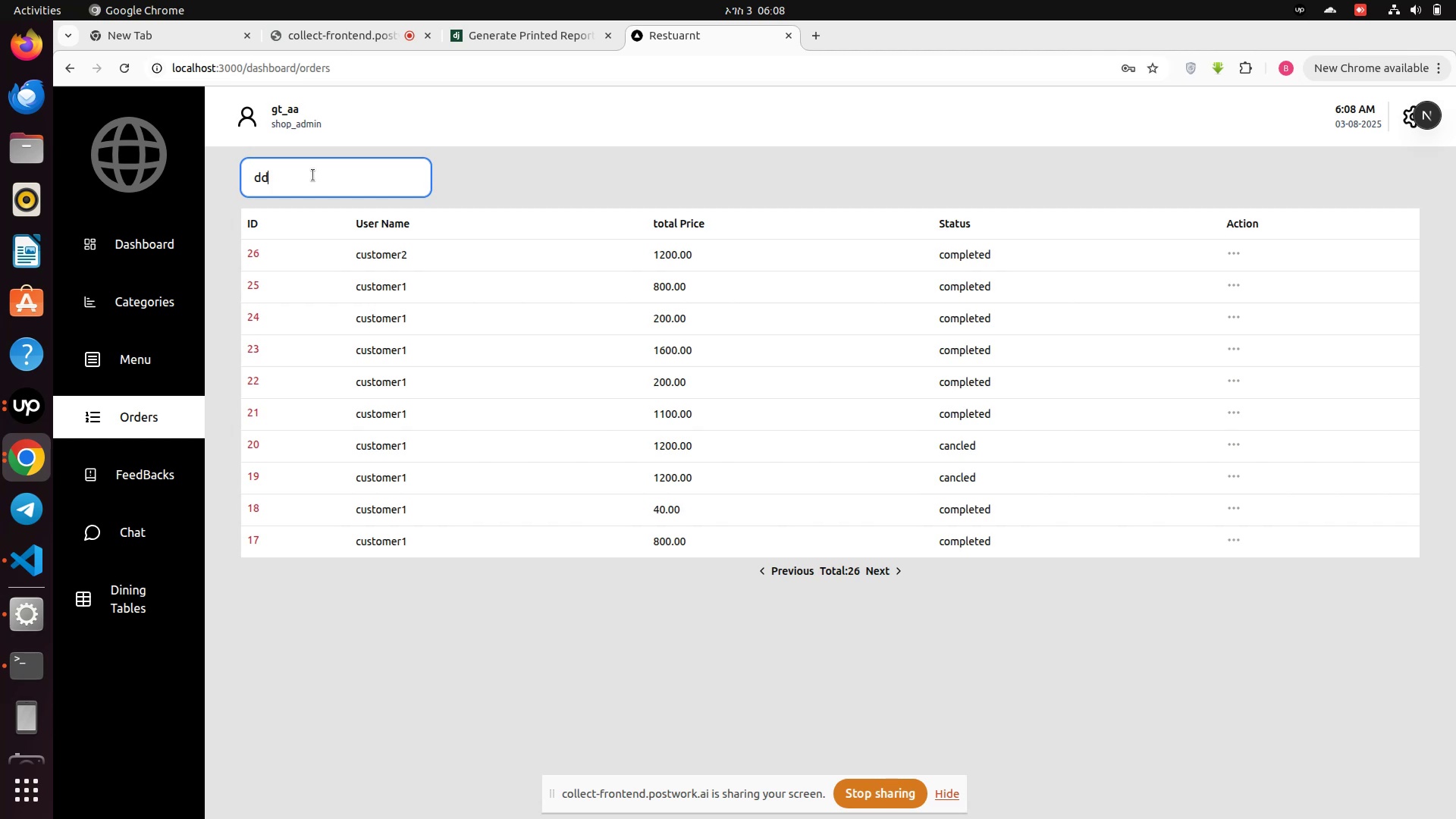 
hold_key(key=Backspace, duration=0.99)
 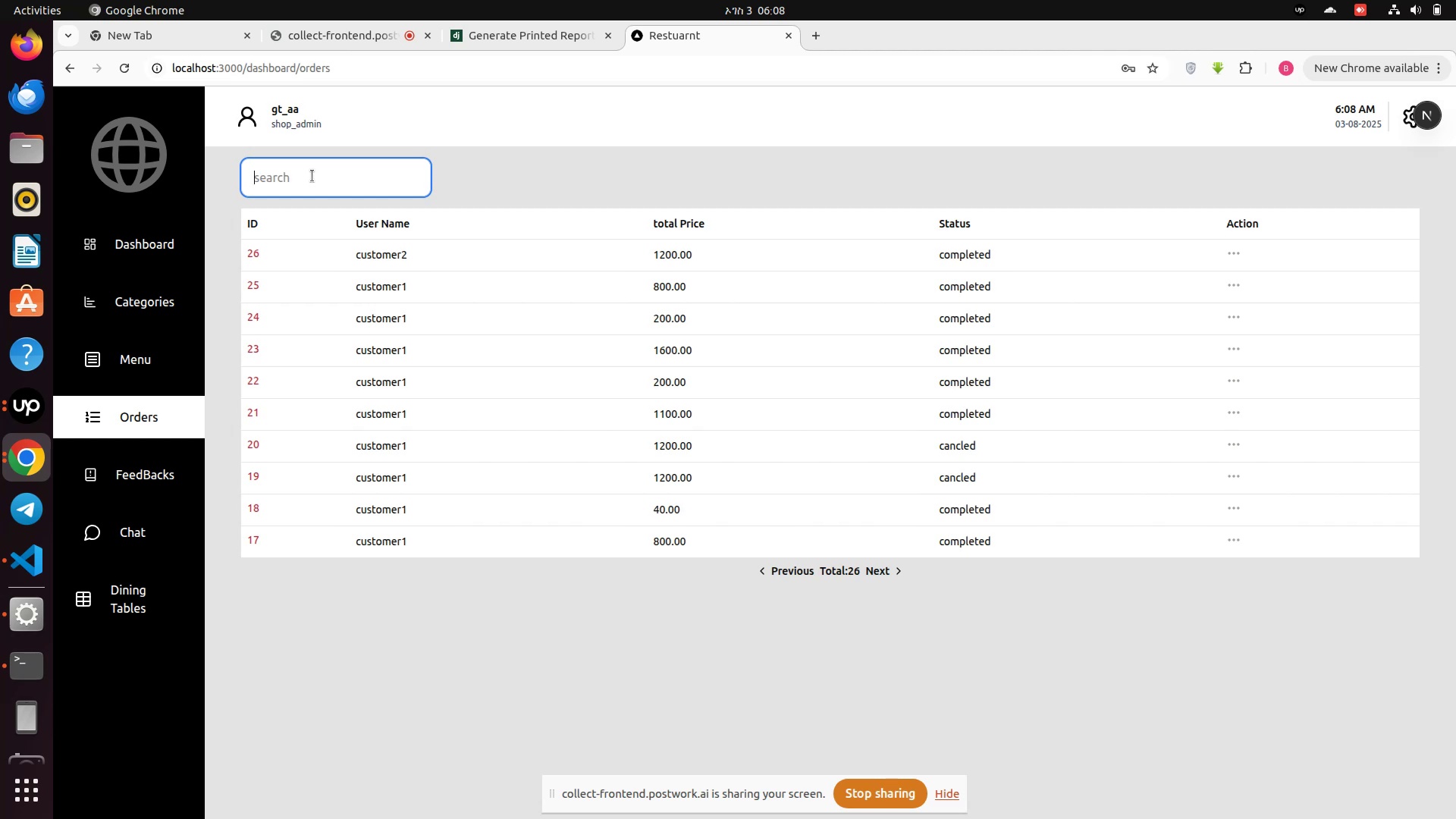 
wait(7.15)
 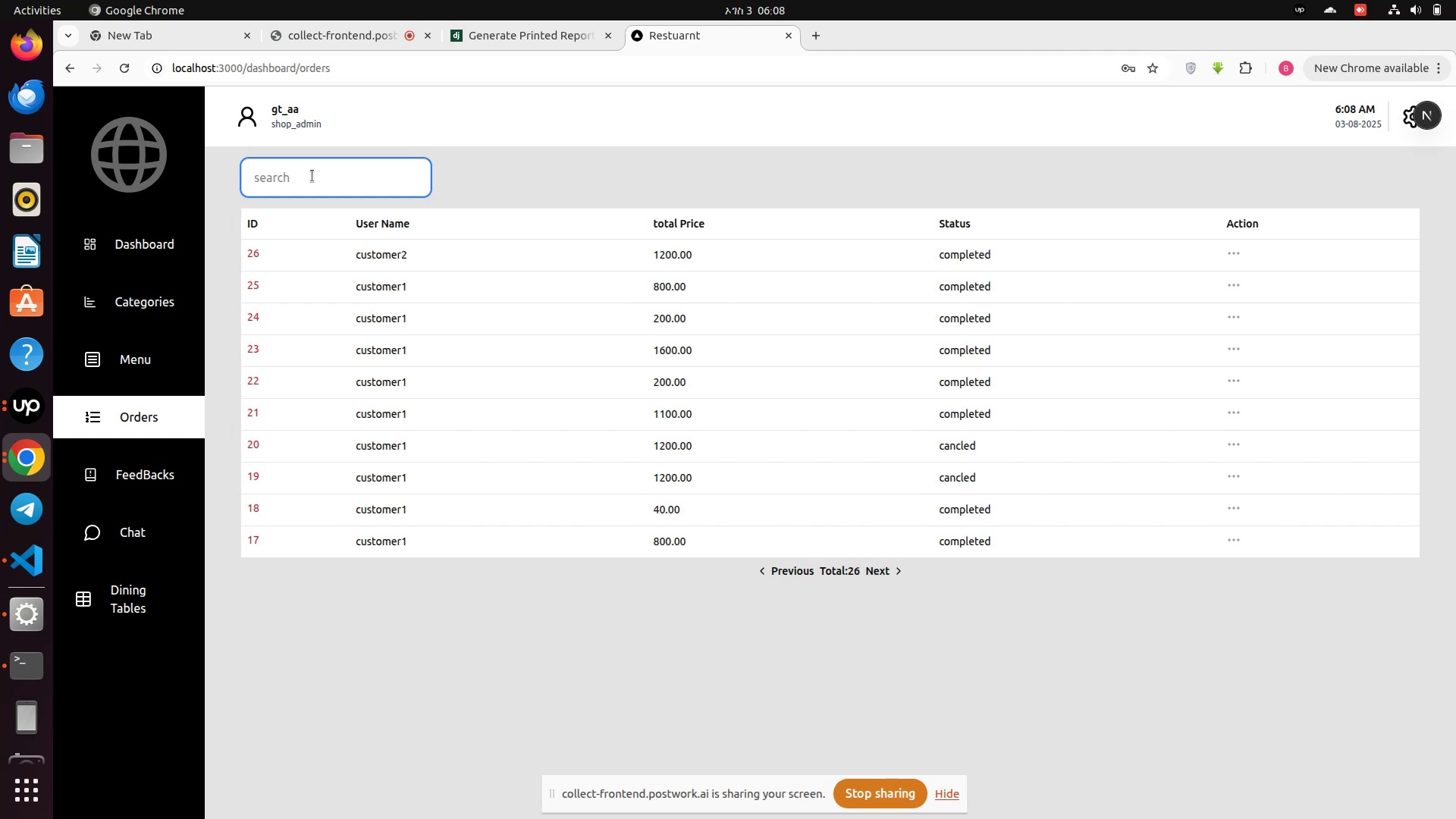 
left_click([24, 671])
 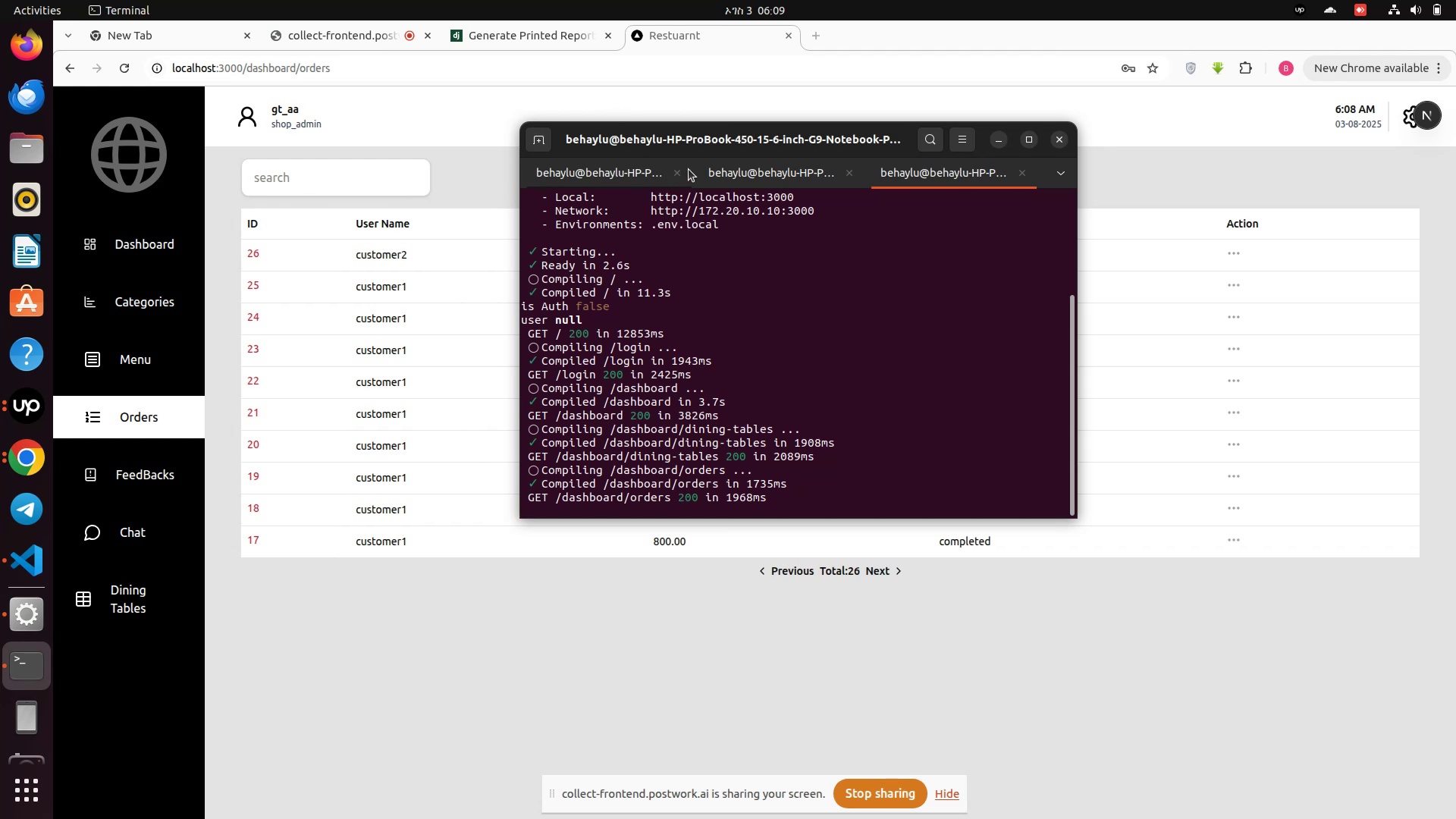 
left_click([742, 180])
 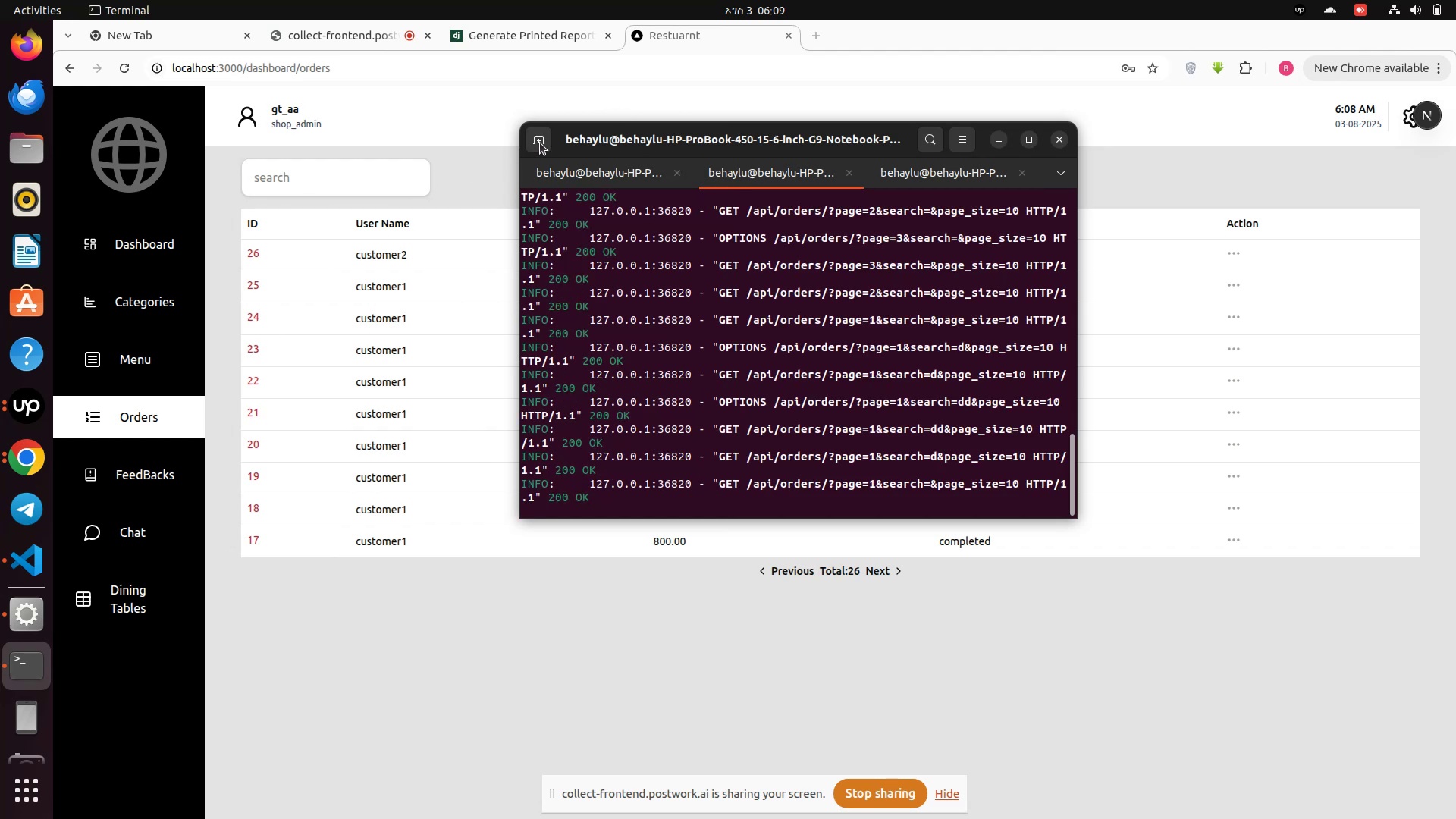 
left_click([540, 142])
 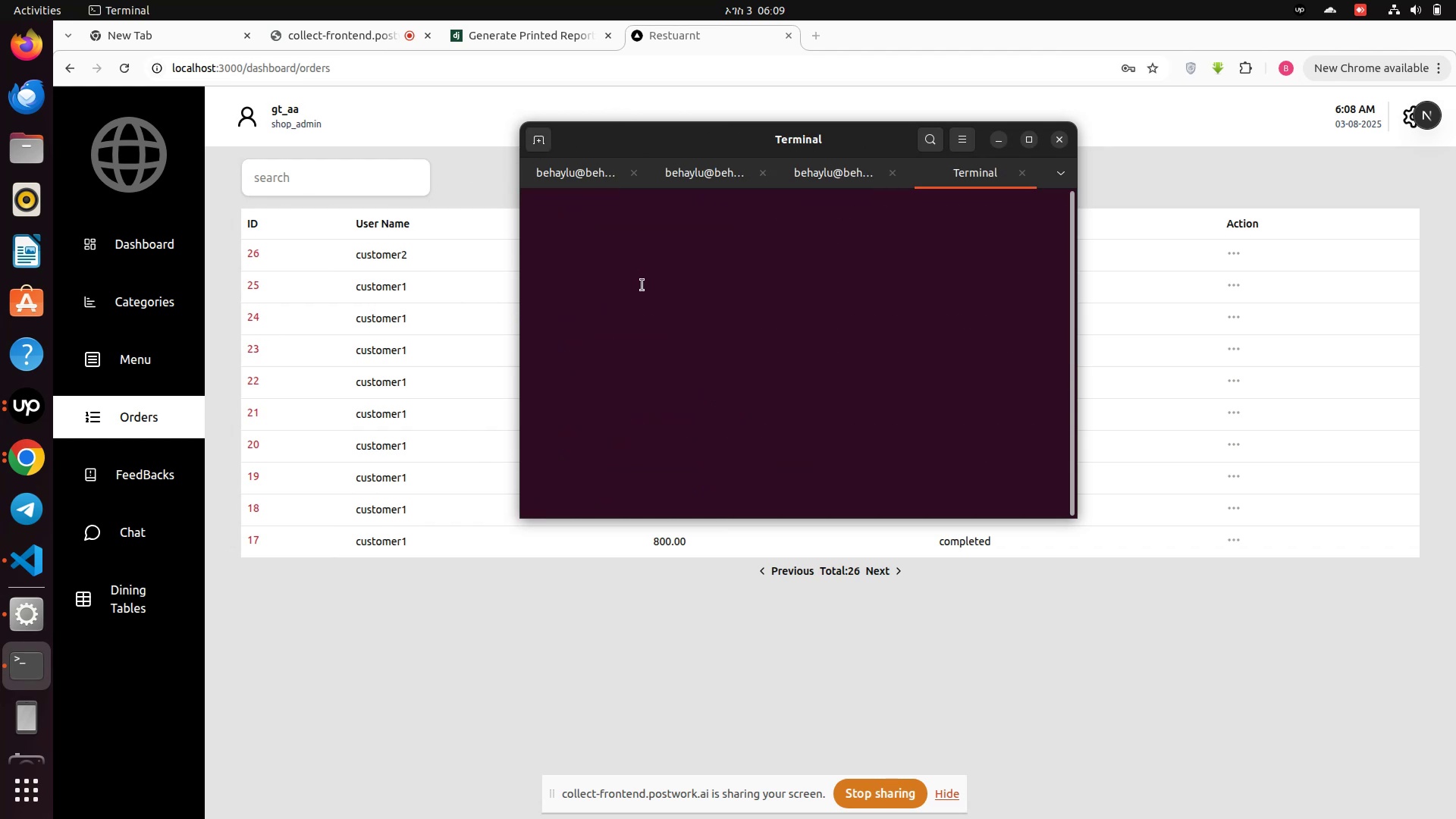 
key(Enter)
 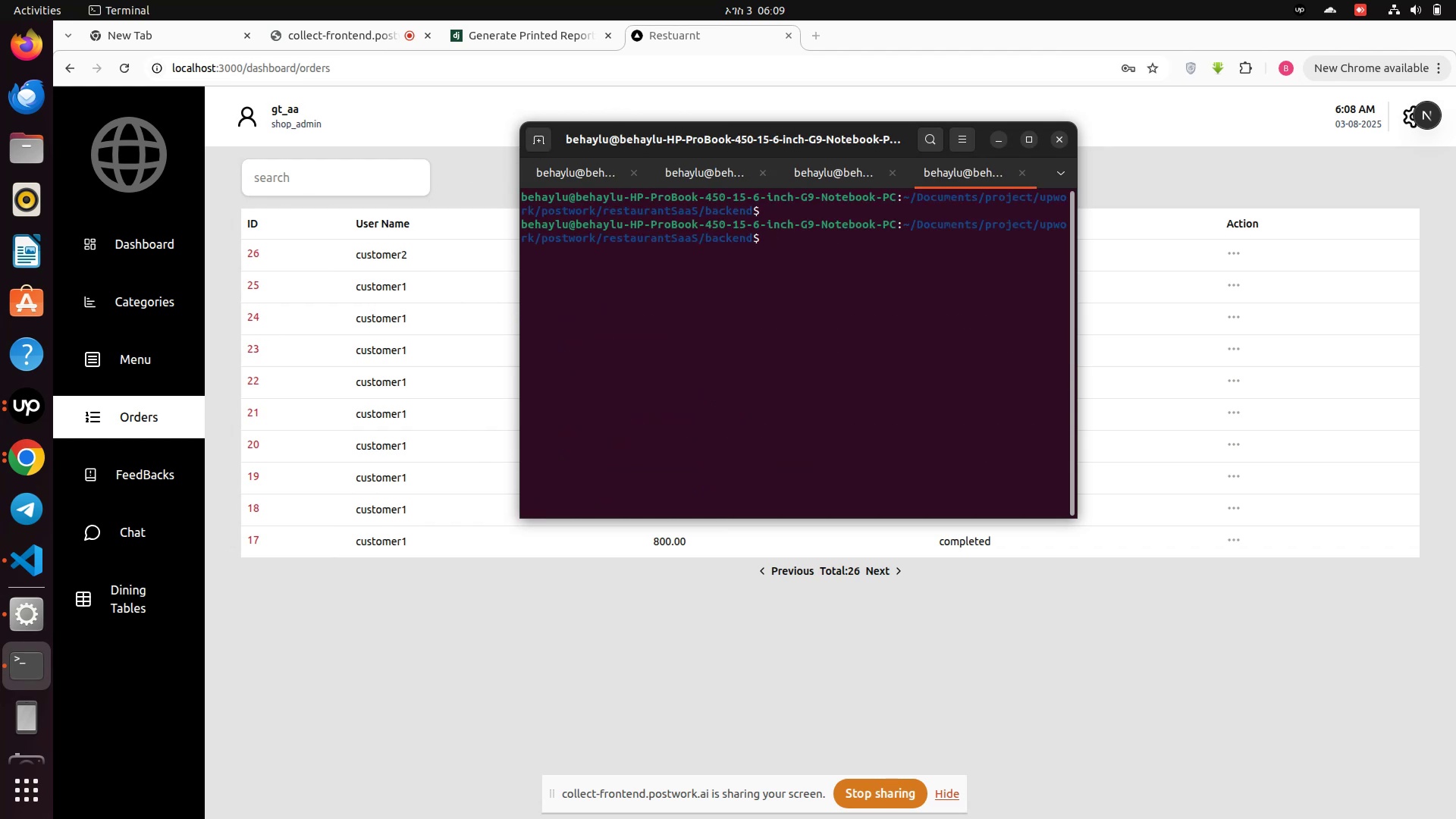 
type(python)
 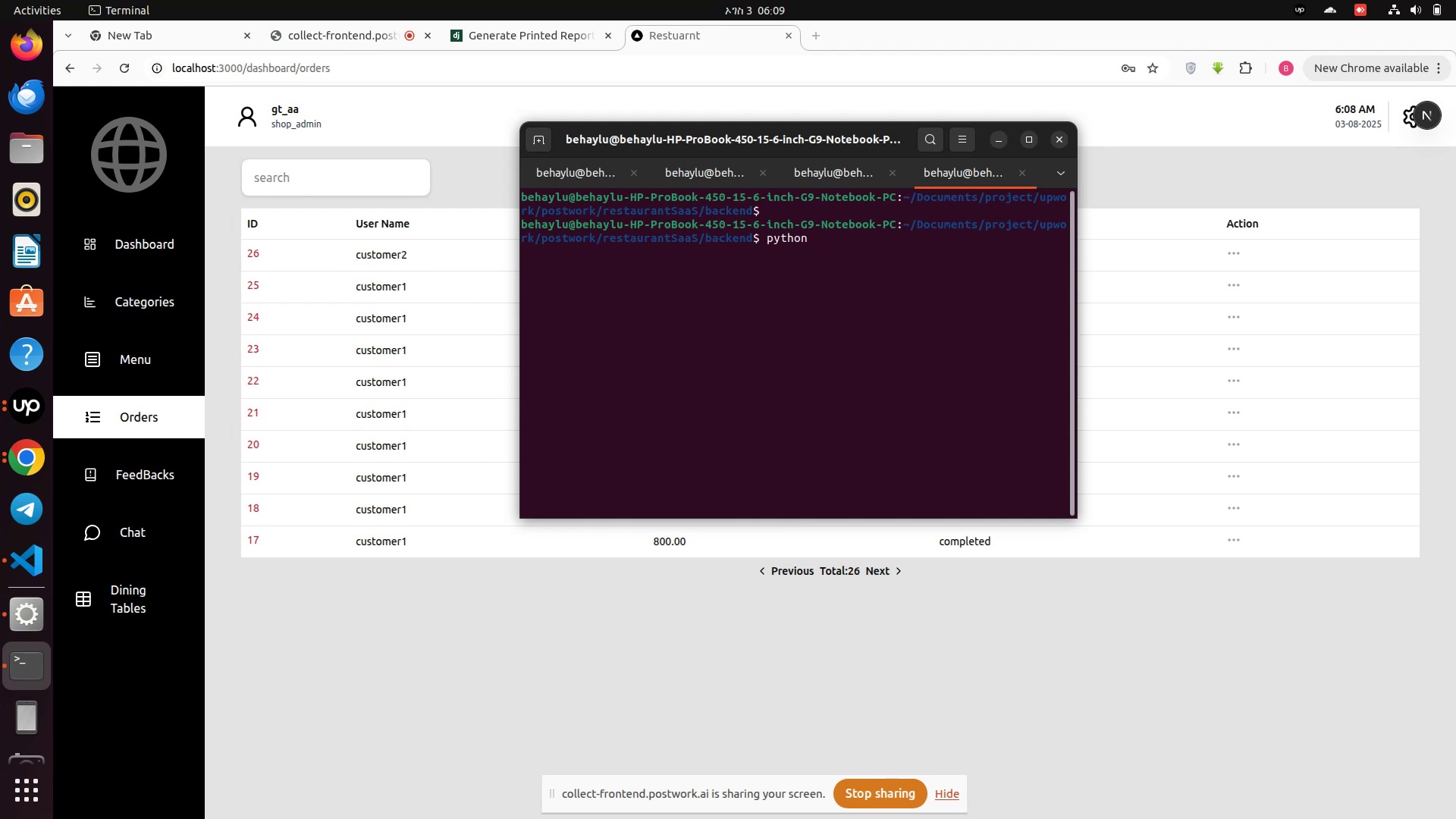 
type( manage.py)
 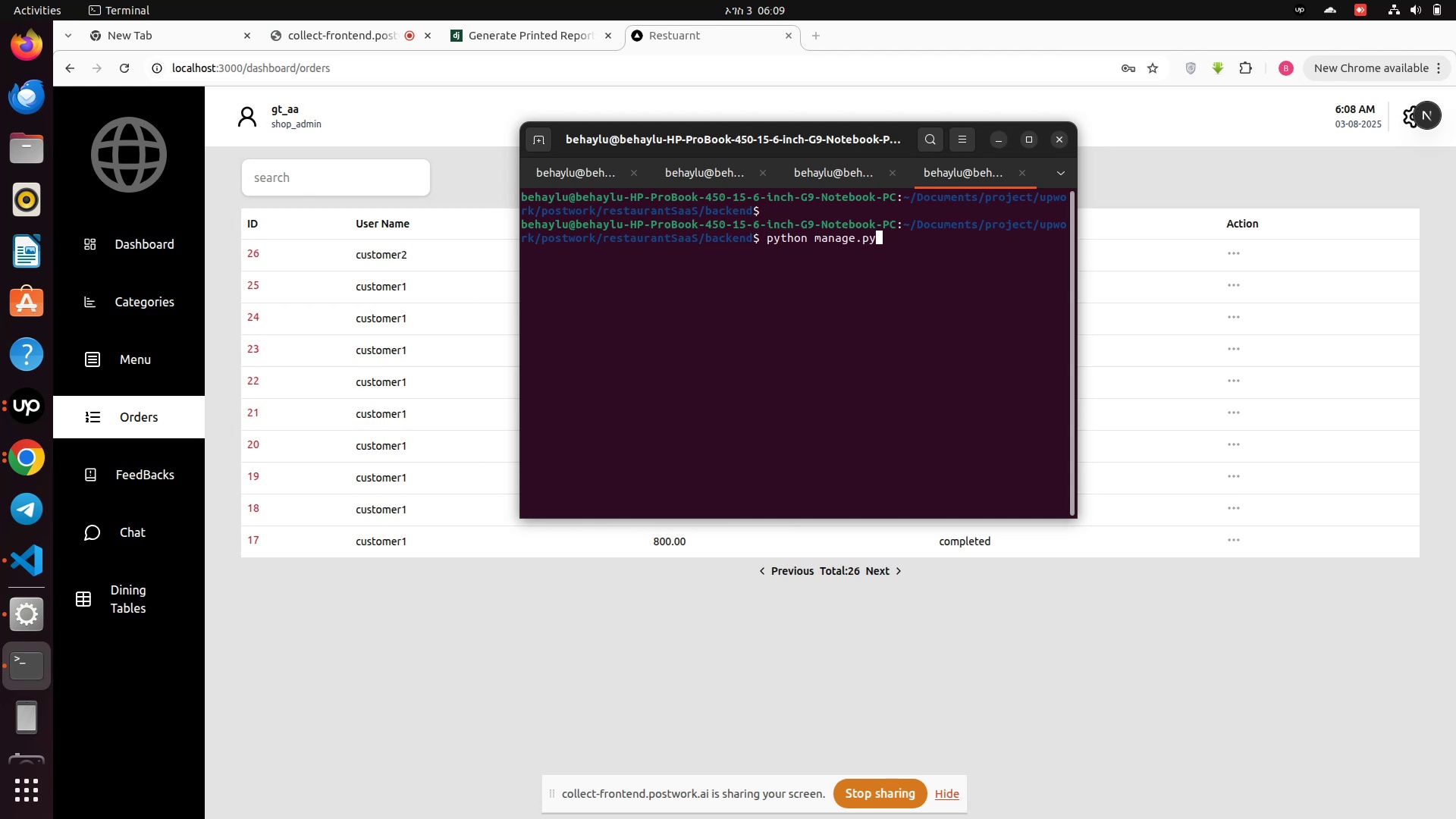 
wait(8.04)
 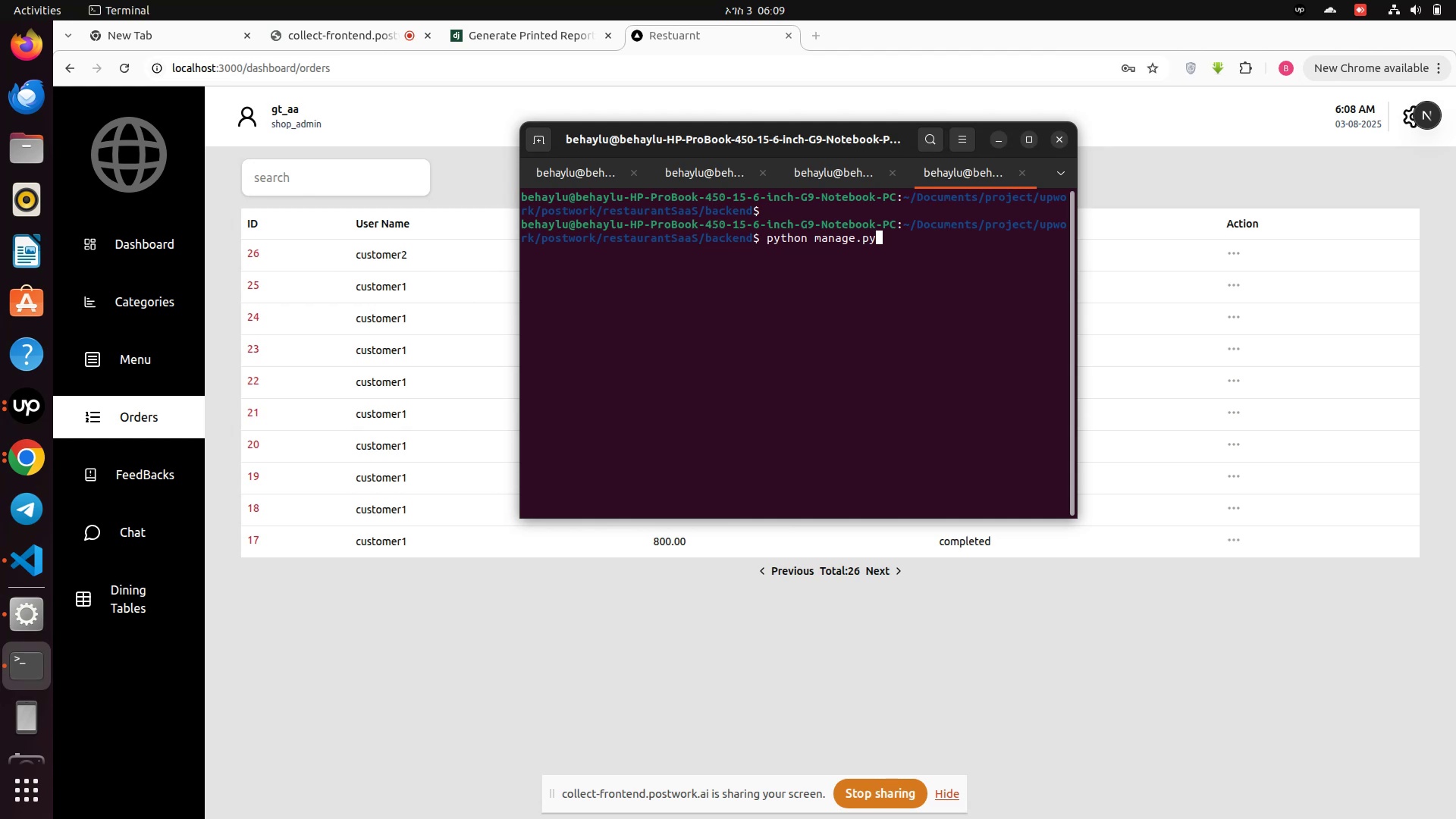 
type(s)
key(Backspace)
type( startapp)
 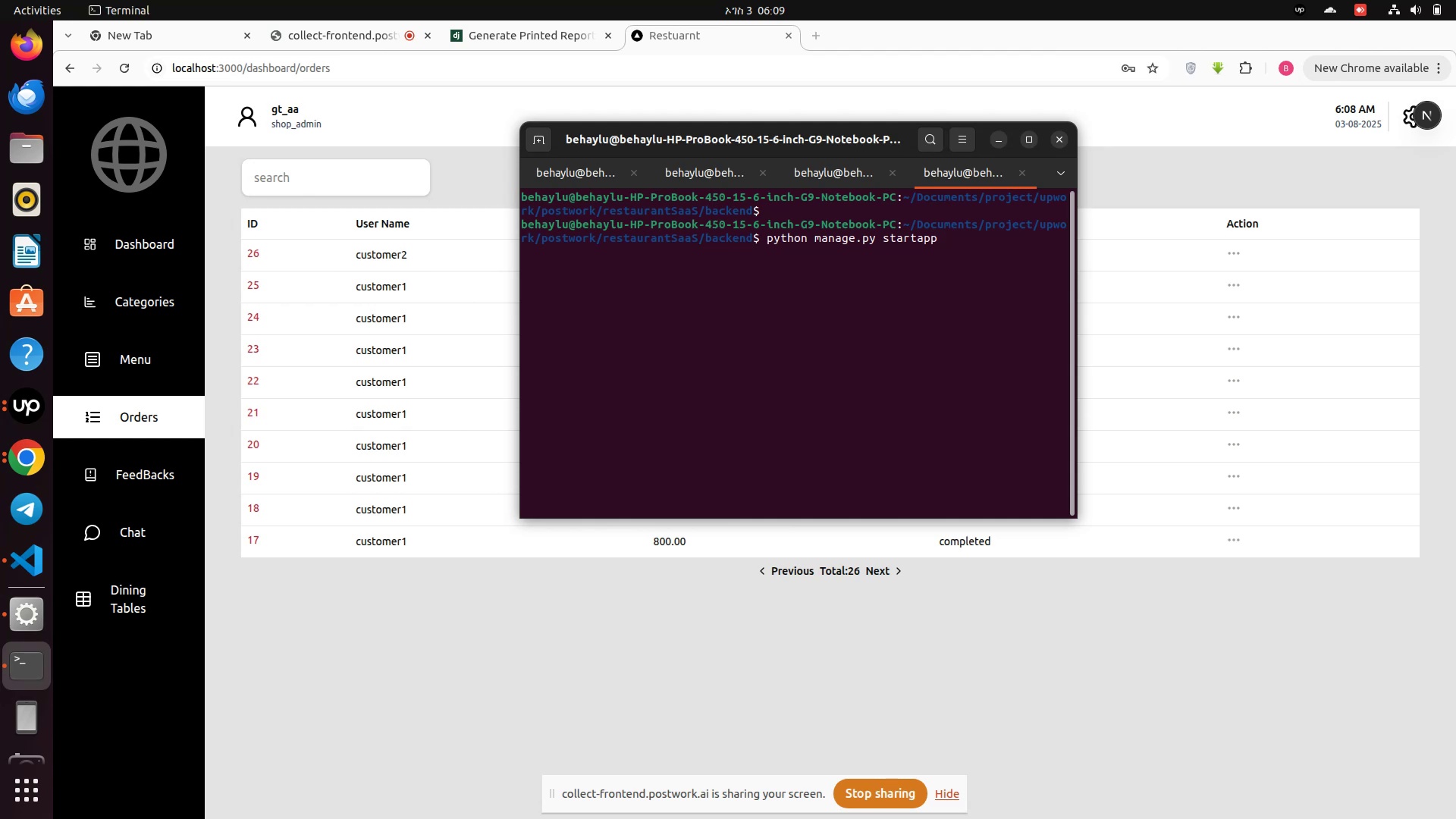 
wait(7.37)
 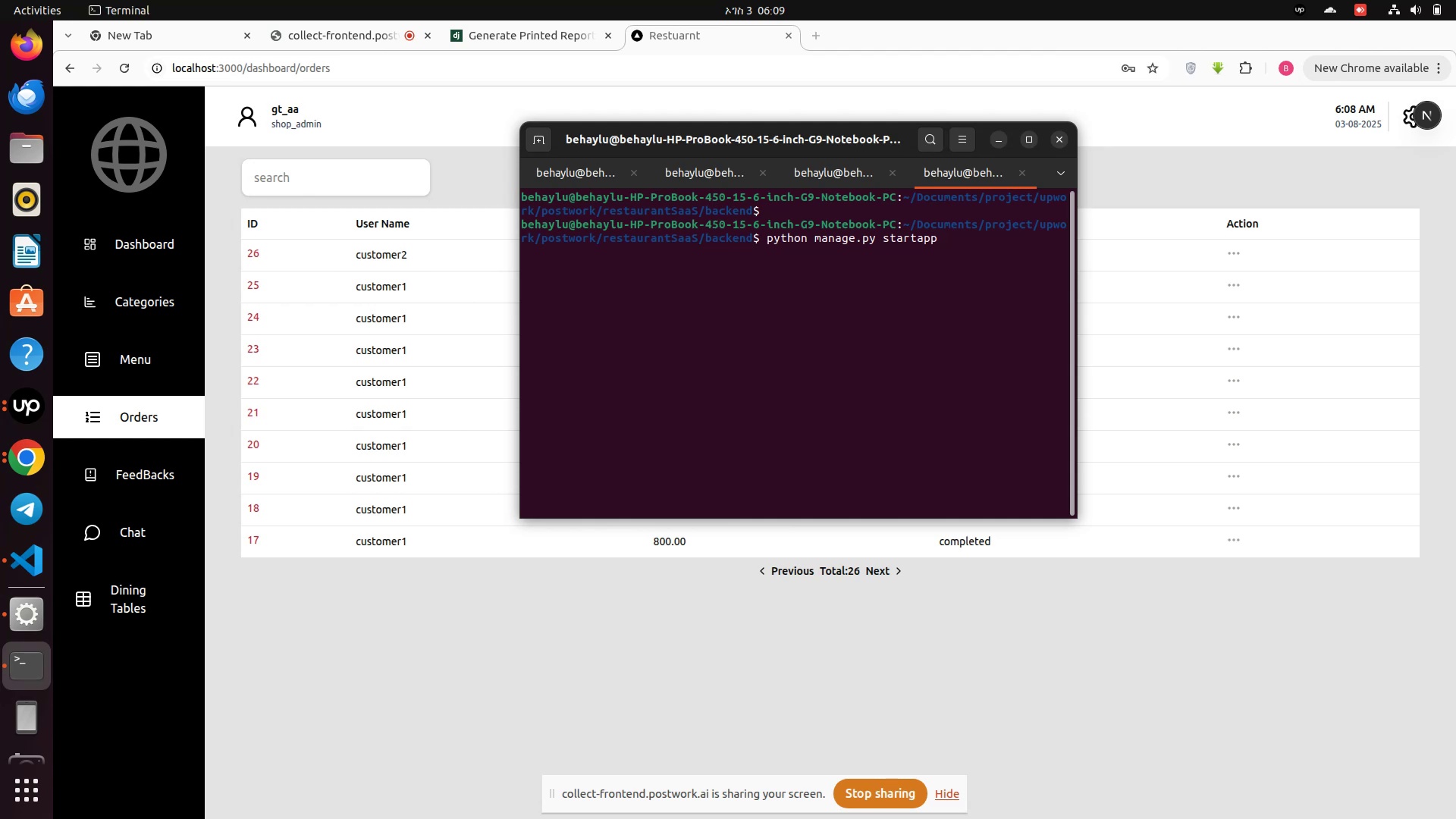 
type(re)
key(Backspace)
key(Backspace)
type( report)
 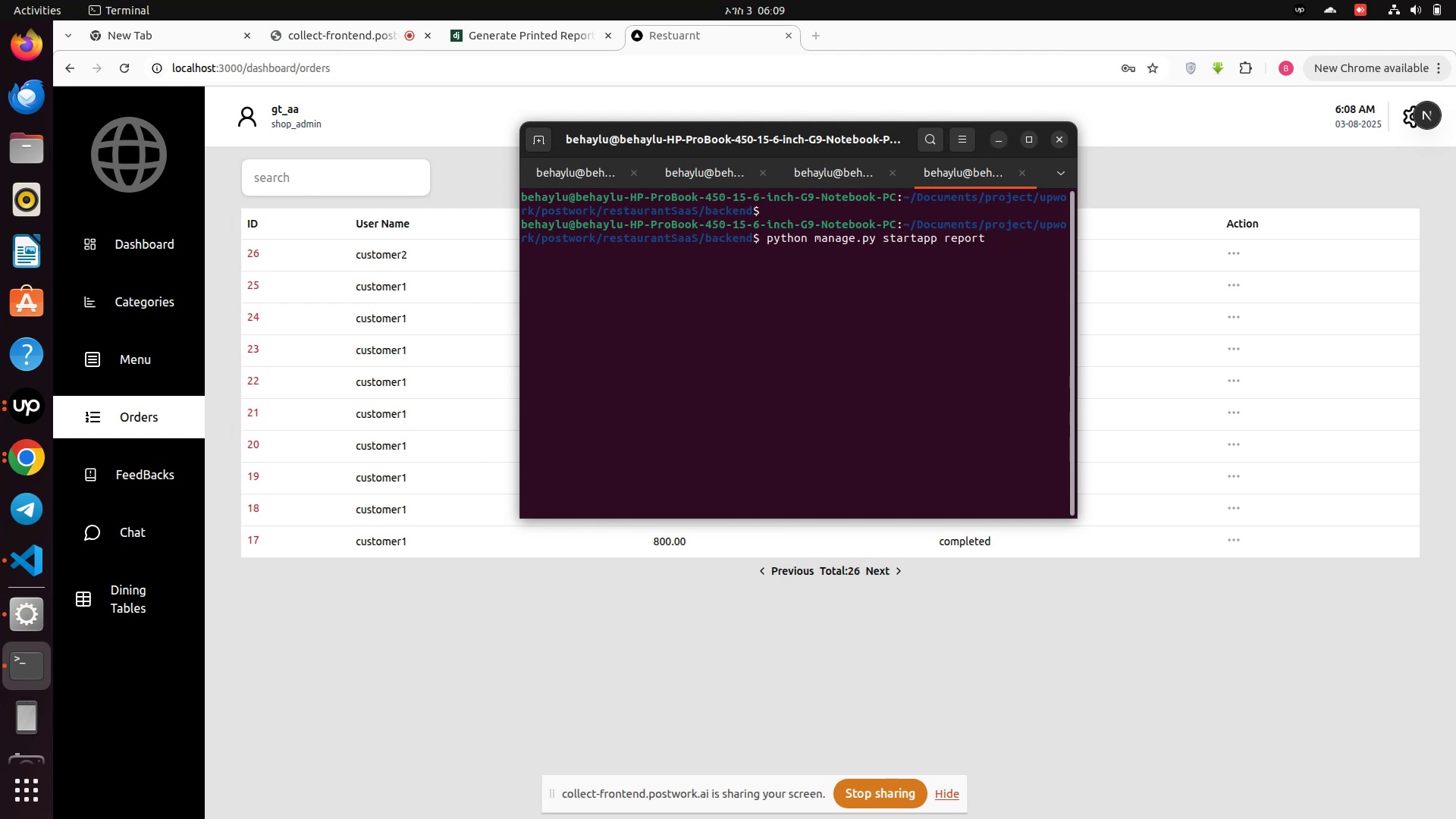 
key(Enter)
 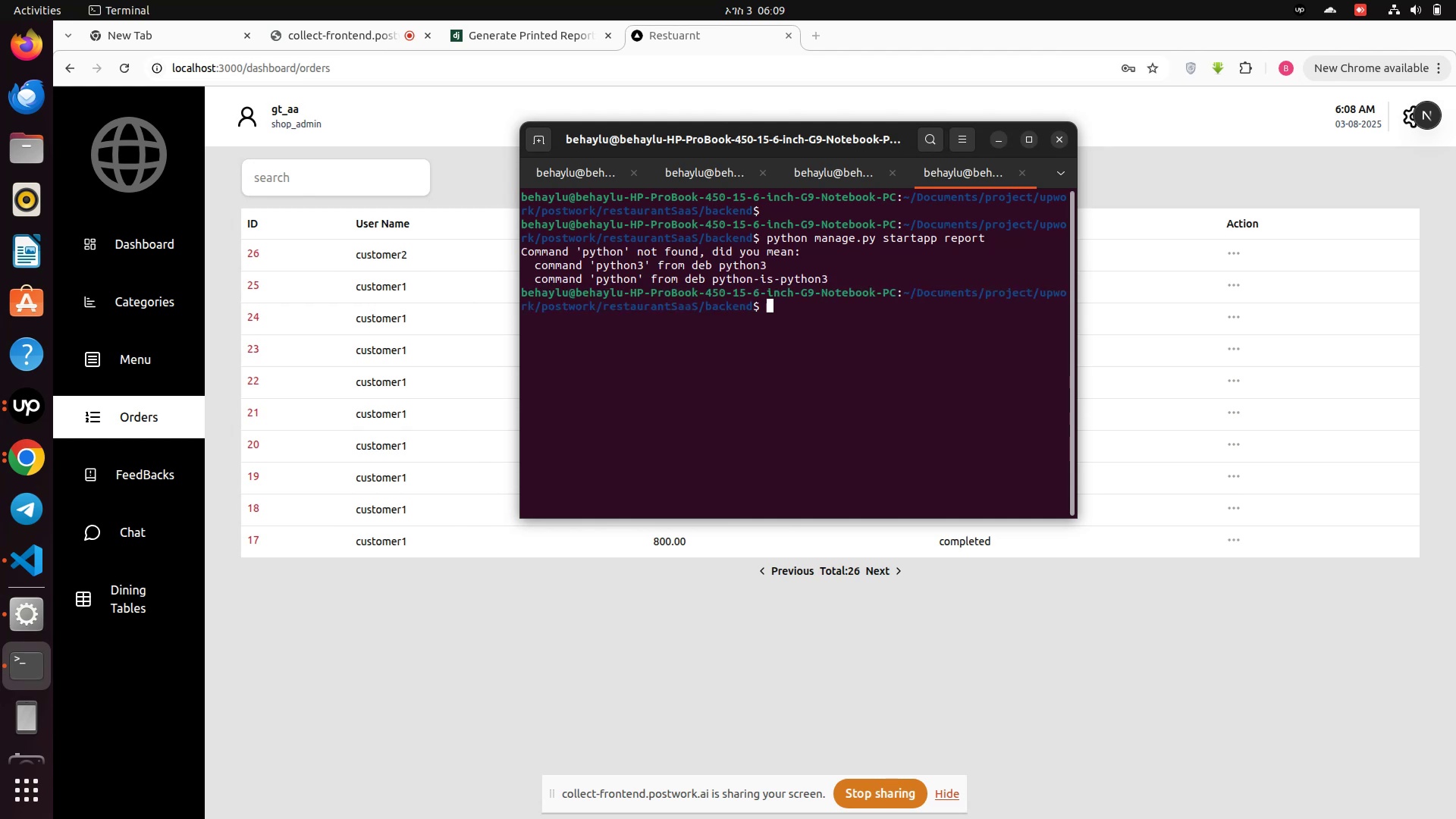 
key(ArrowUp)
 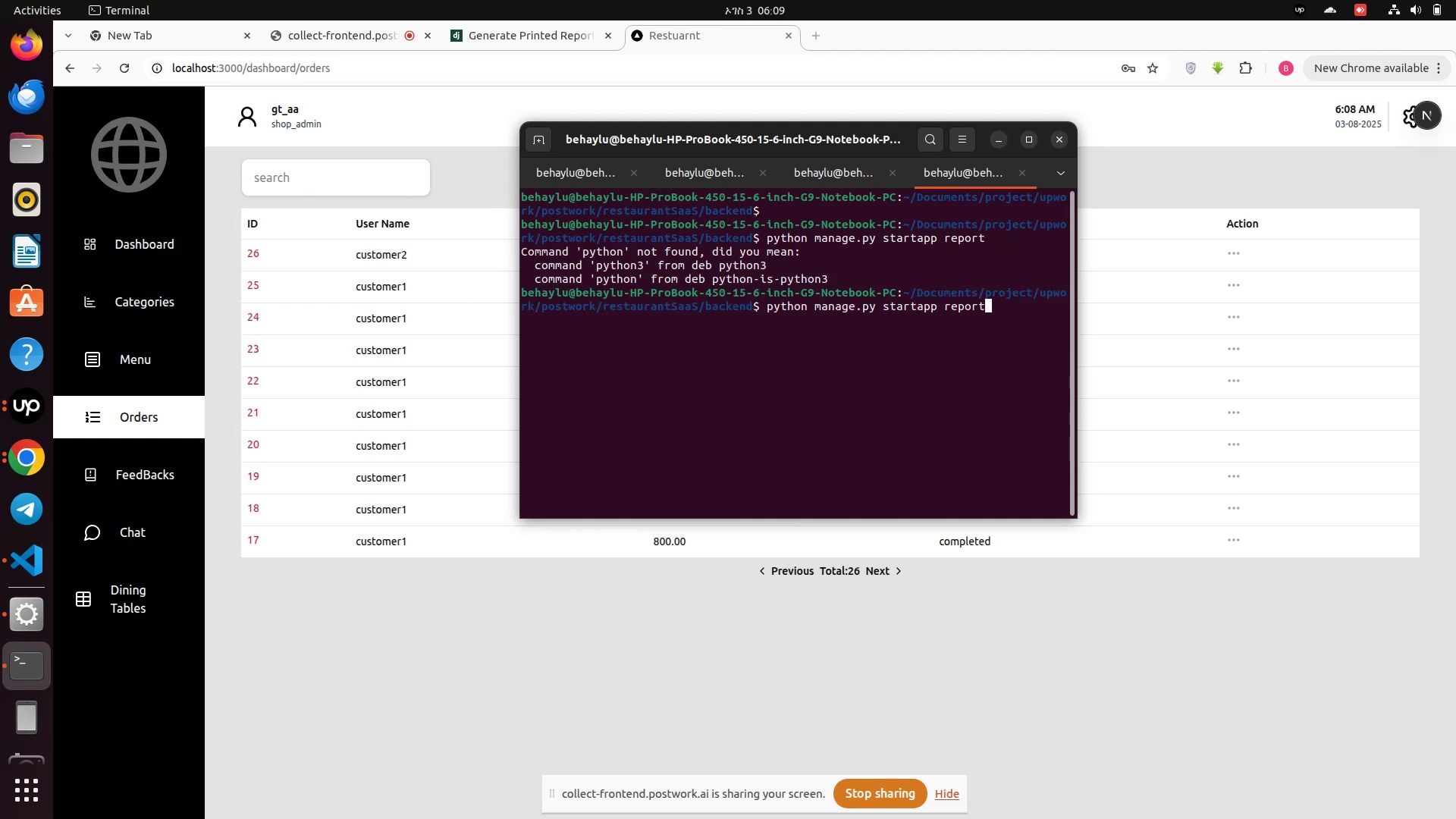 
hold_key(key=ArrowLeft, duration=1.23)
 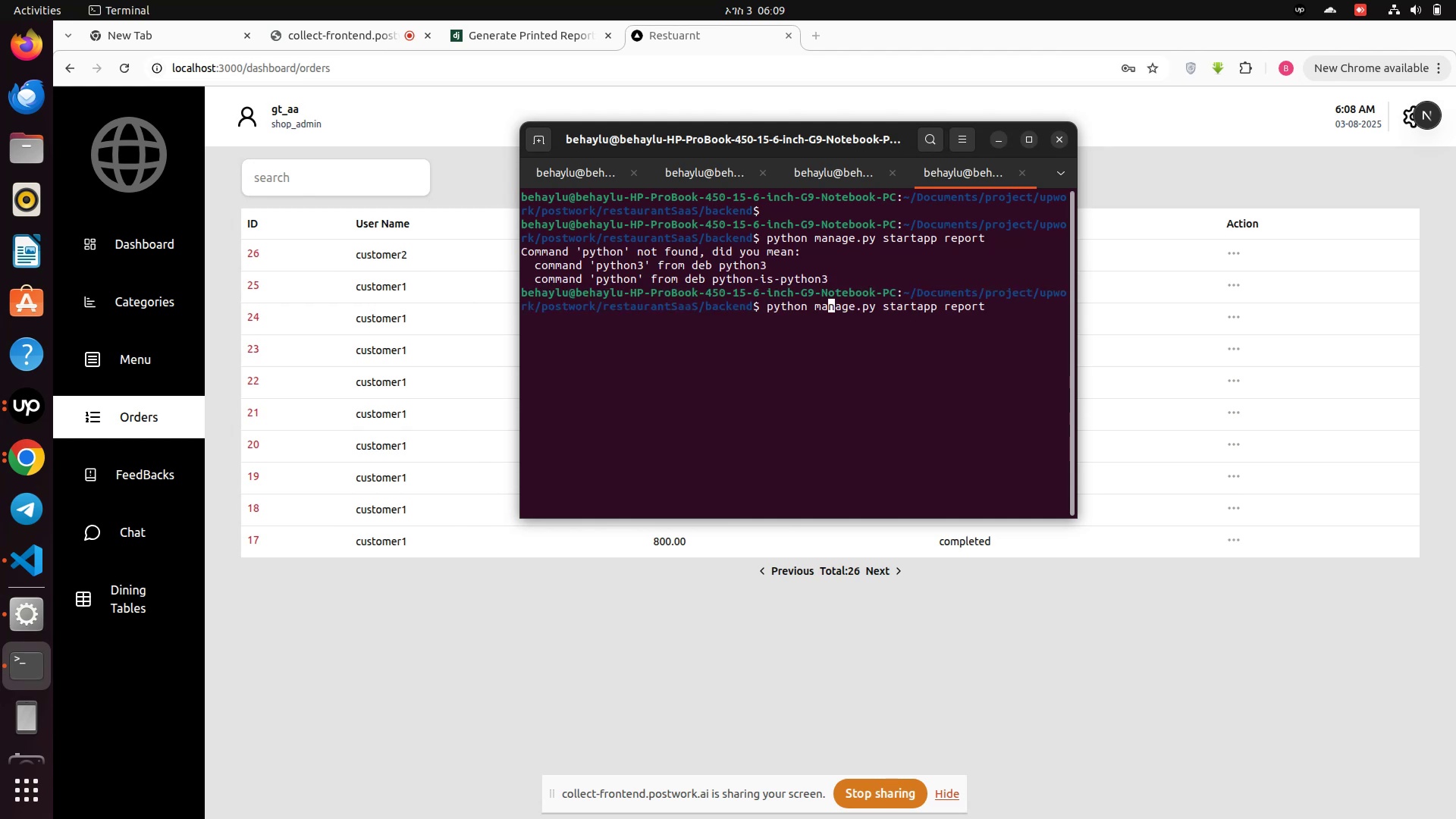 
key(ArrowLeft)
 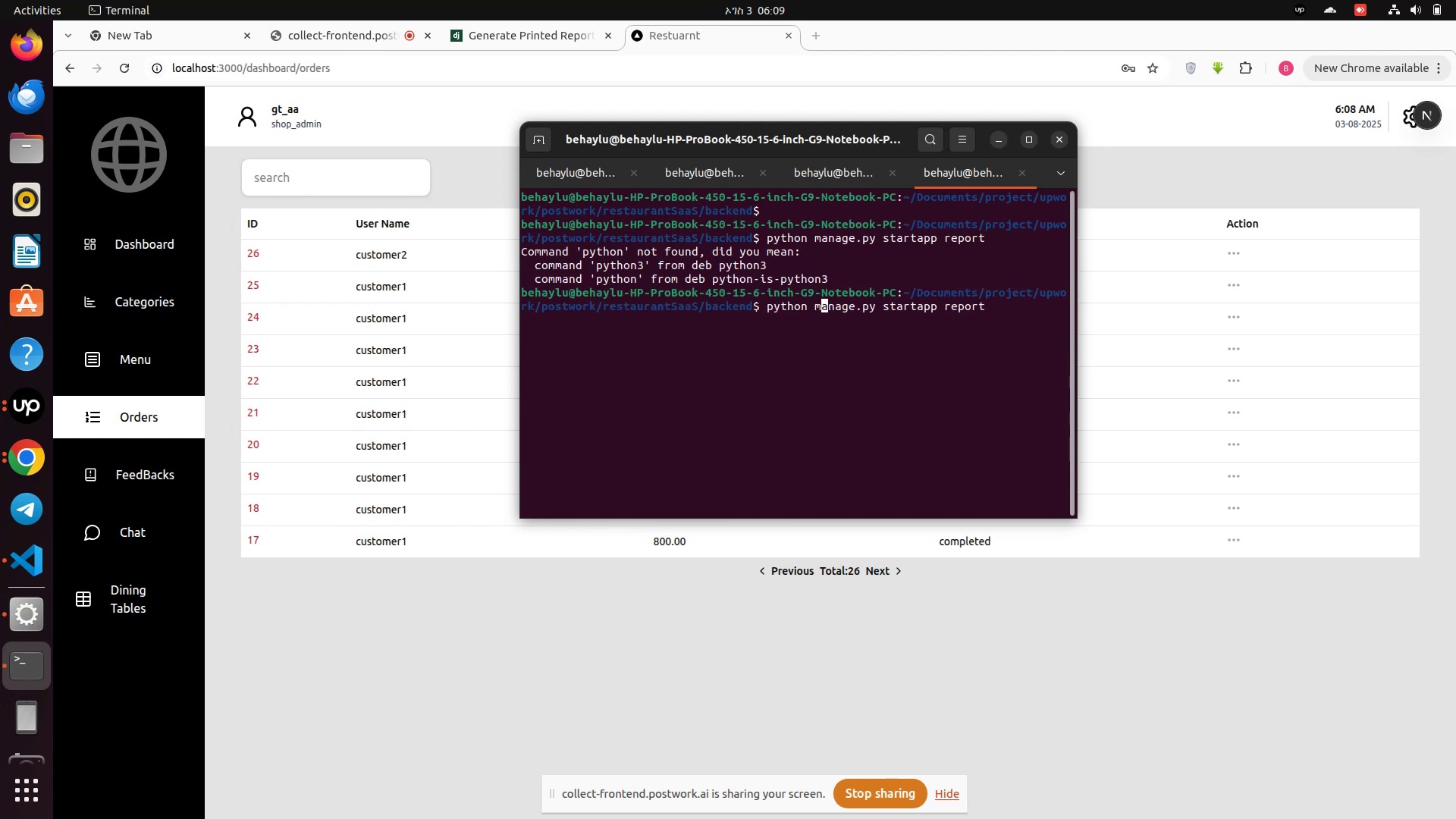 
key(ArrowLeft)
 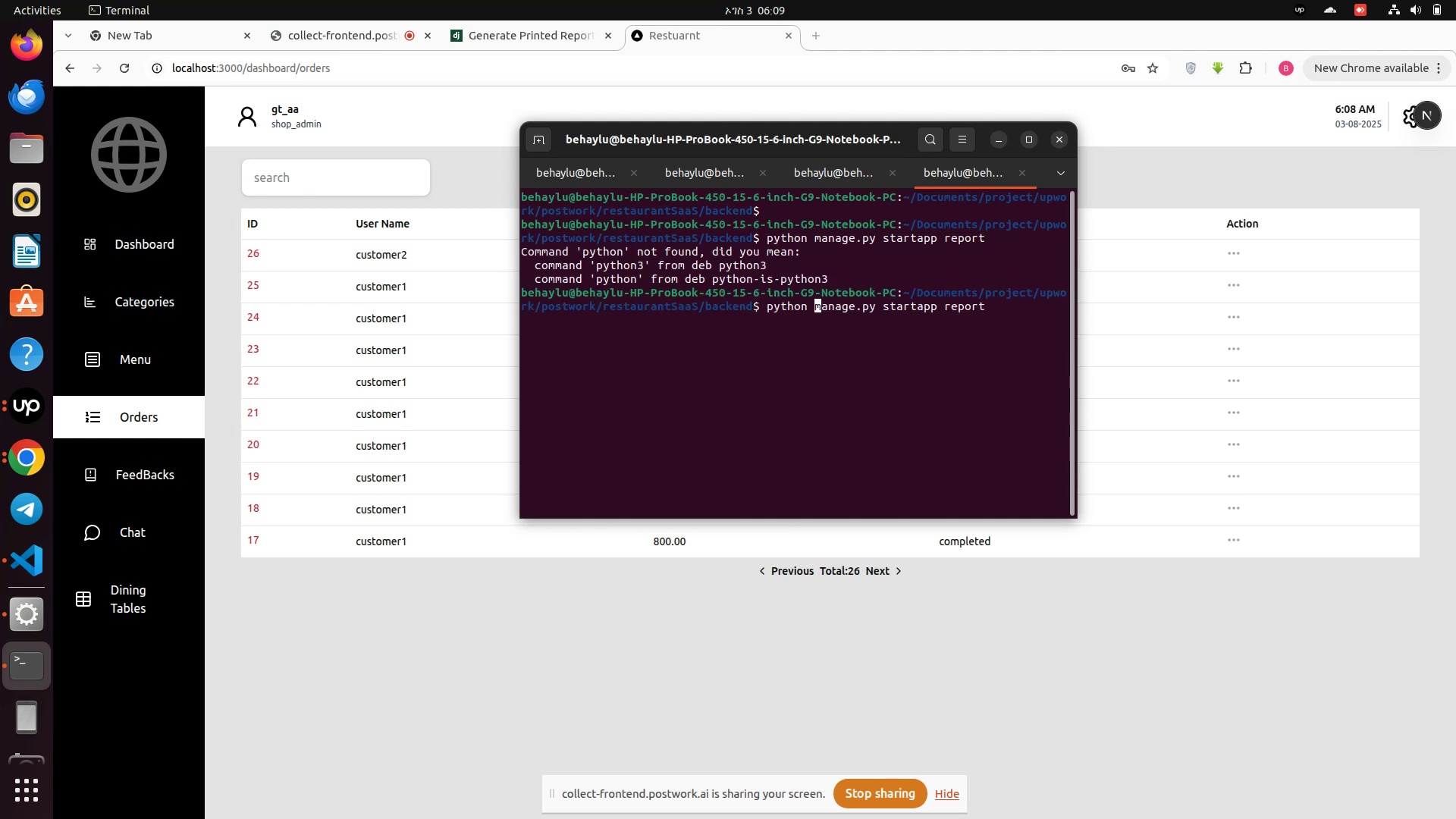 
key(ArrowLeft)
 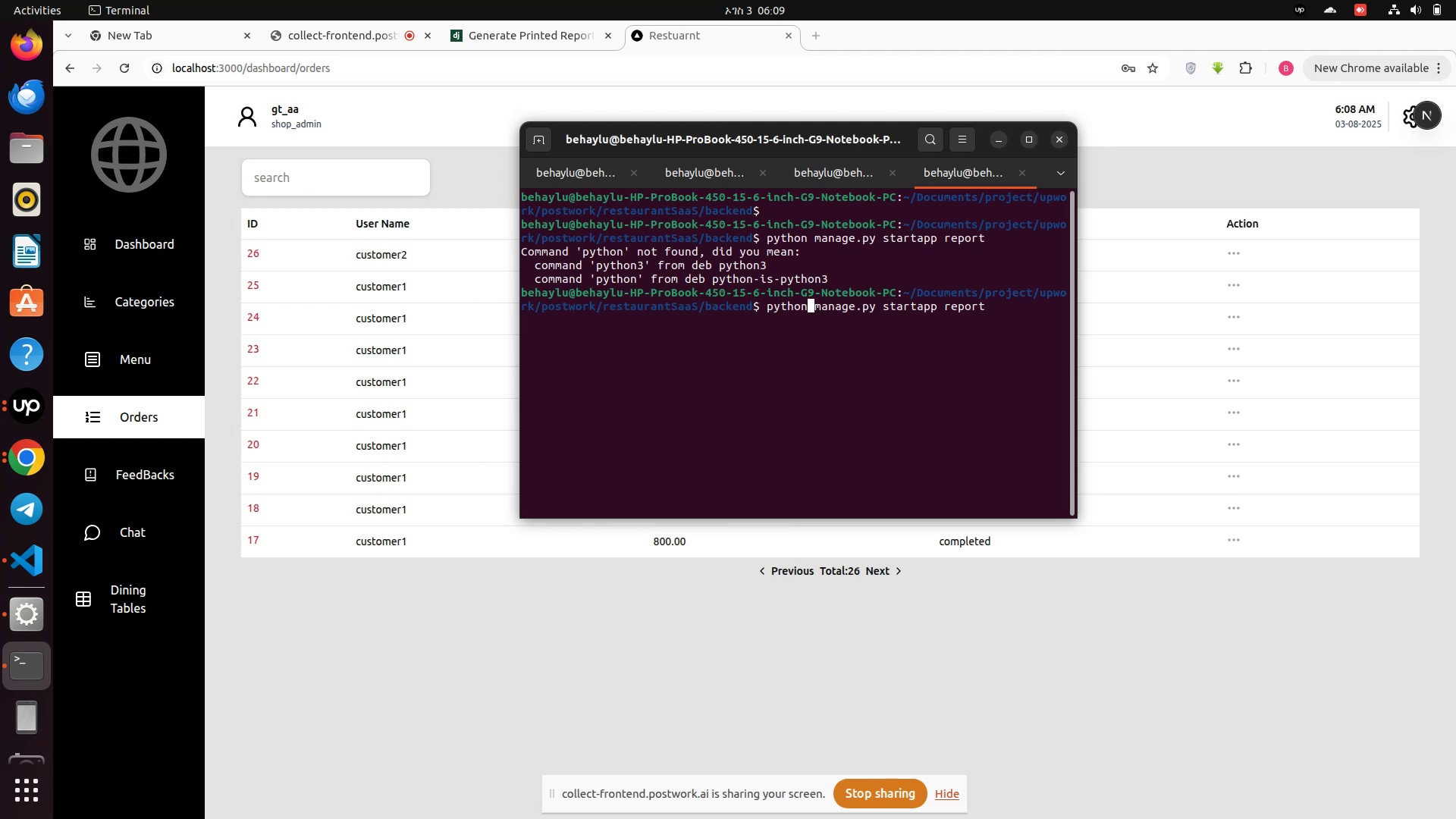 
key(3)
 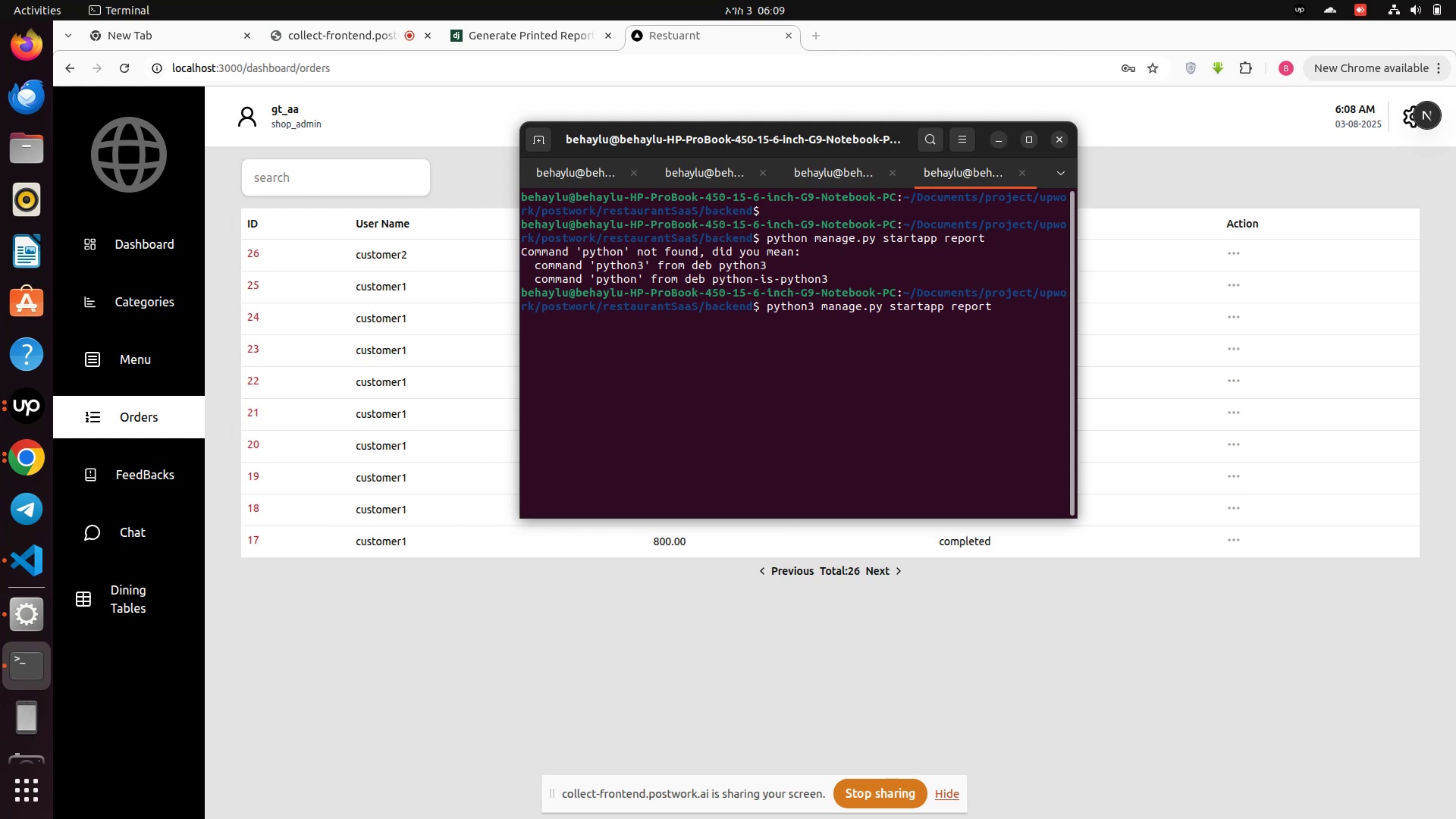 
key(Enter)
 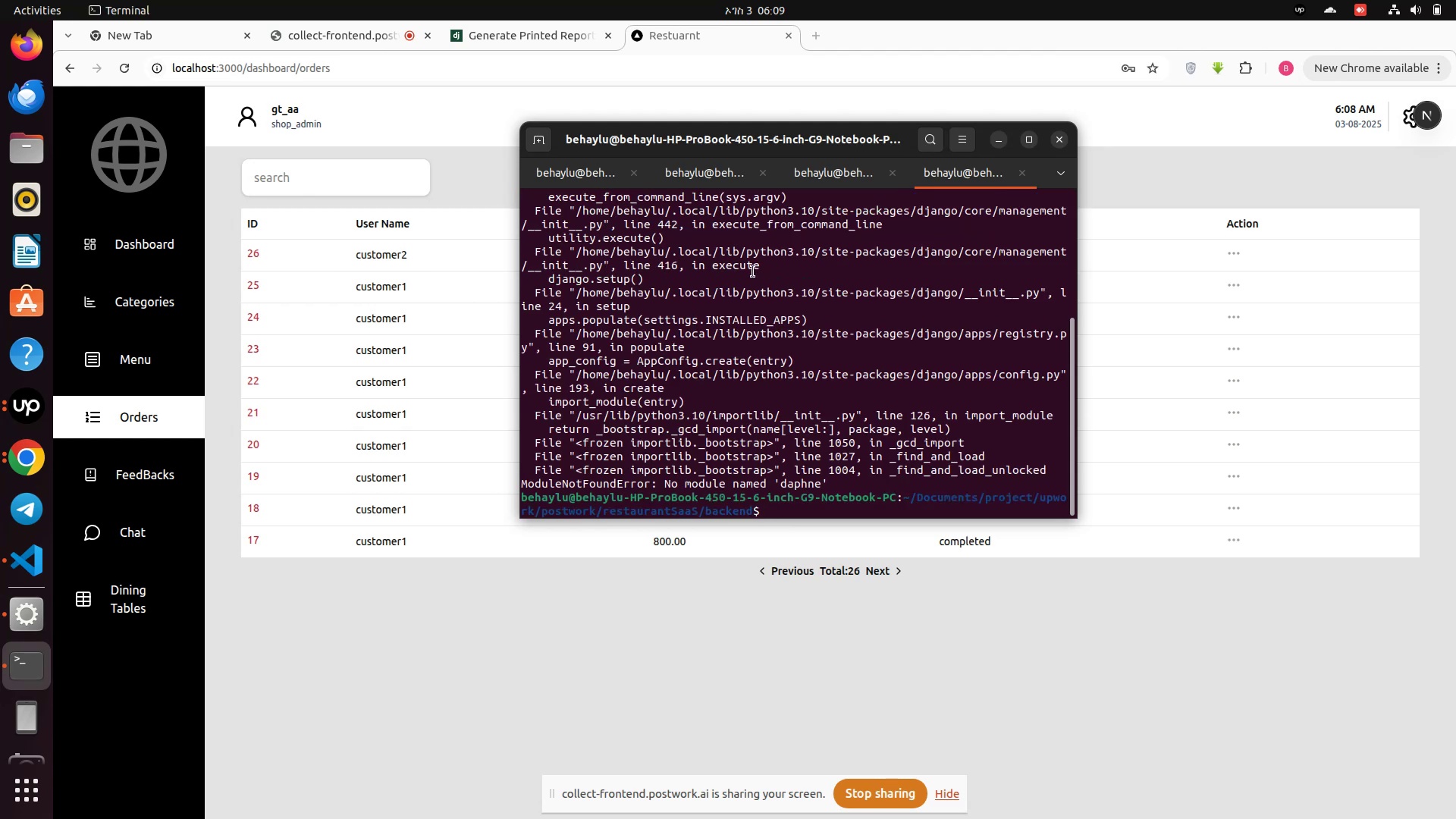 
type(source ../ve)
key(Tab)
type(bin)
key(Tab)
type(ac)
key(Tab)
 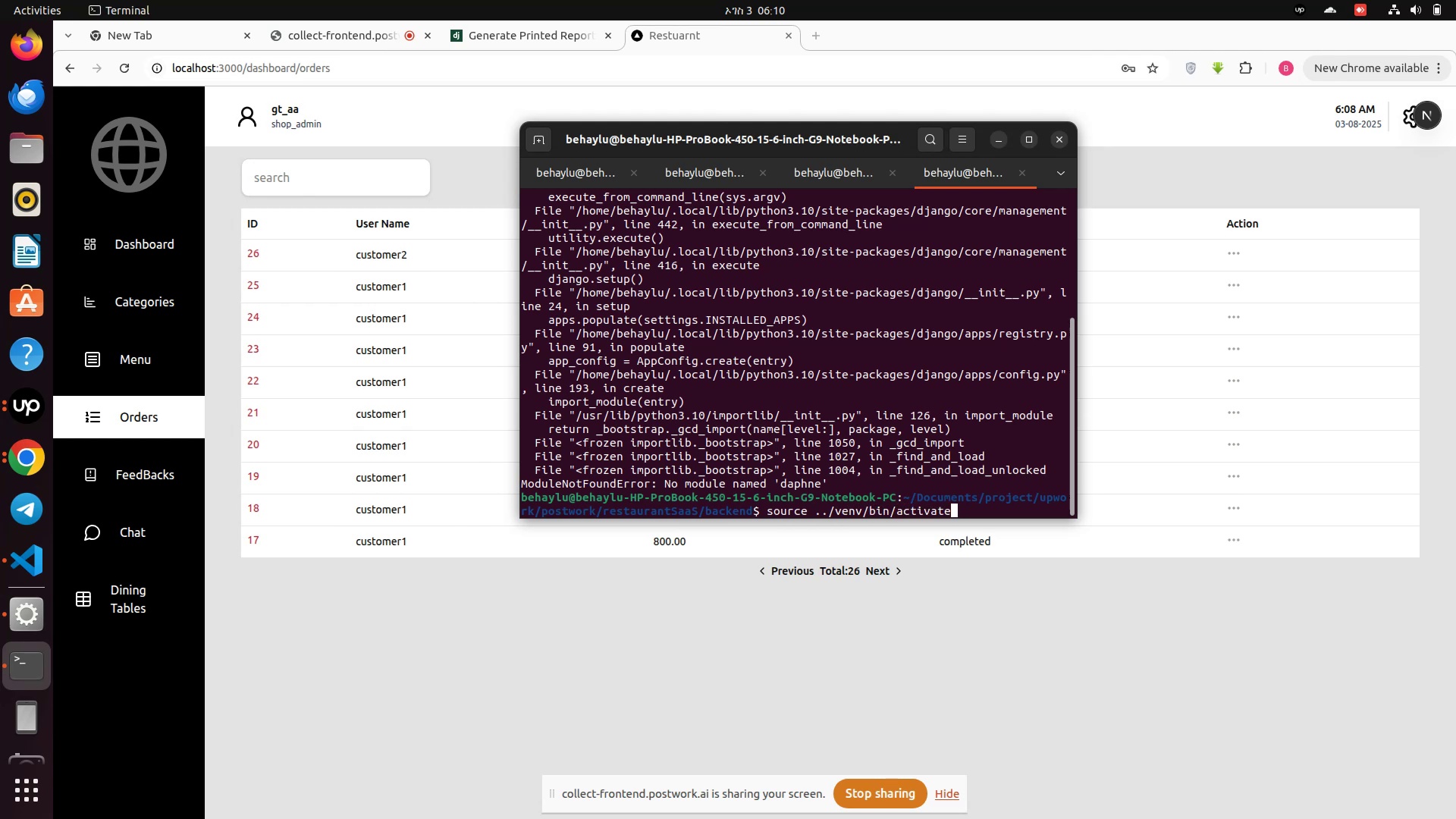 
key(Enter)
 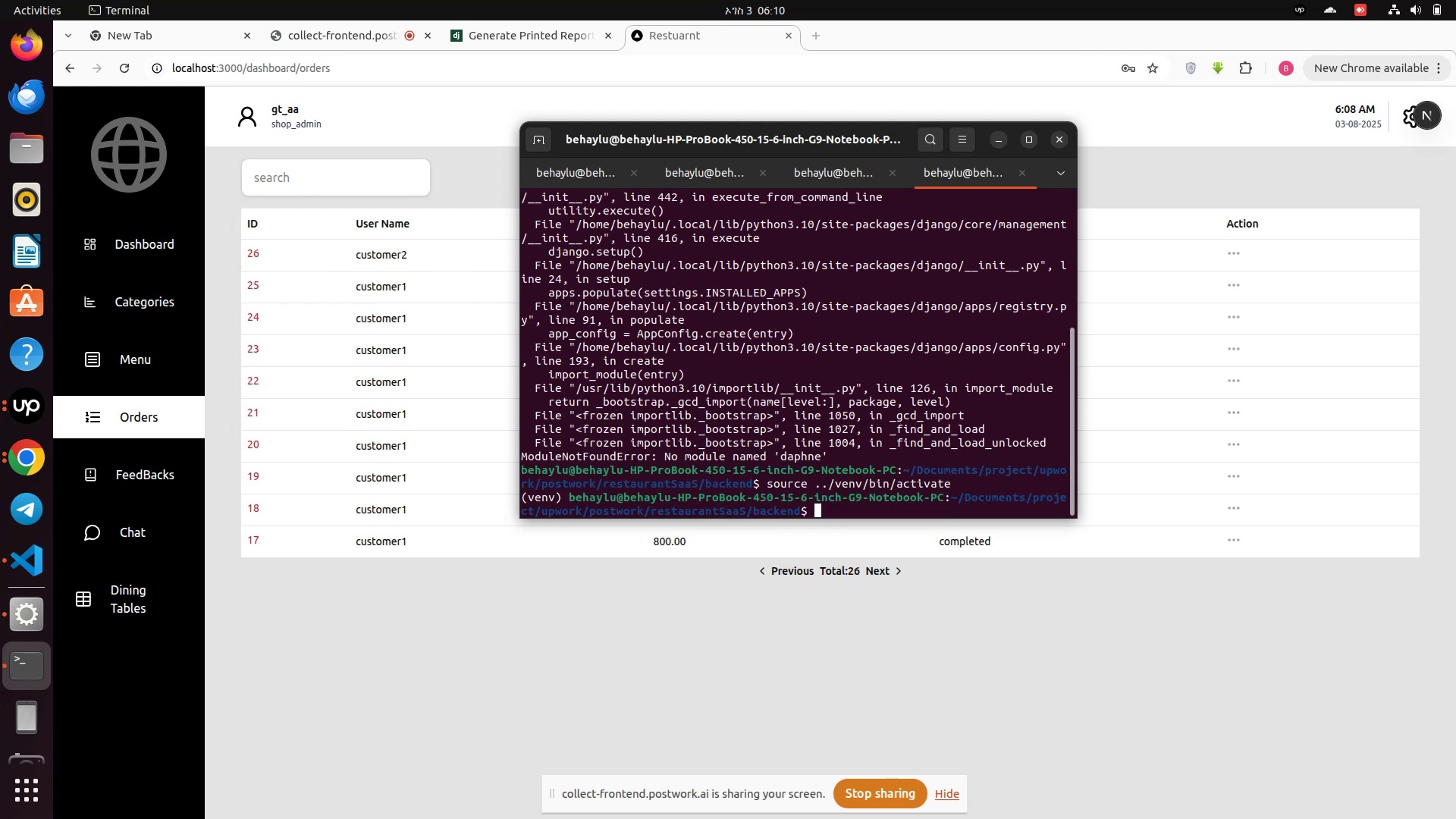 
type(python3 manage.py startapp reports)
 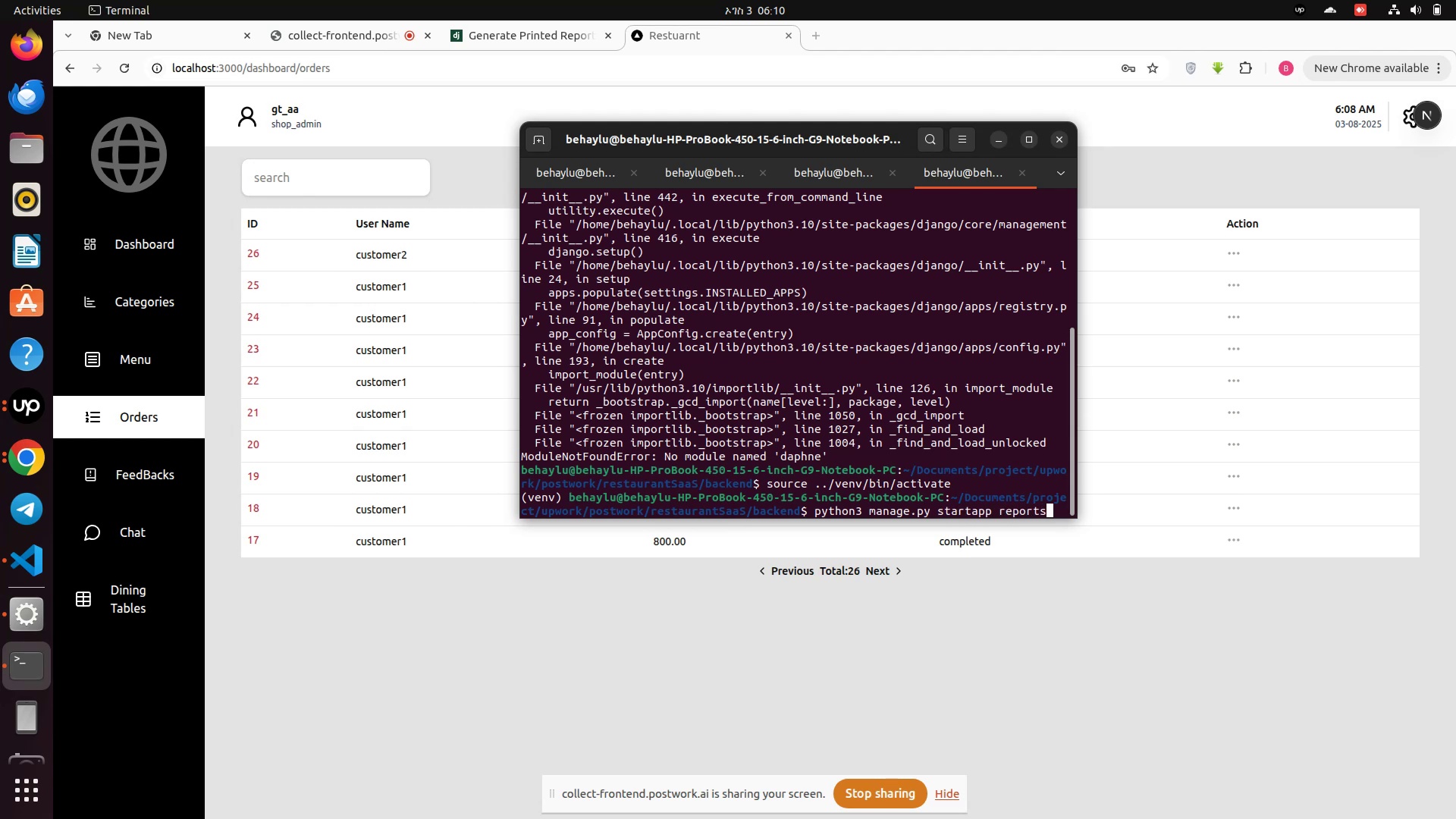 
key(Enter)
 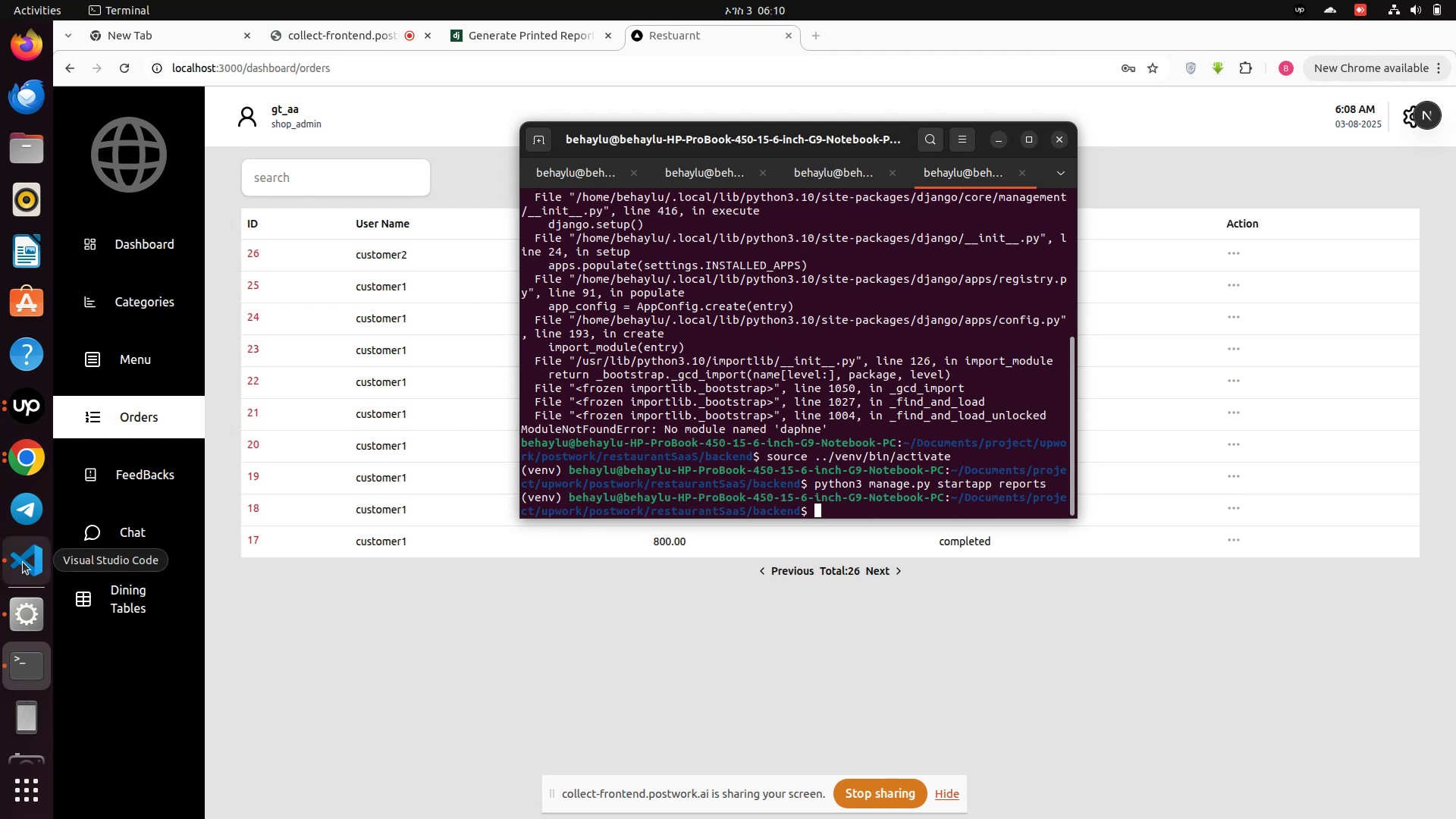 
wait(11.15)
 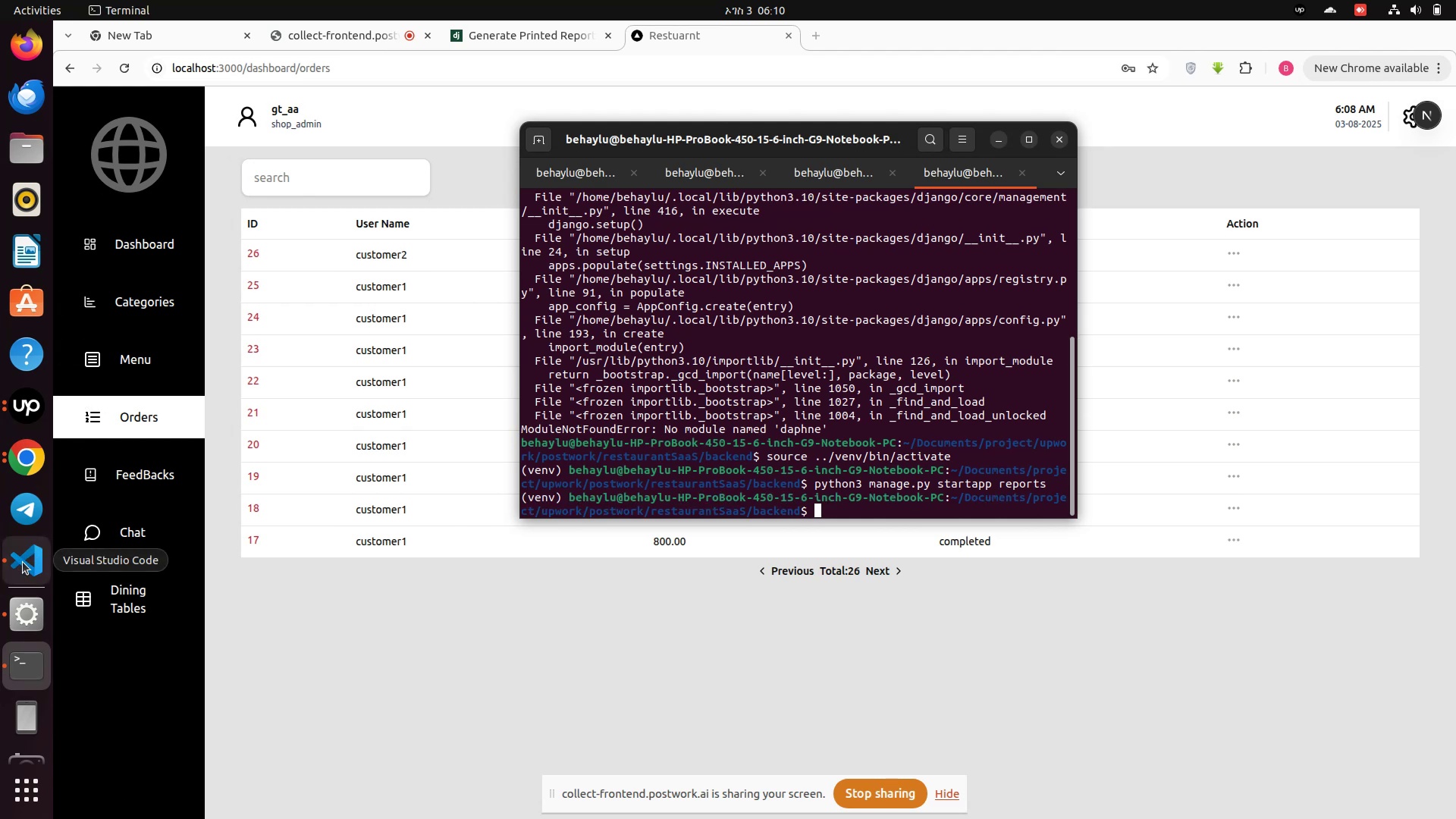 
left_click([157, 440])
 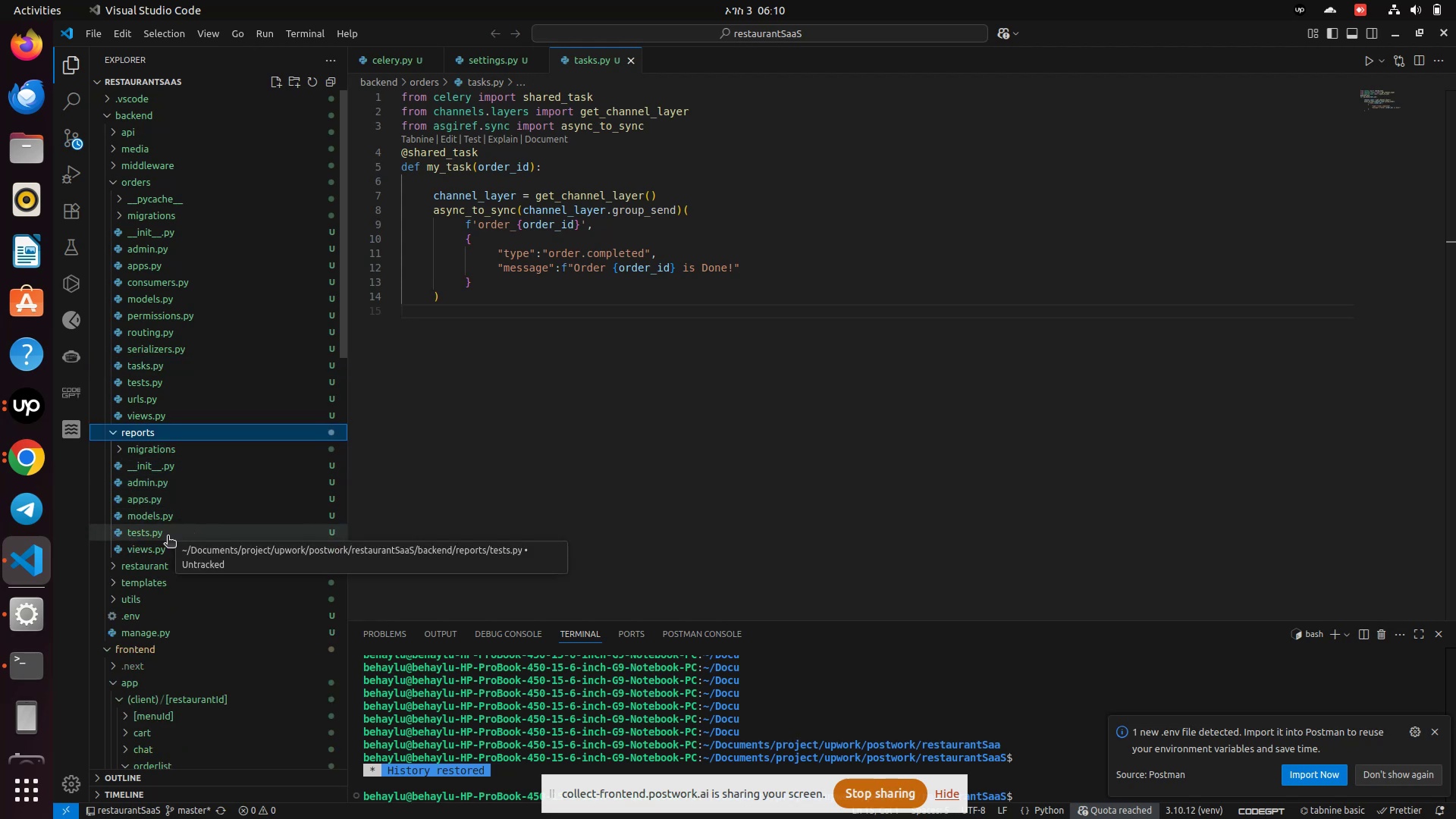 
left_click([167, 549])
 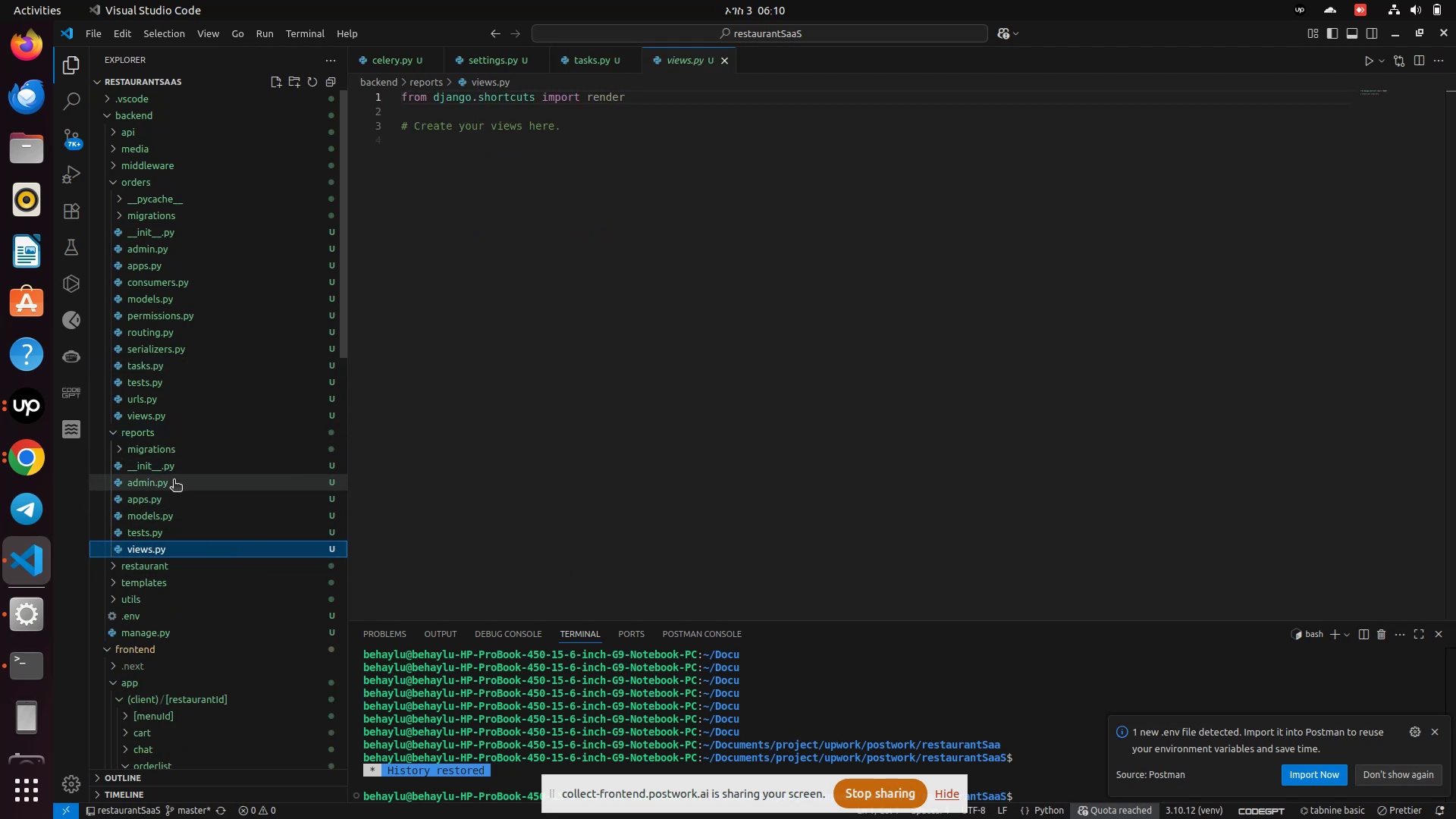 
mouse_move([136, 416])
 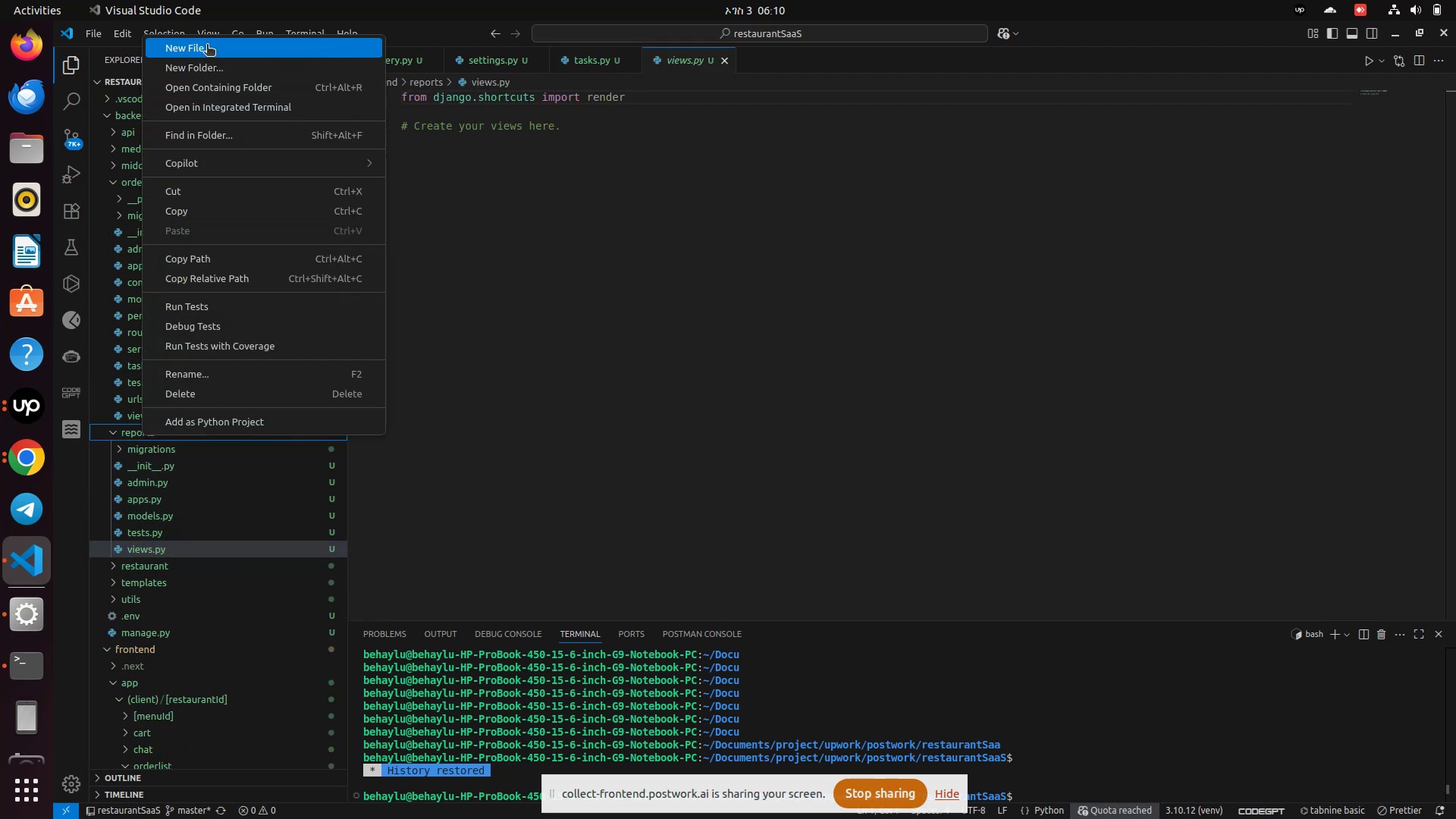 
left_click([207, 46])
 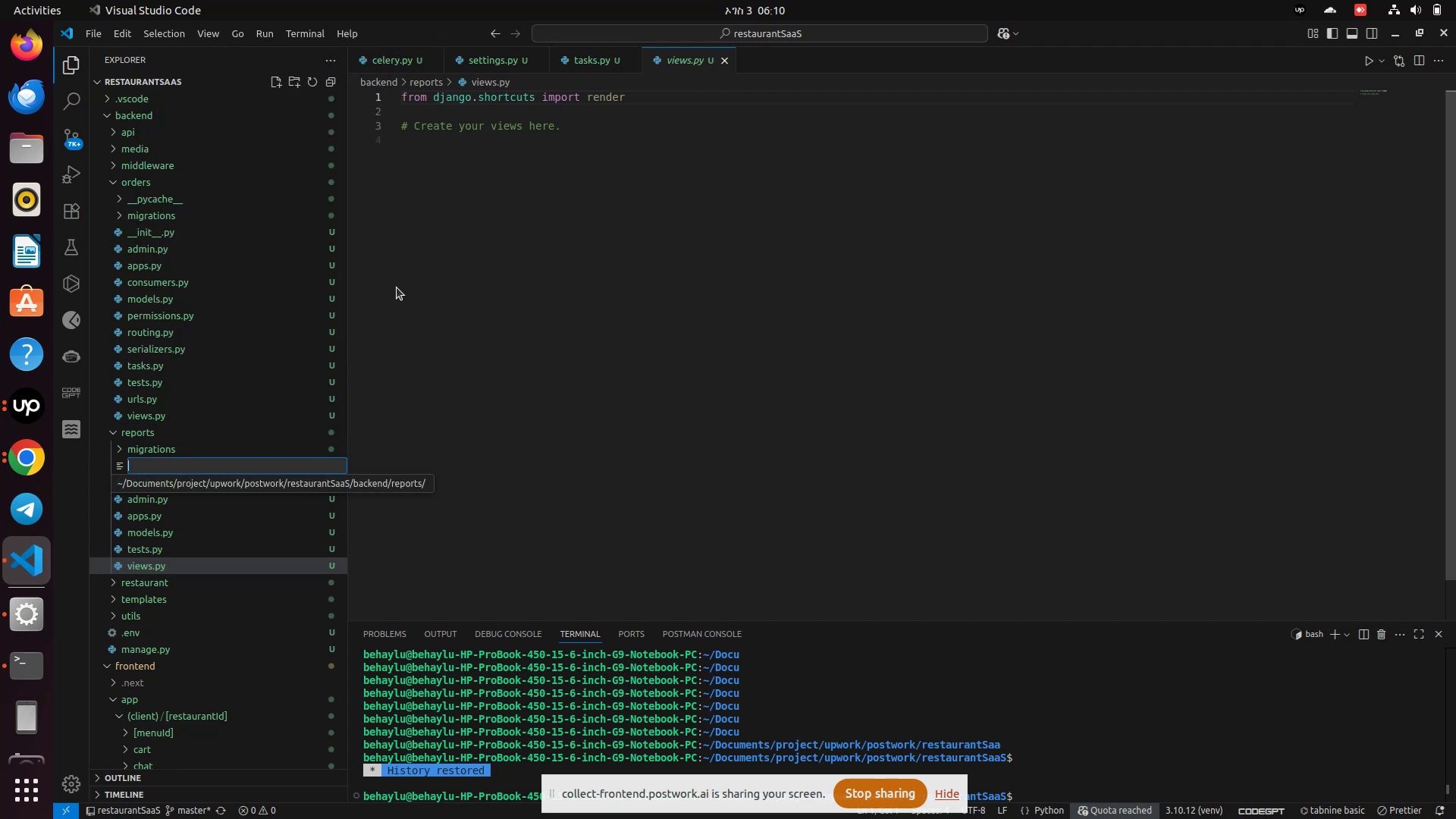 
type(urls.py)
 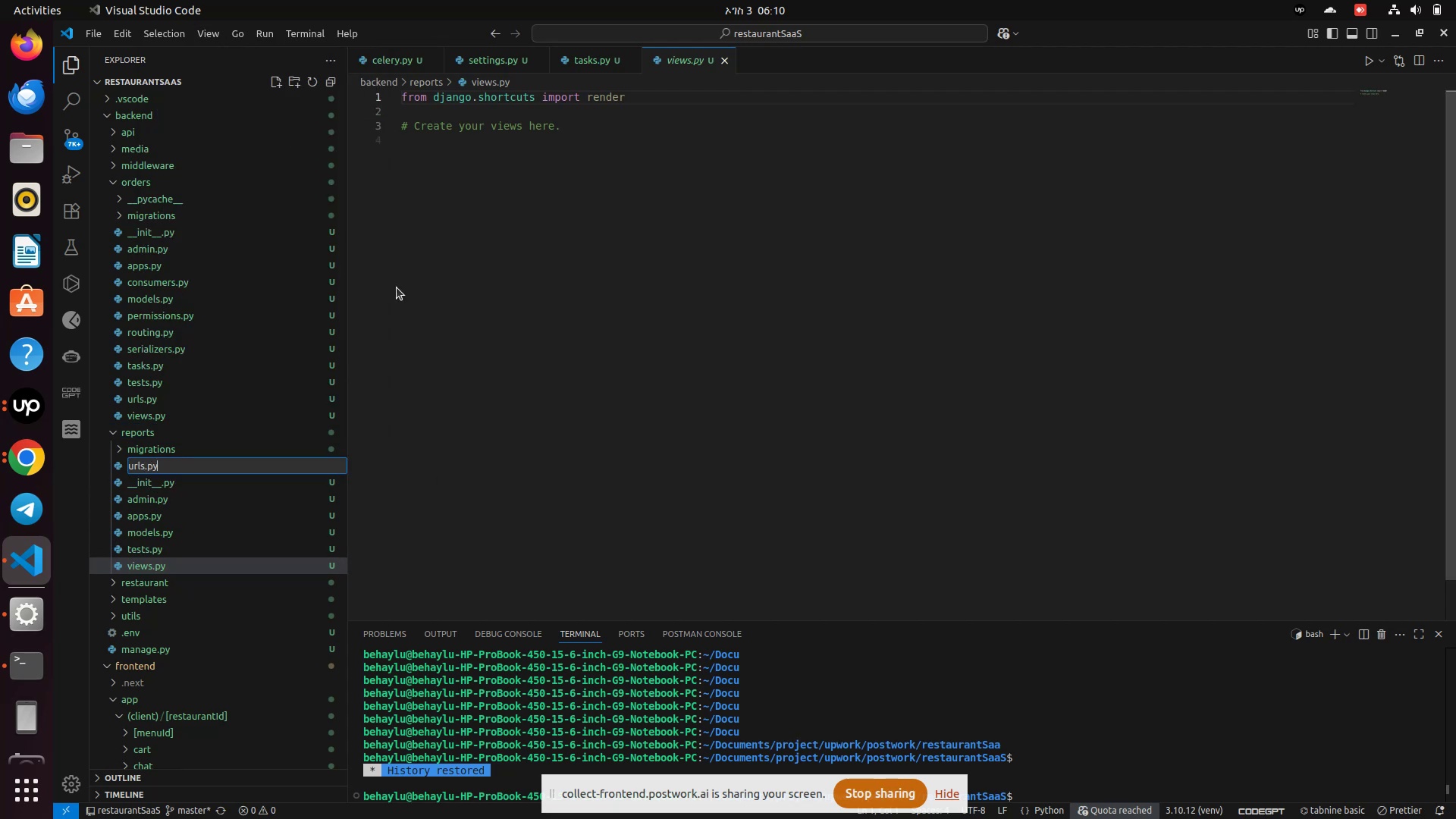 
key(Enter)
 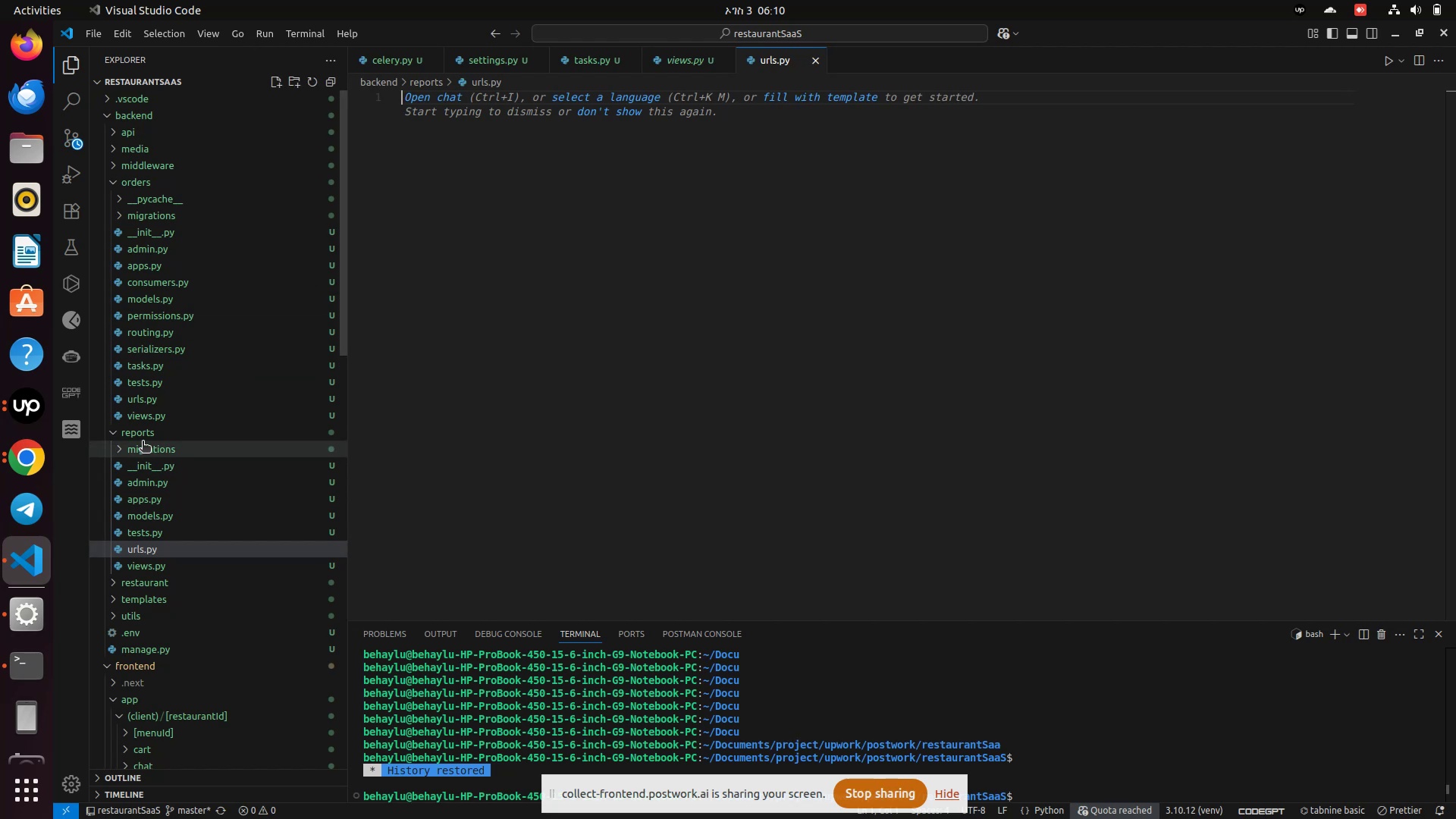 
right_click([140, 439])
 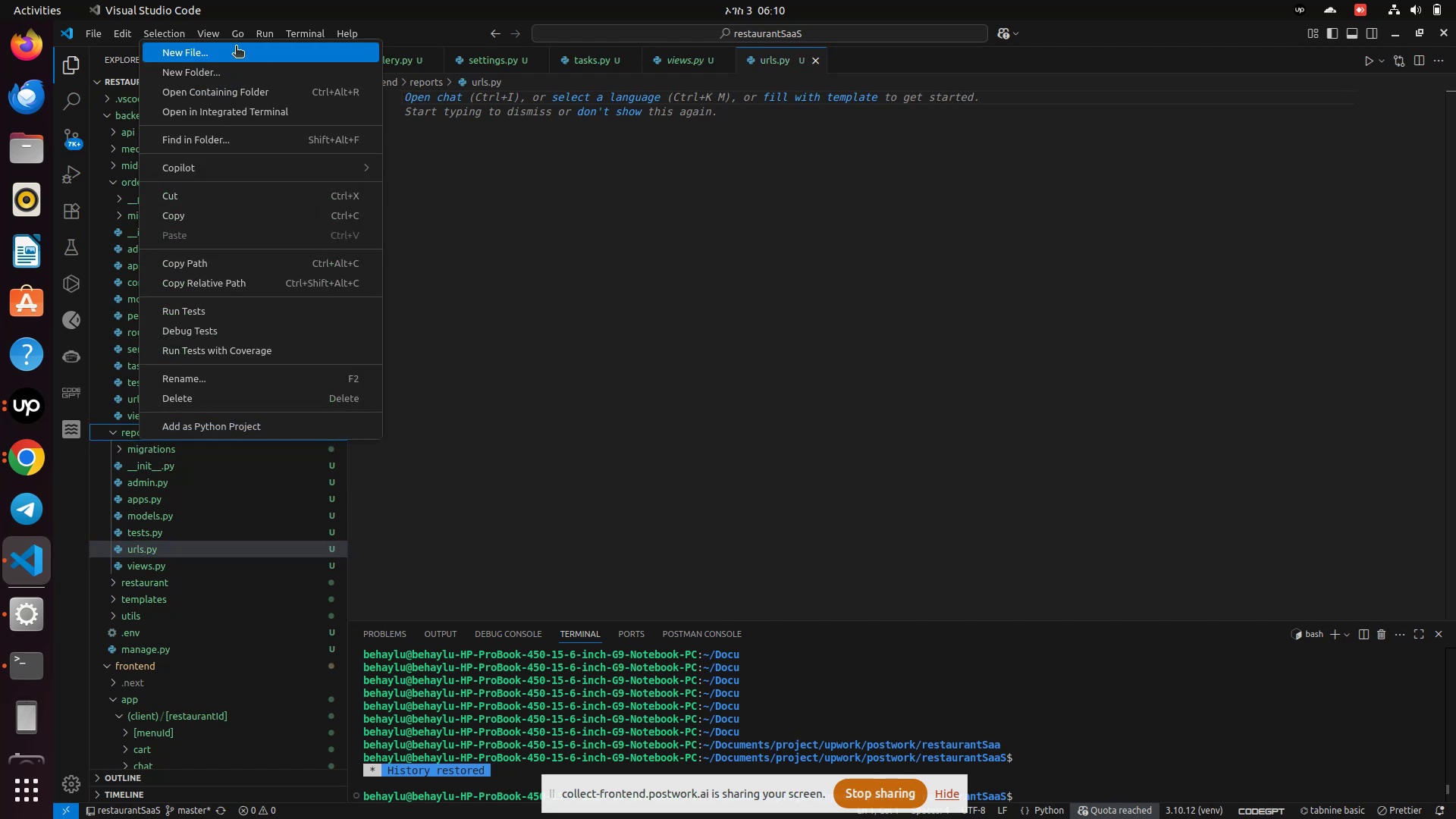 
left_click([227, 65])
 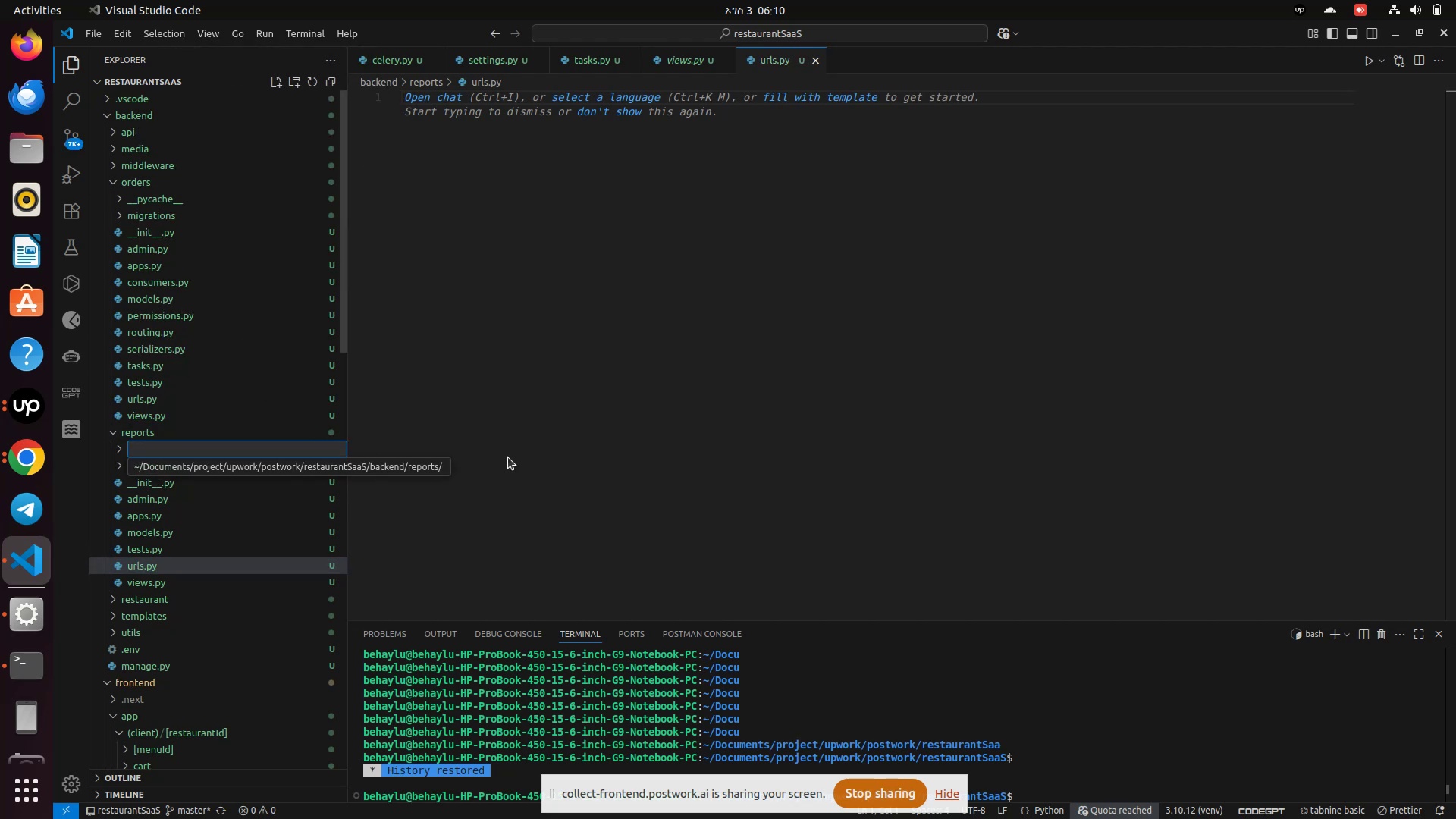 
left_click([567, 452])
 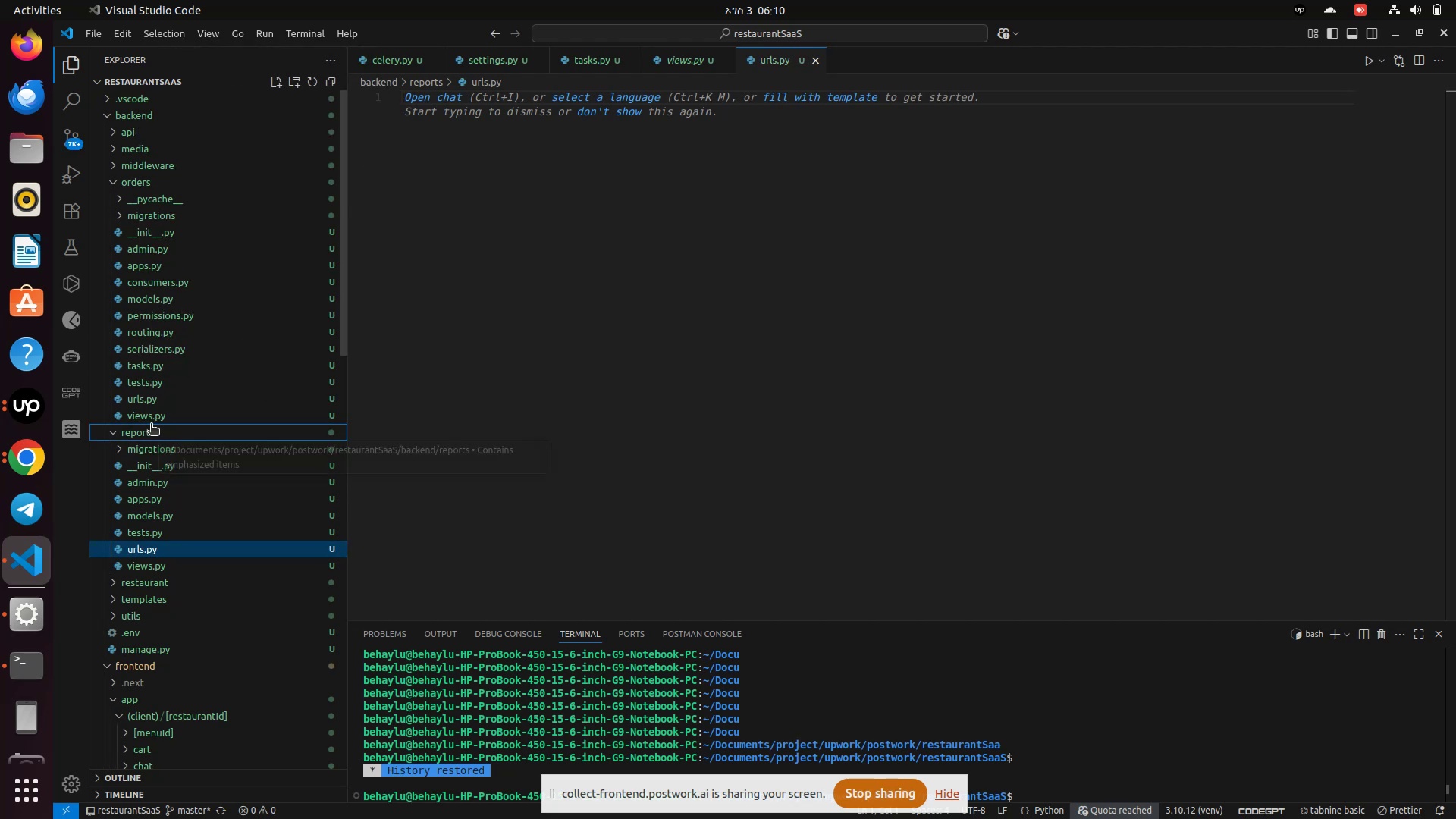 
right_click([151, 425])
 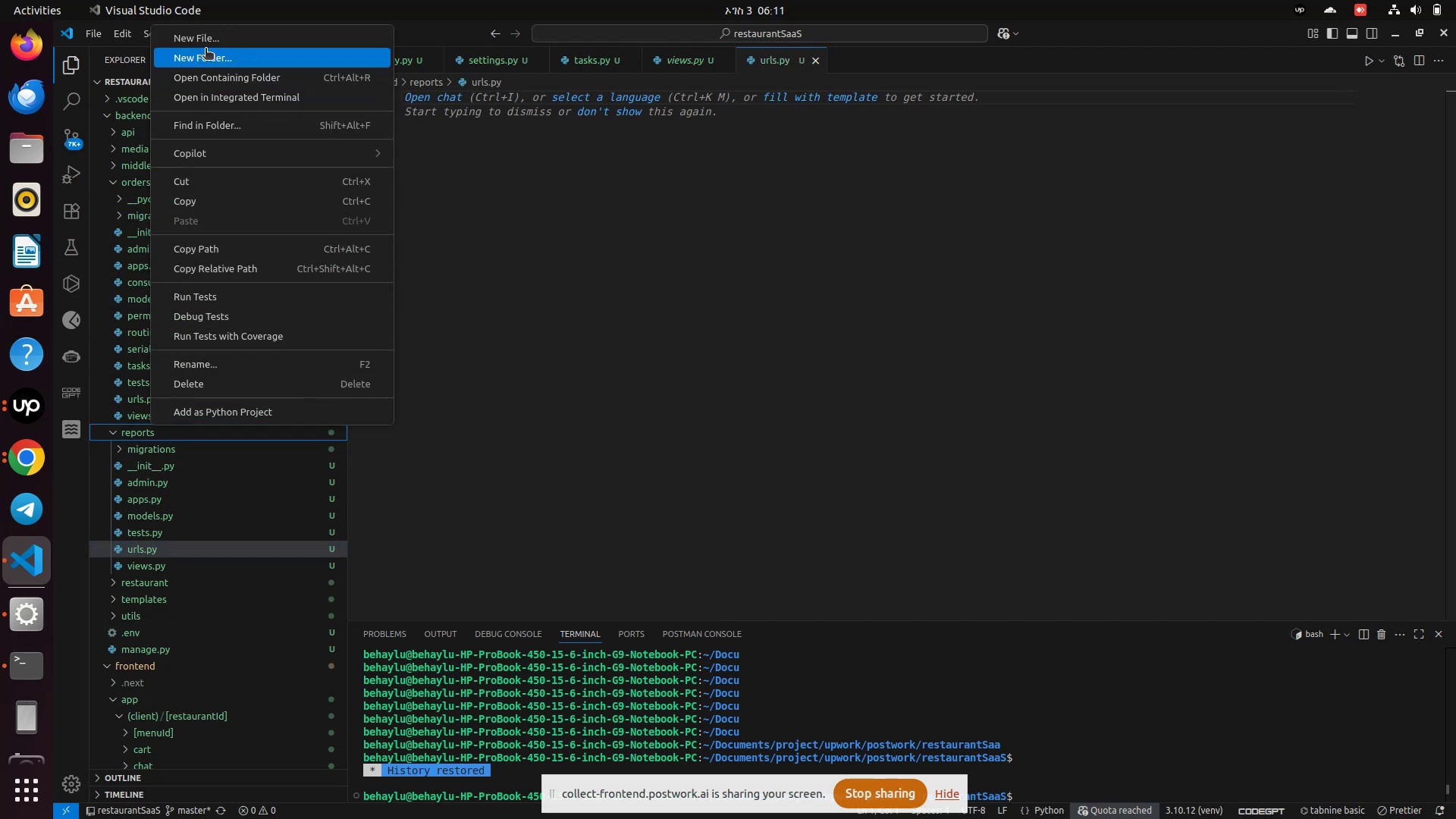 
left_click([209, 42])
 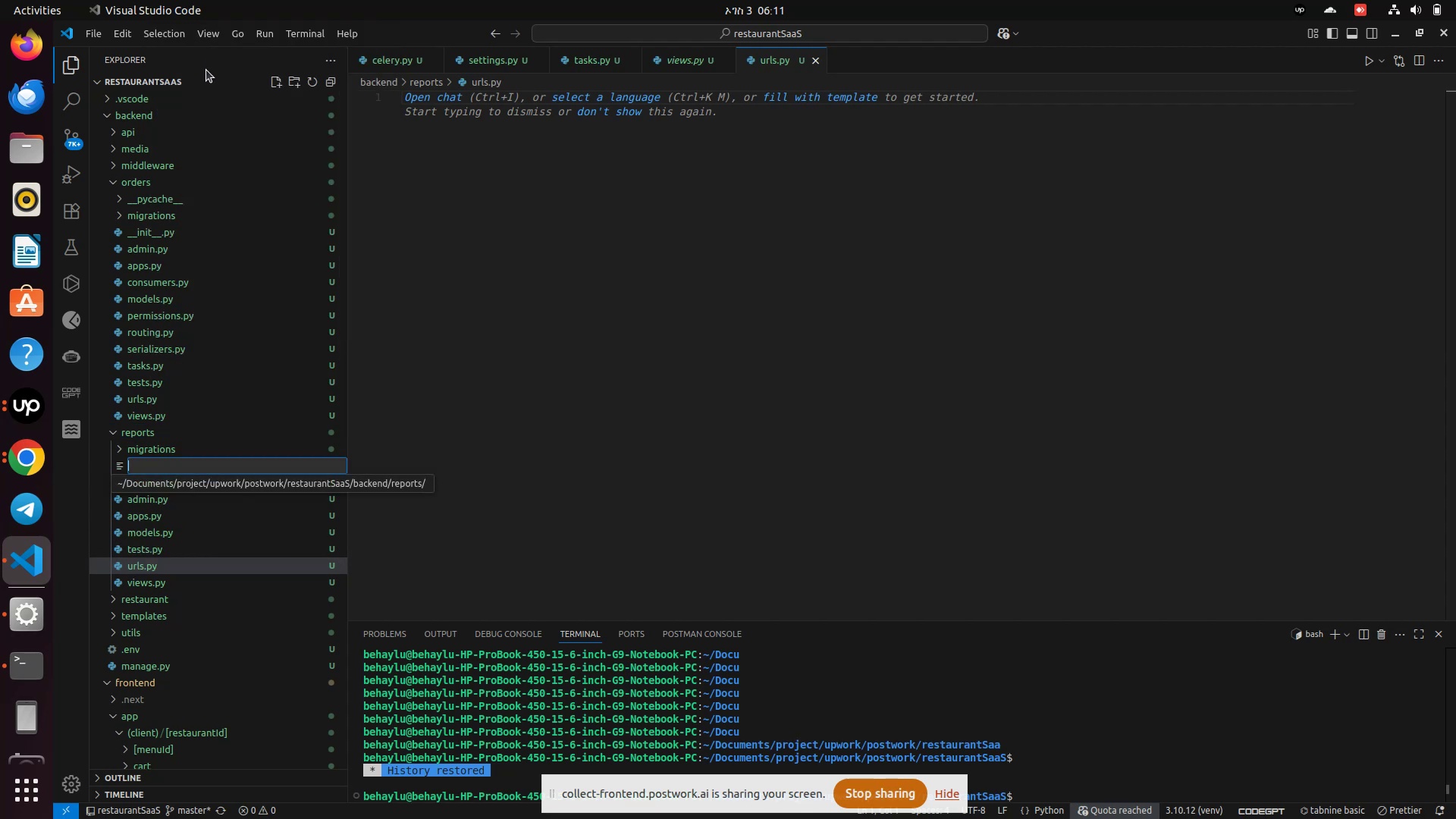 
type(tasks.py)
 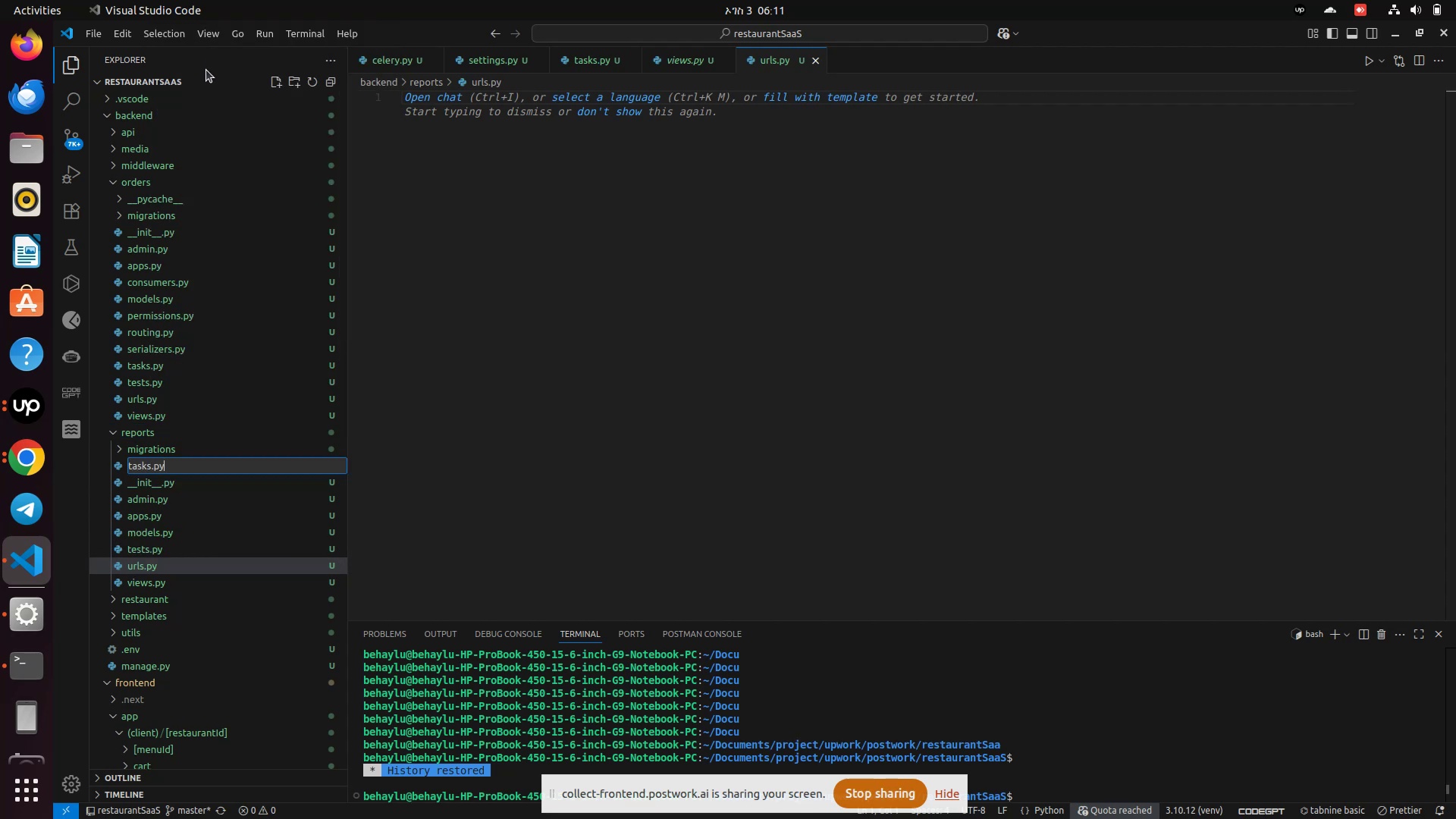 
key(Enter)
 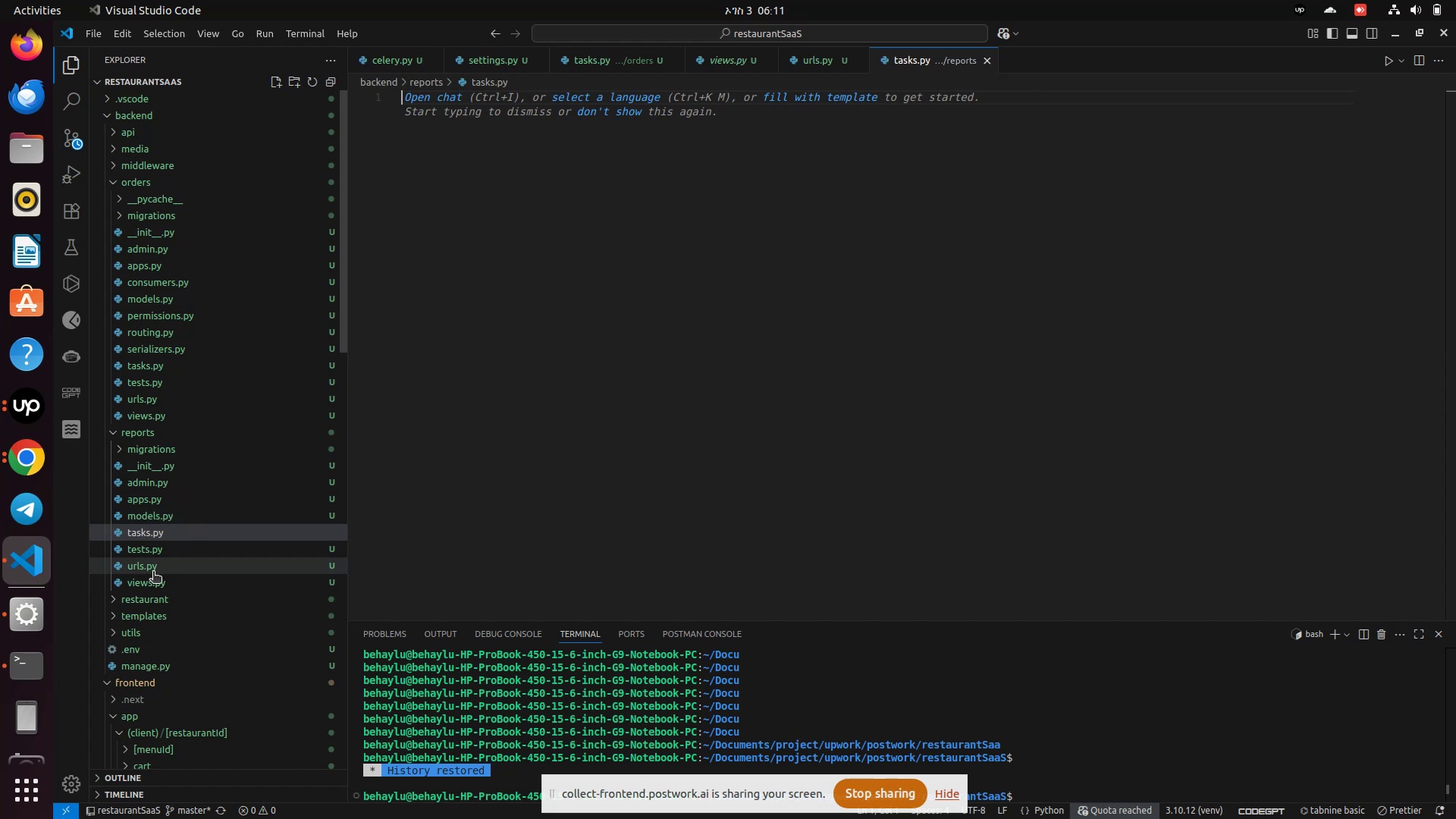 
left_click([151, 581])
 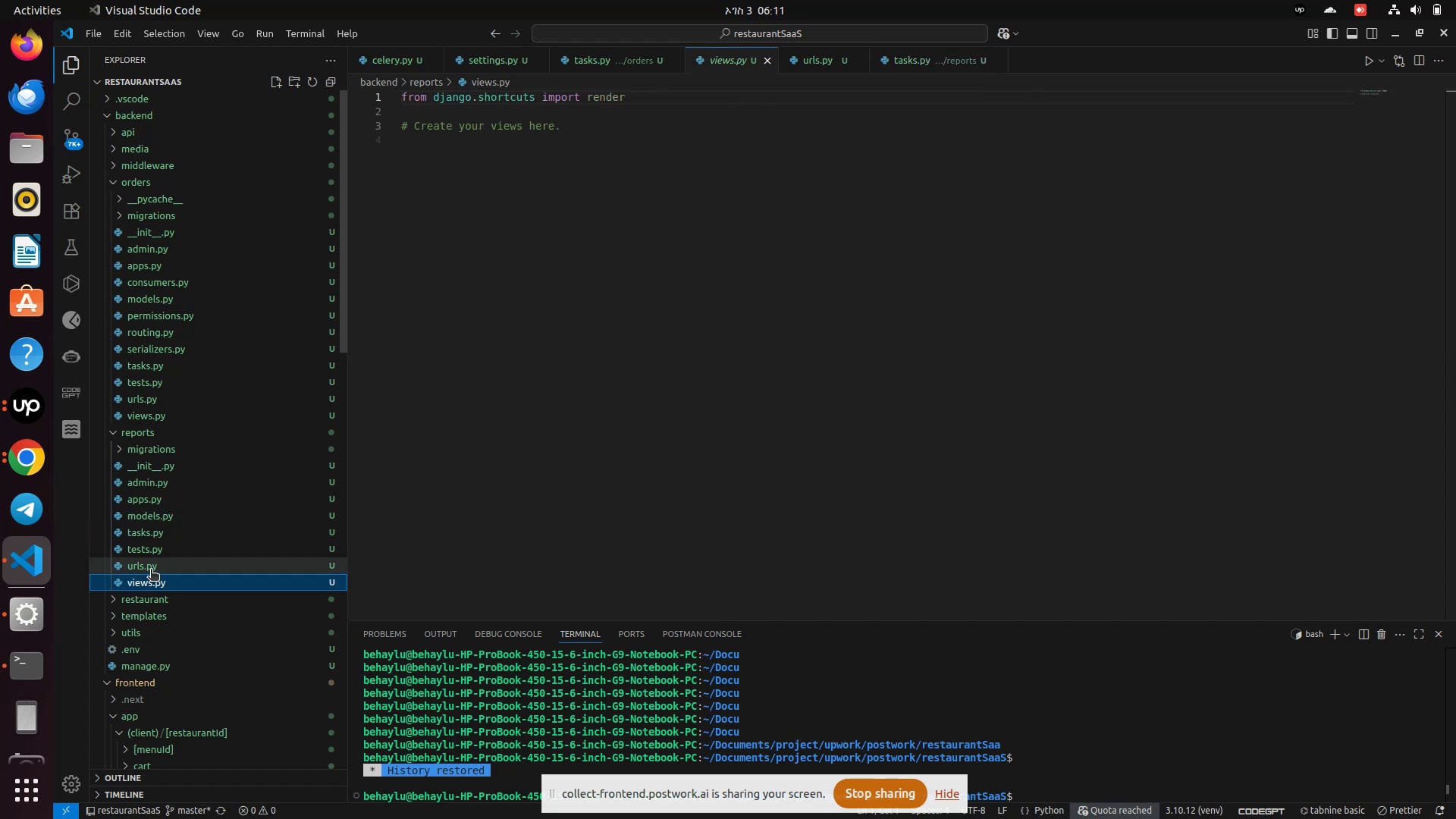 
left_click([151, 567])
 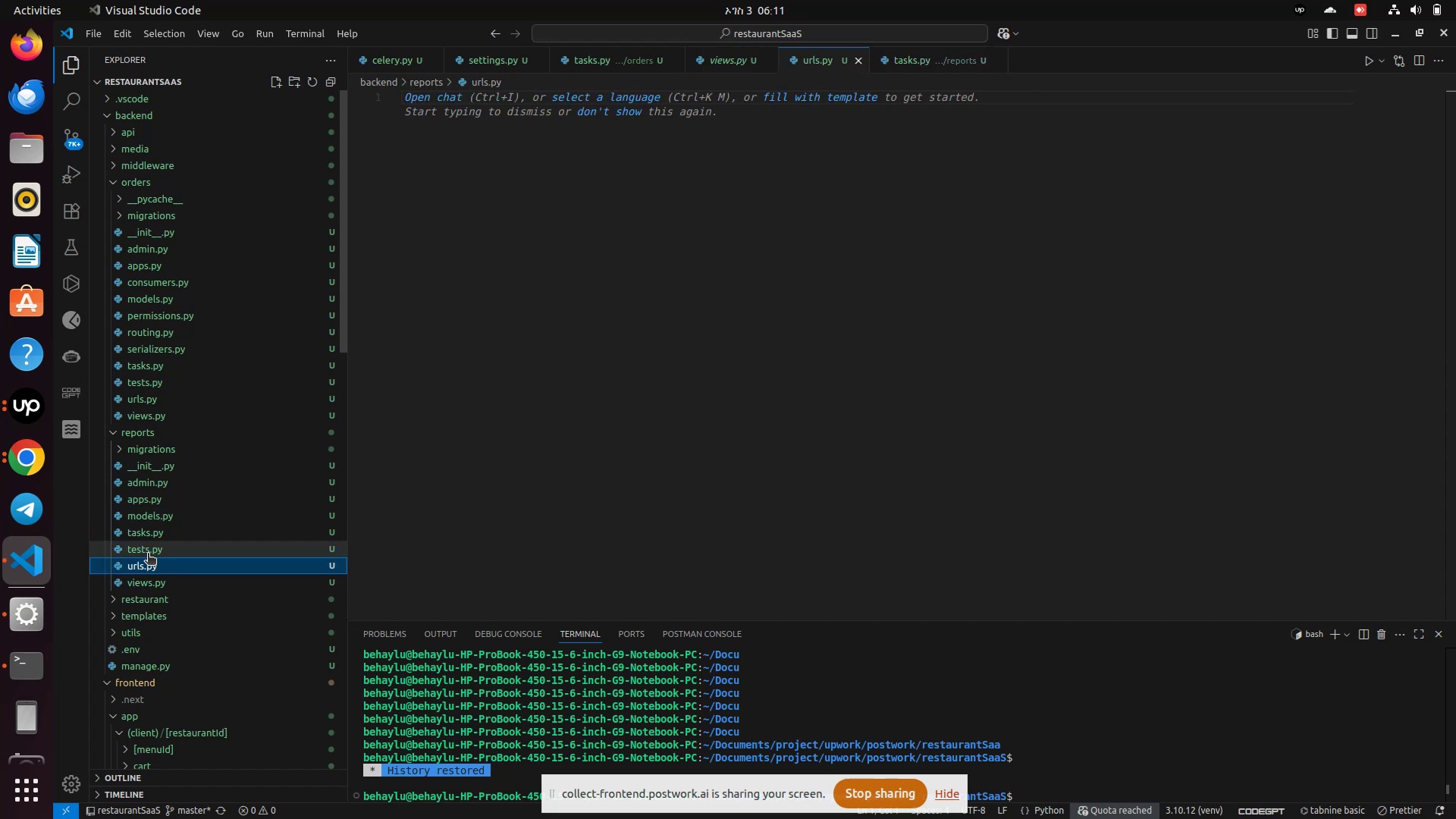 
left_click([148, 554])
 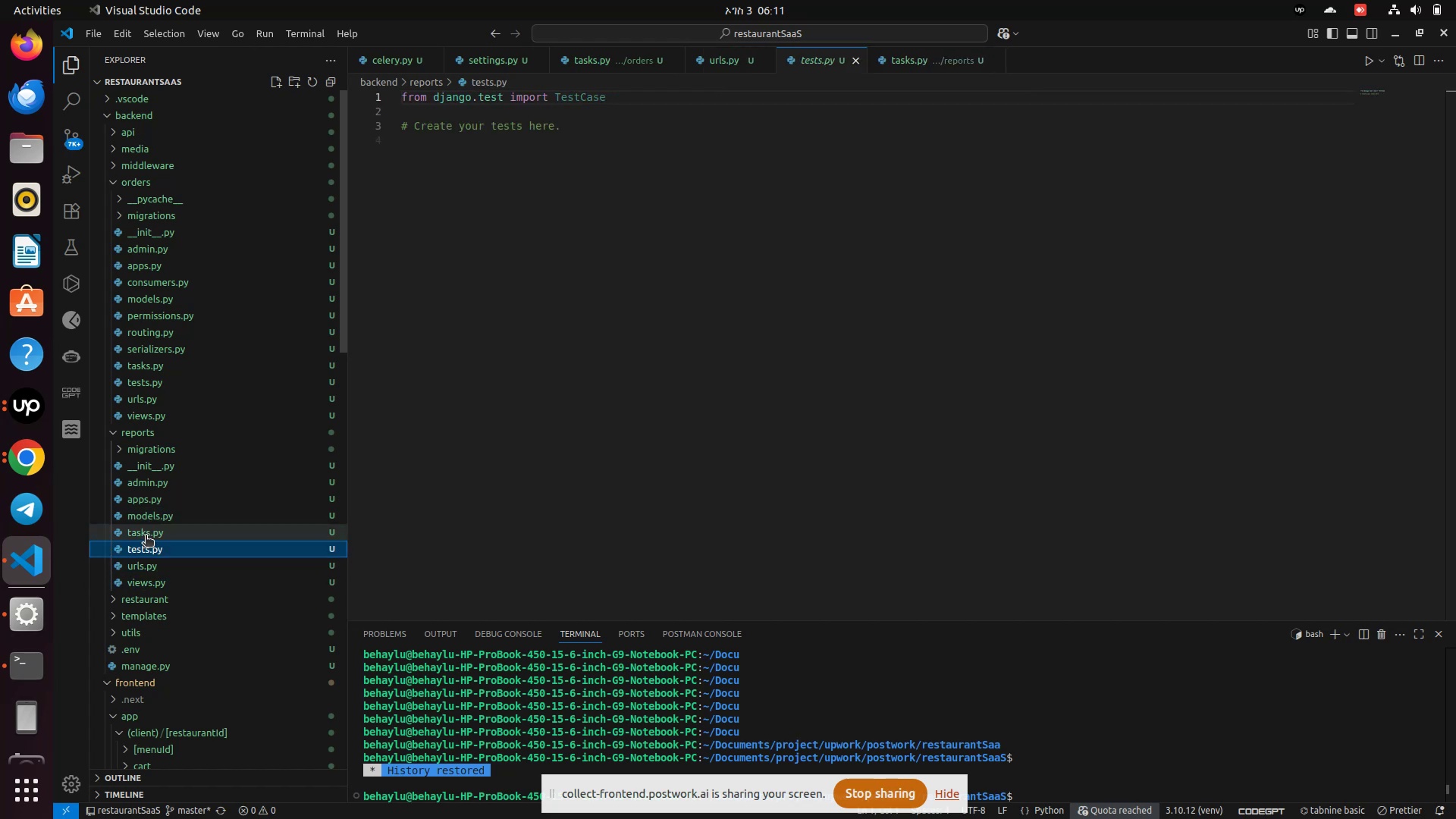 
left_click([146, 536])
 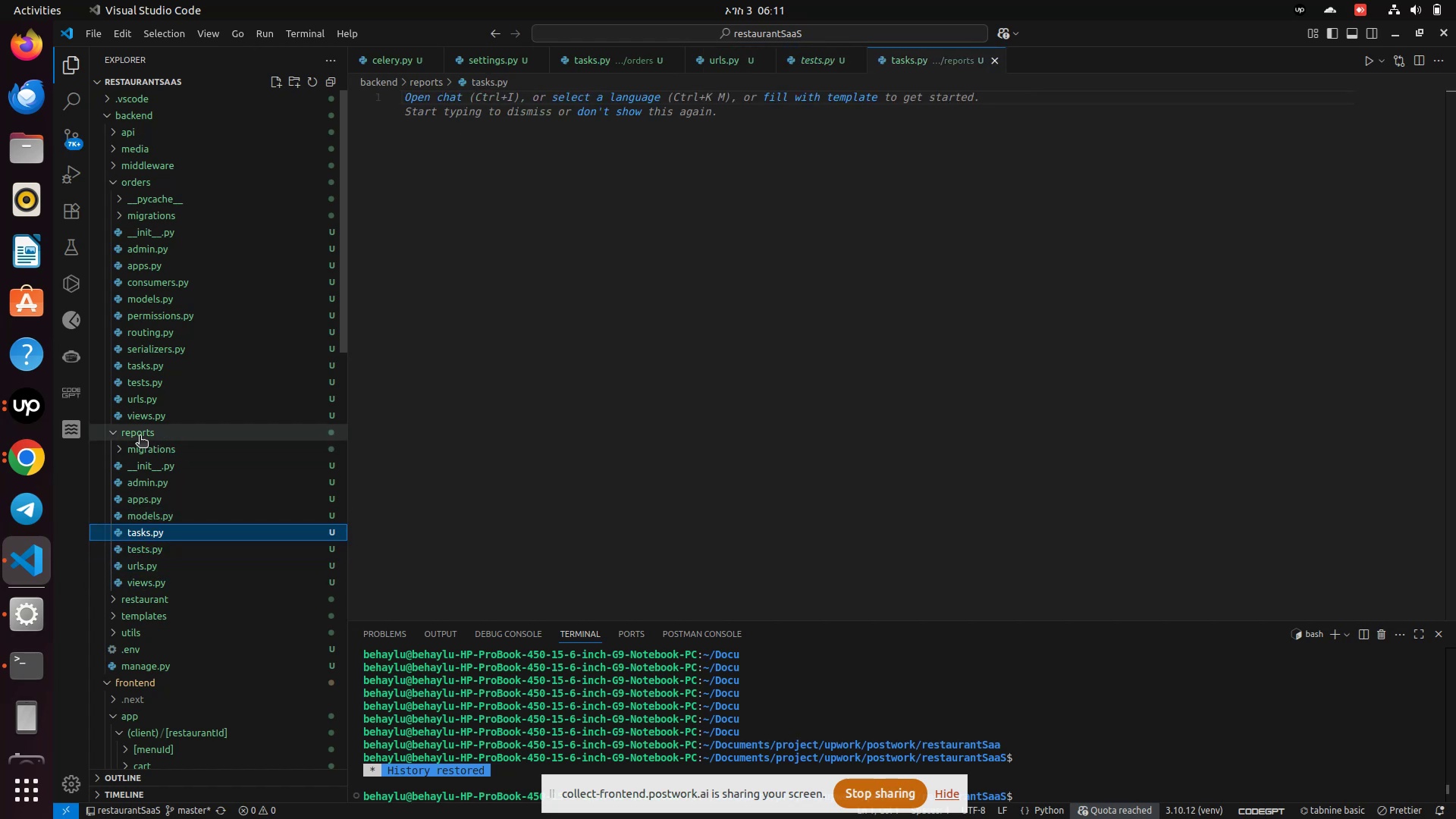 
right_click([140, 437])
 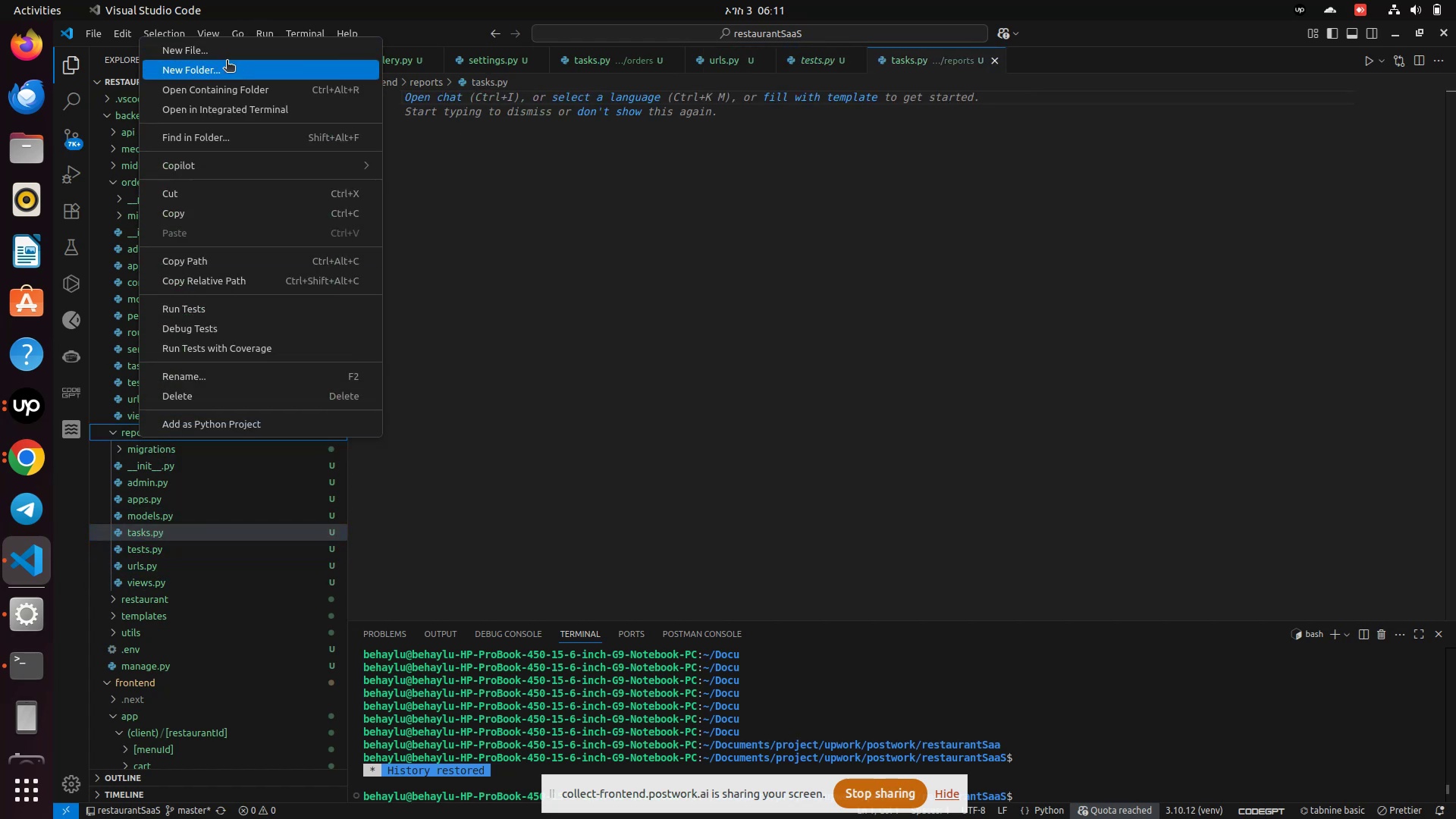 
left_click([224, 51])
 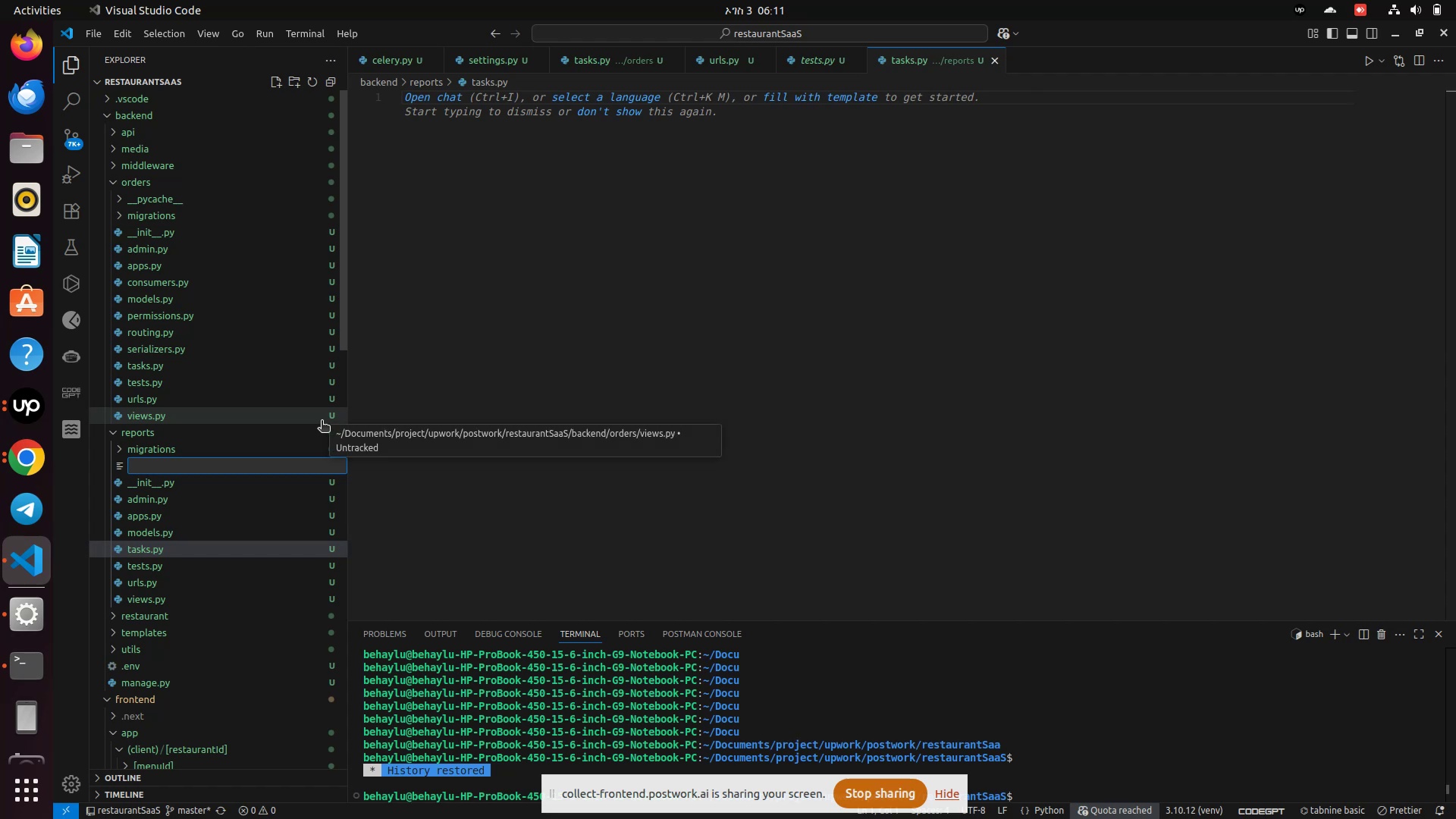 
type(serializers.py)
 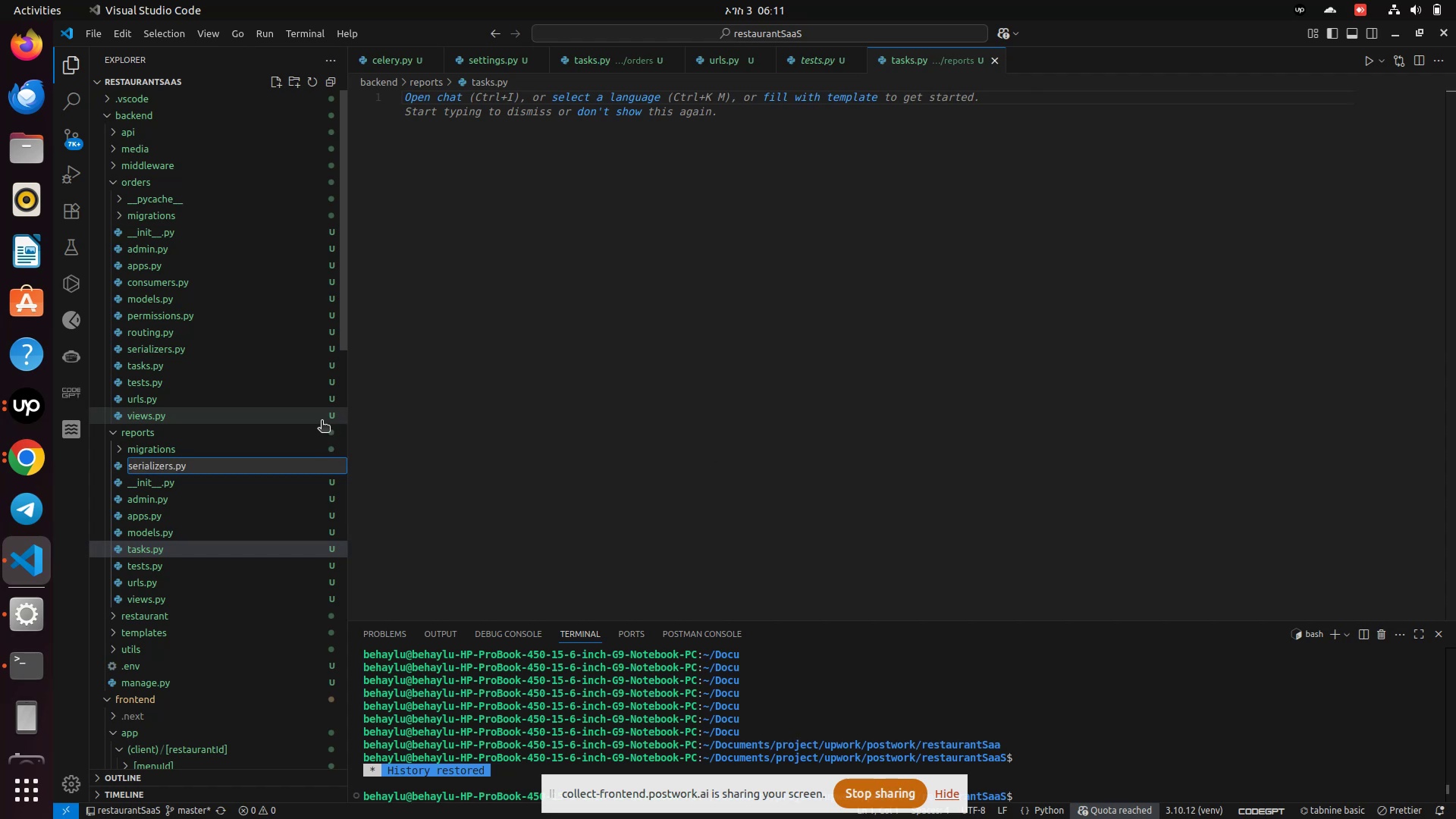 
key(Enter)
 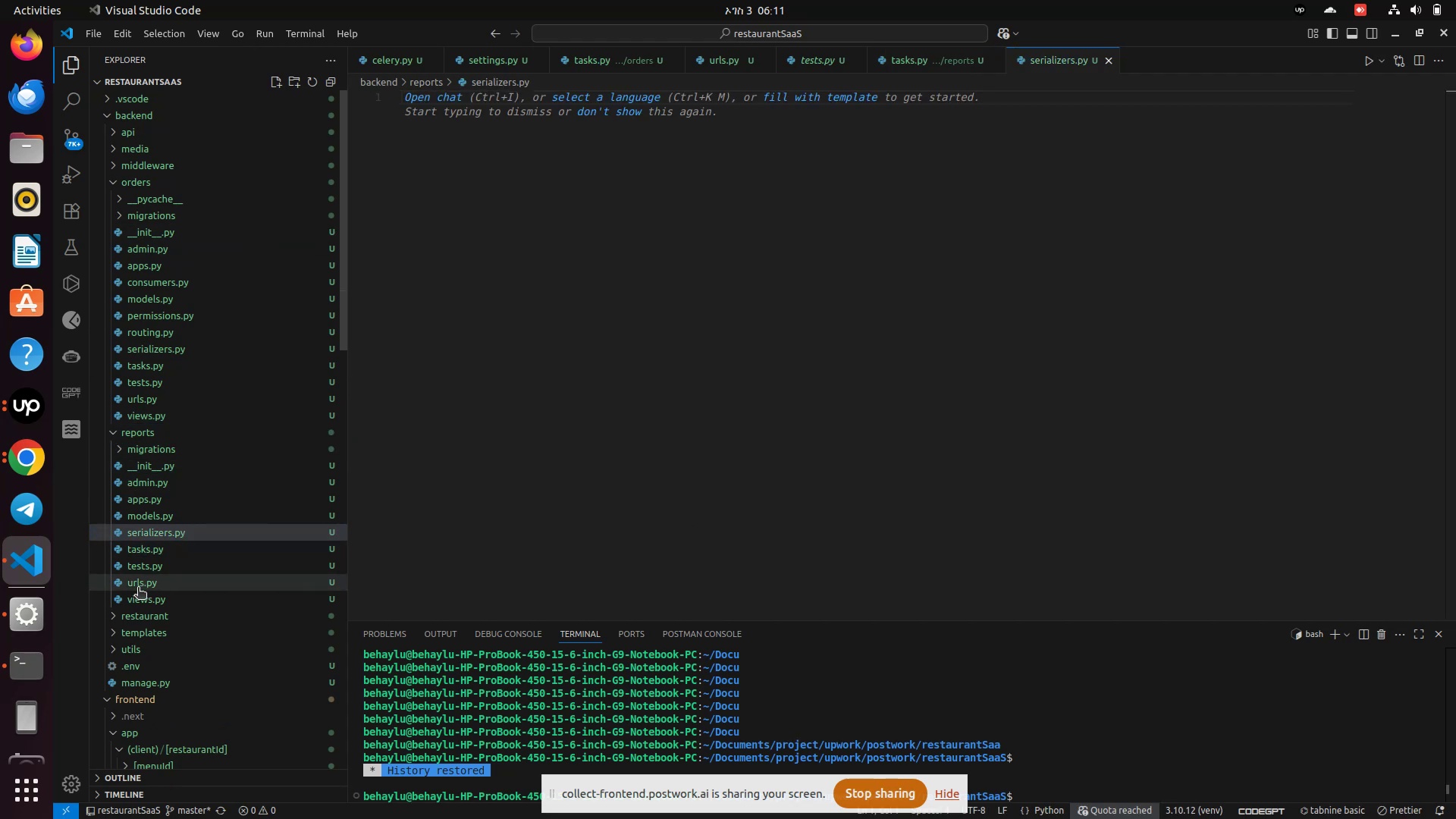 
wait(9.1)
 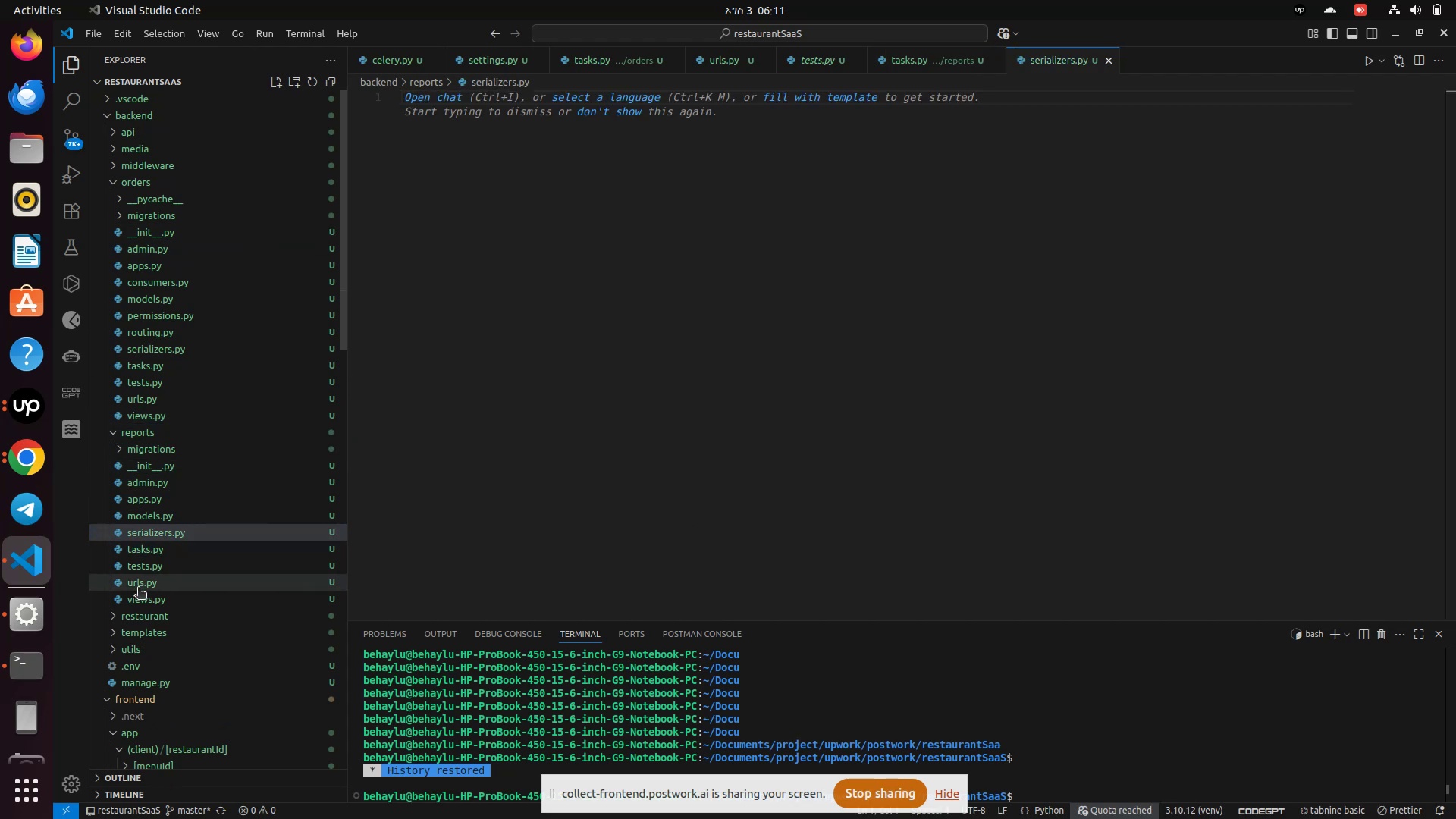 
left_click([153, 535])
 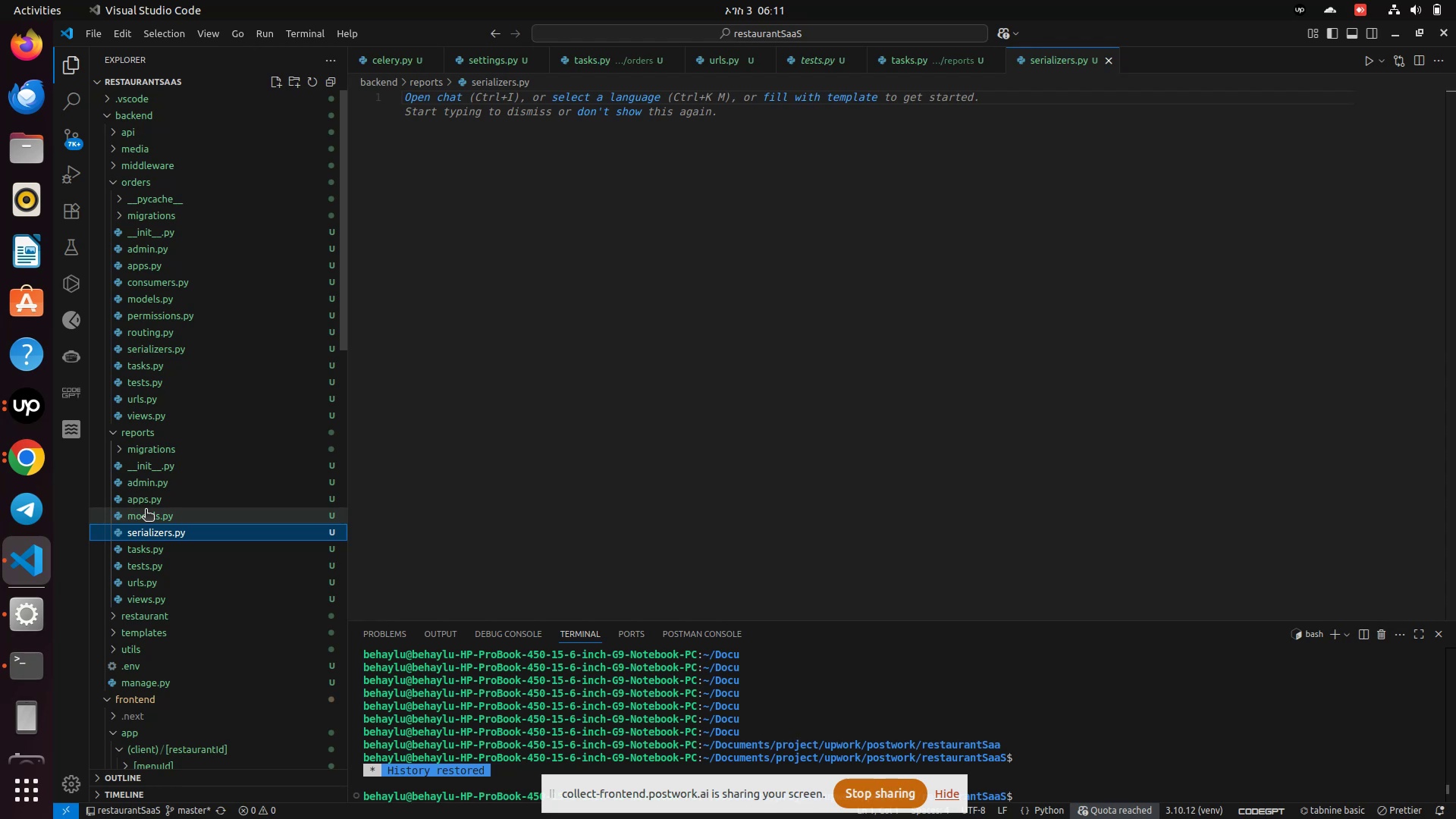 
left_click([146, 510])
 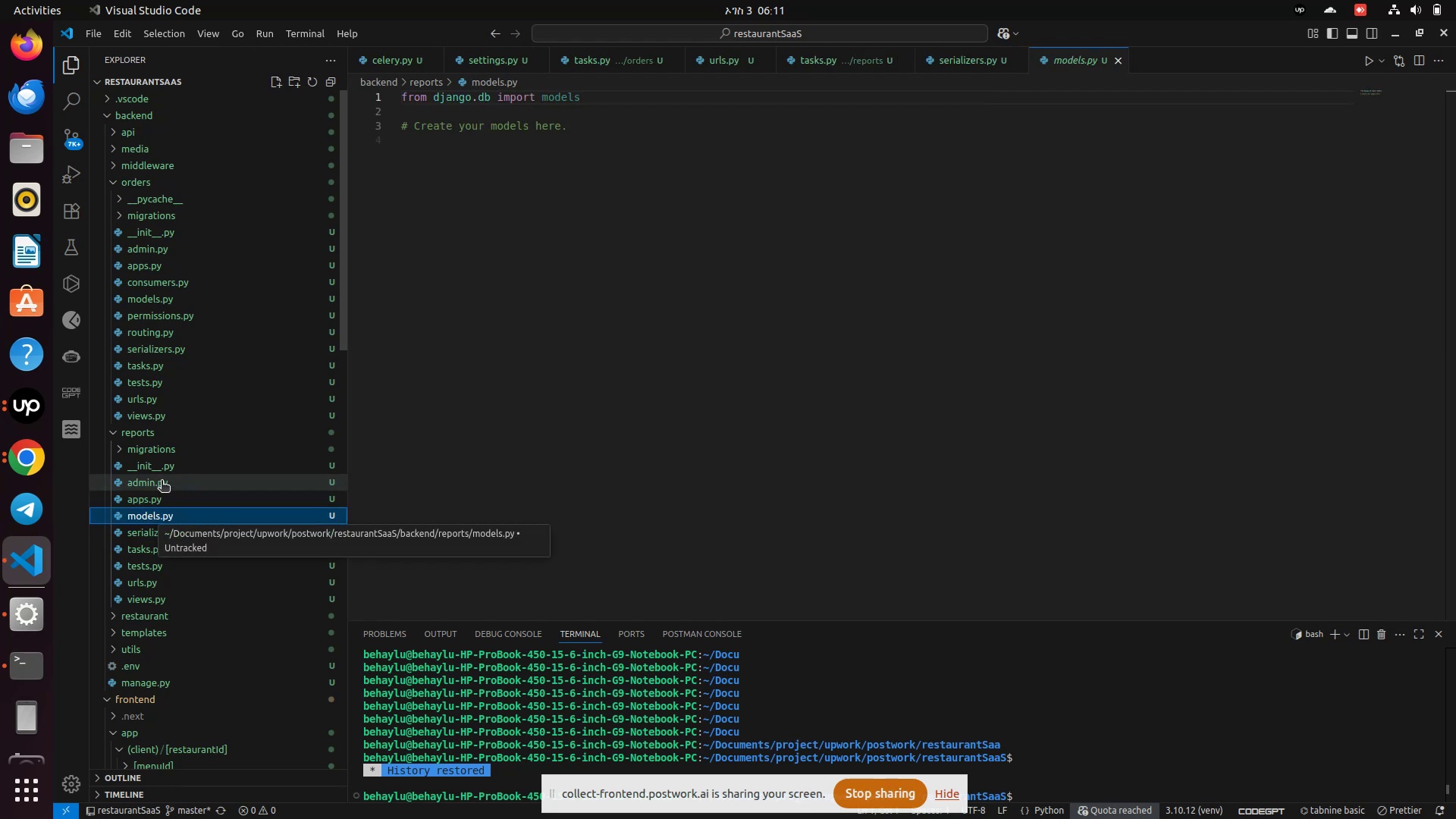 
right_click([131, 428])
 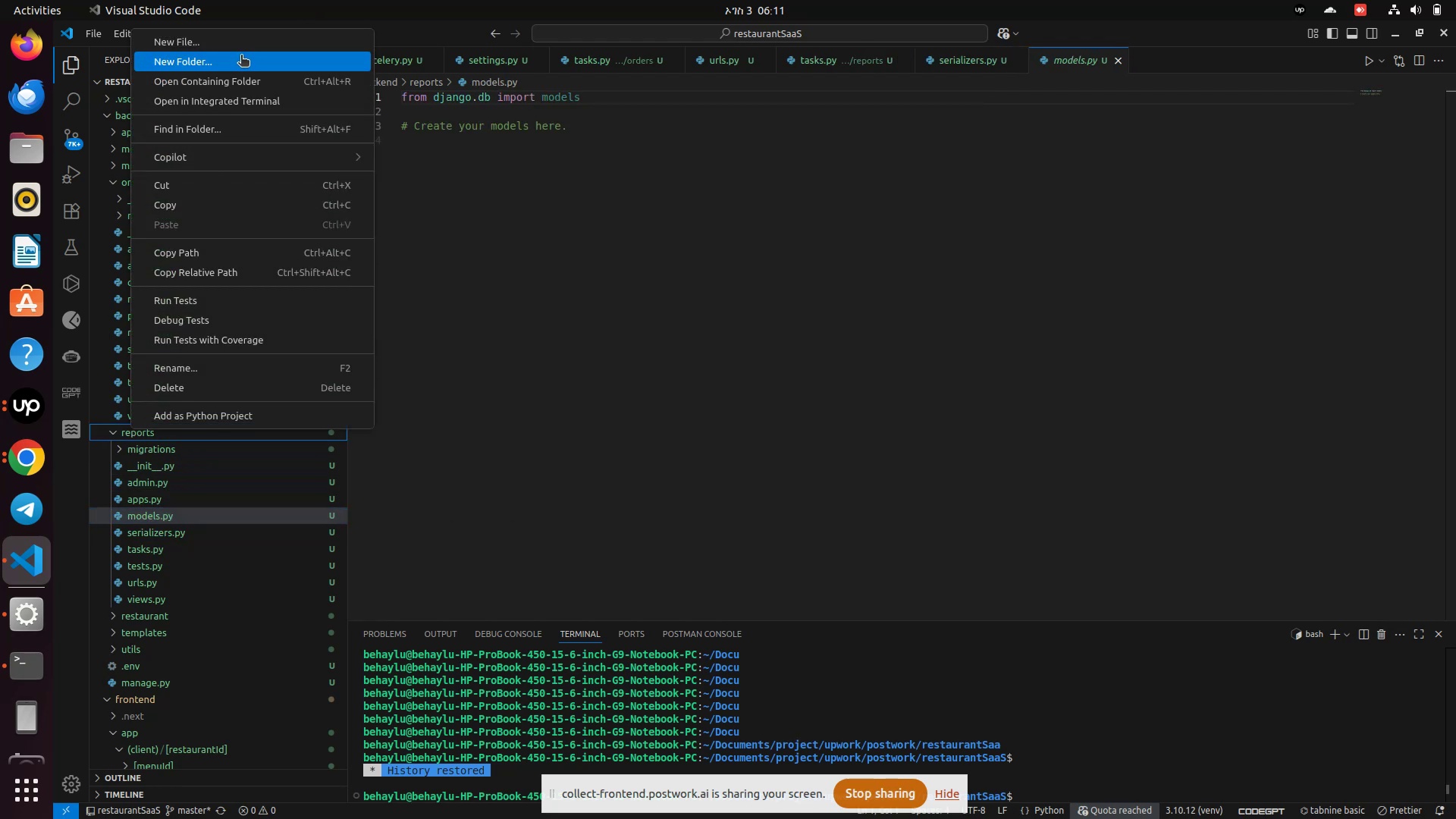 
left_click([239, 44])
 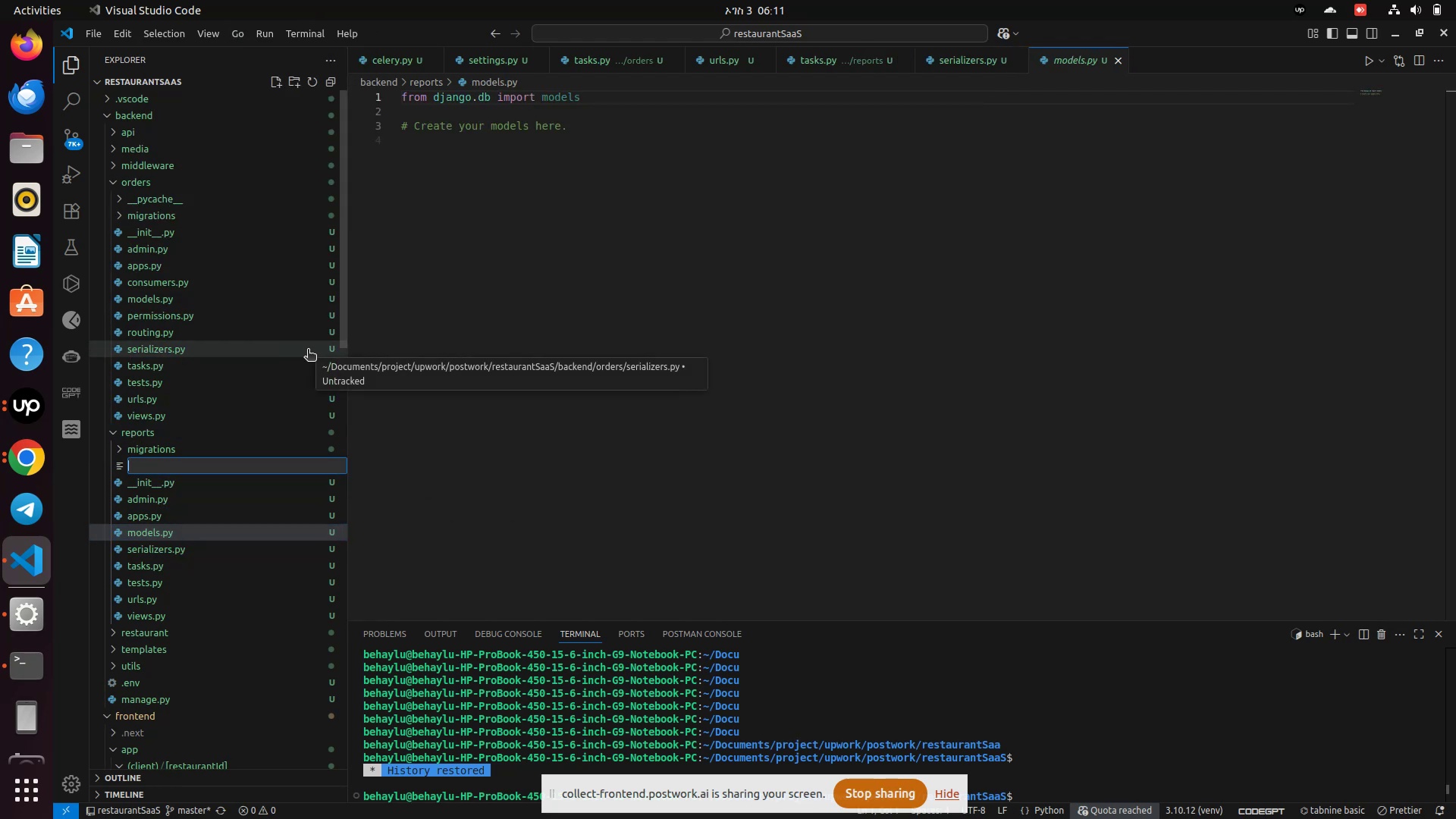 
type(consumers.py)
 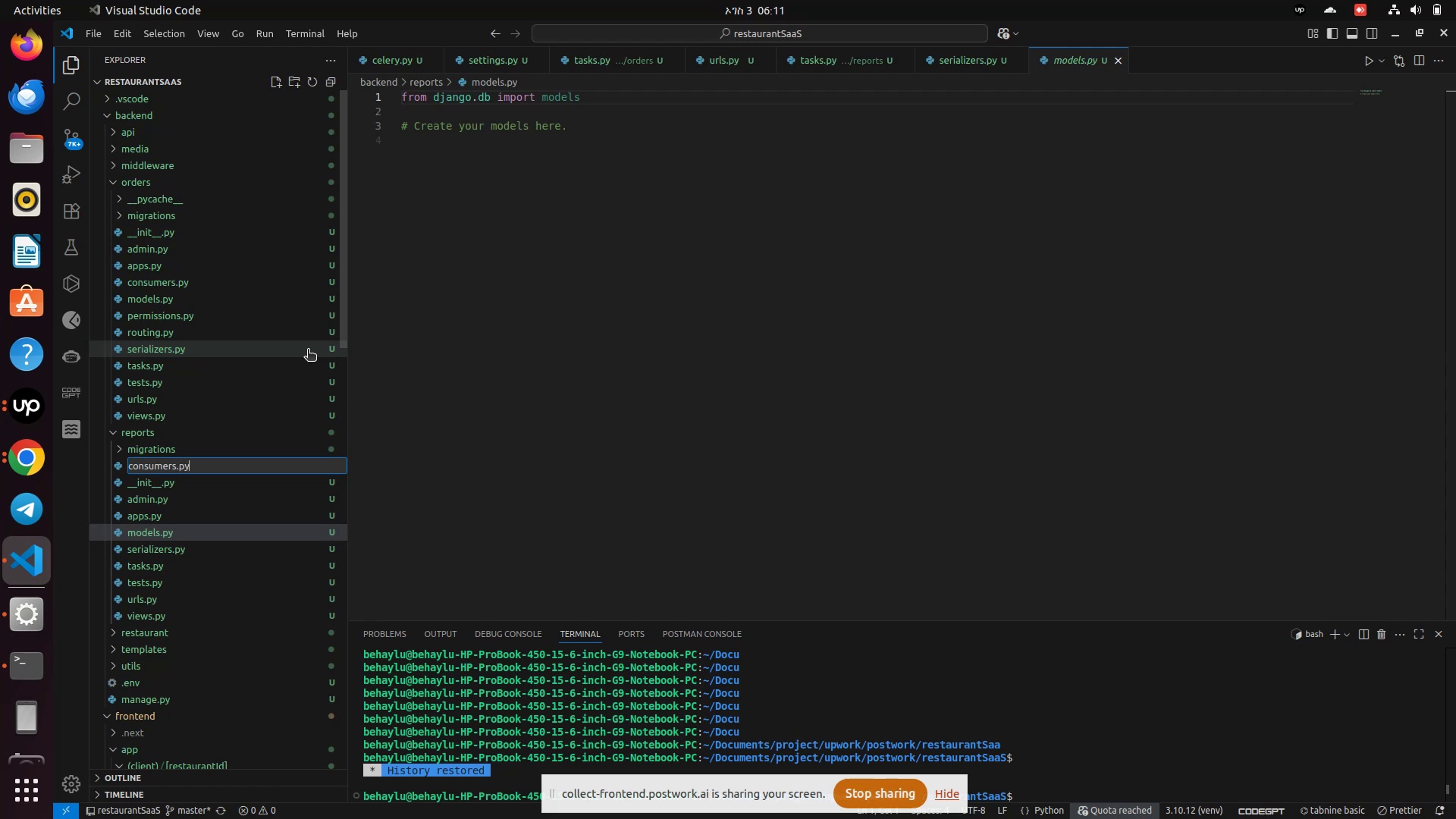 
key(Enter)
 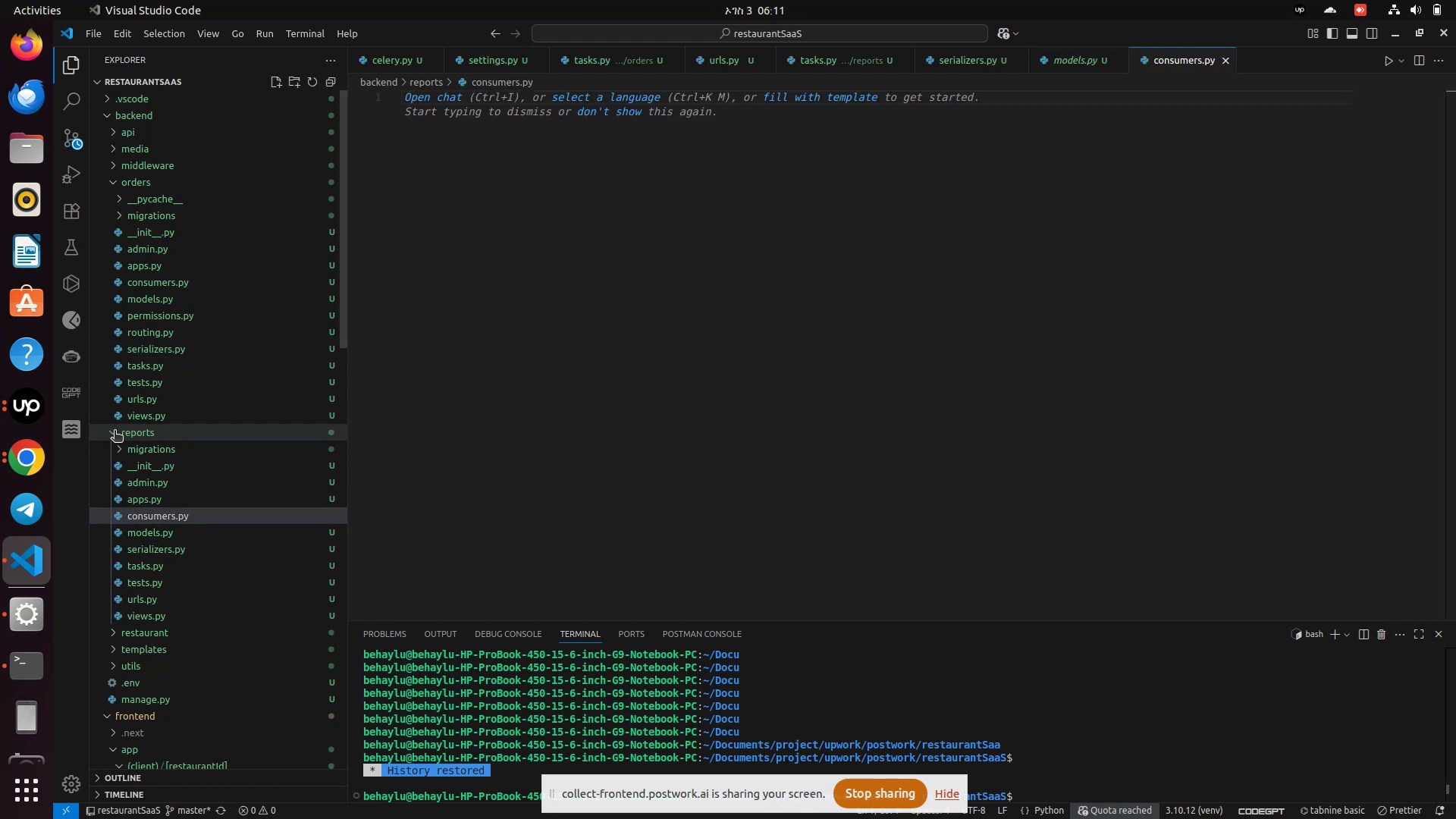 
right_click([132, 425])
 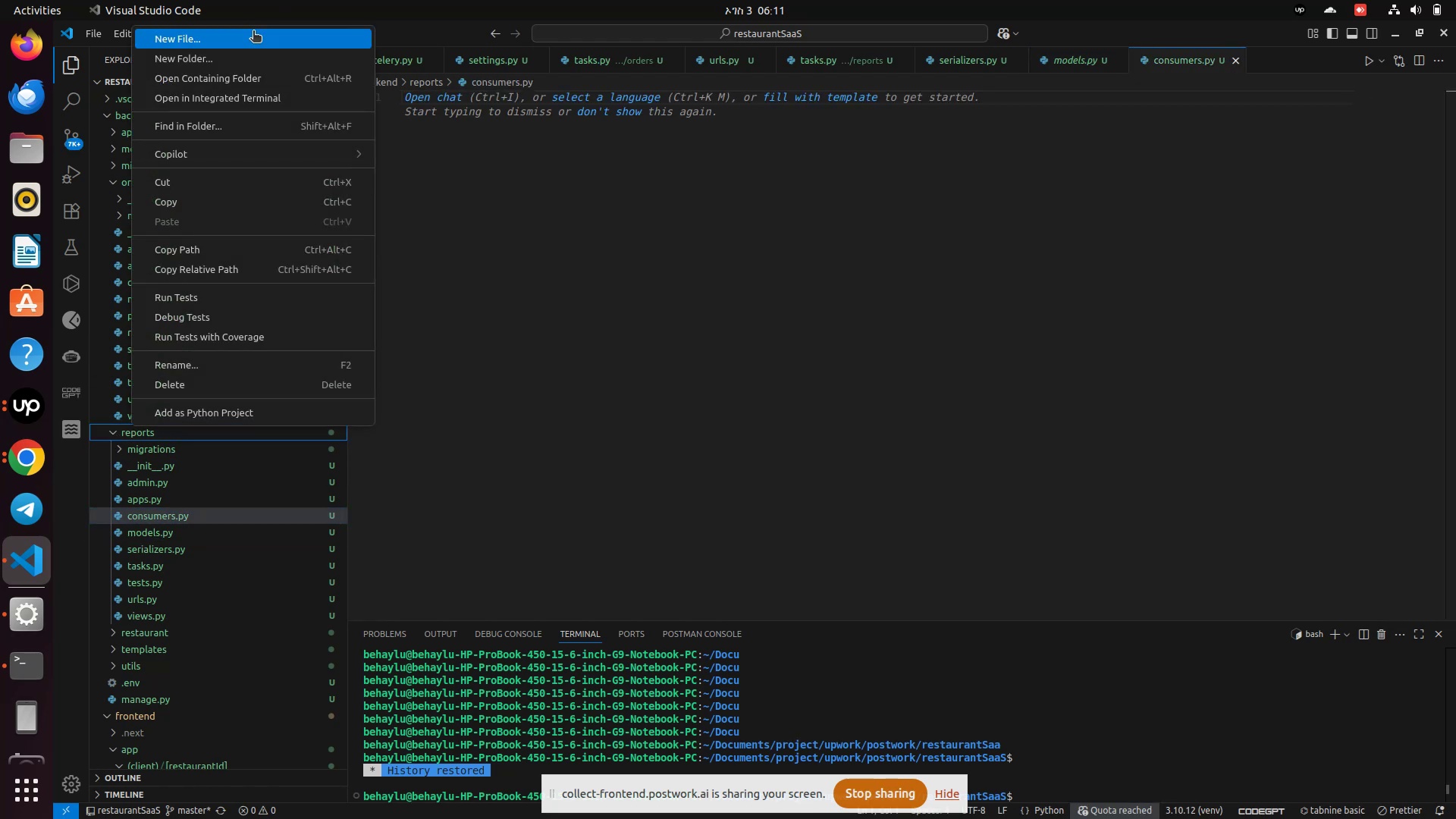 
left_click([237, 43])
 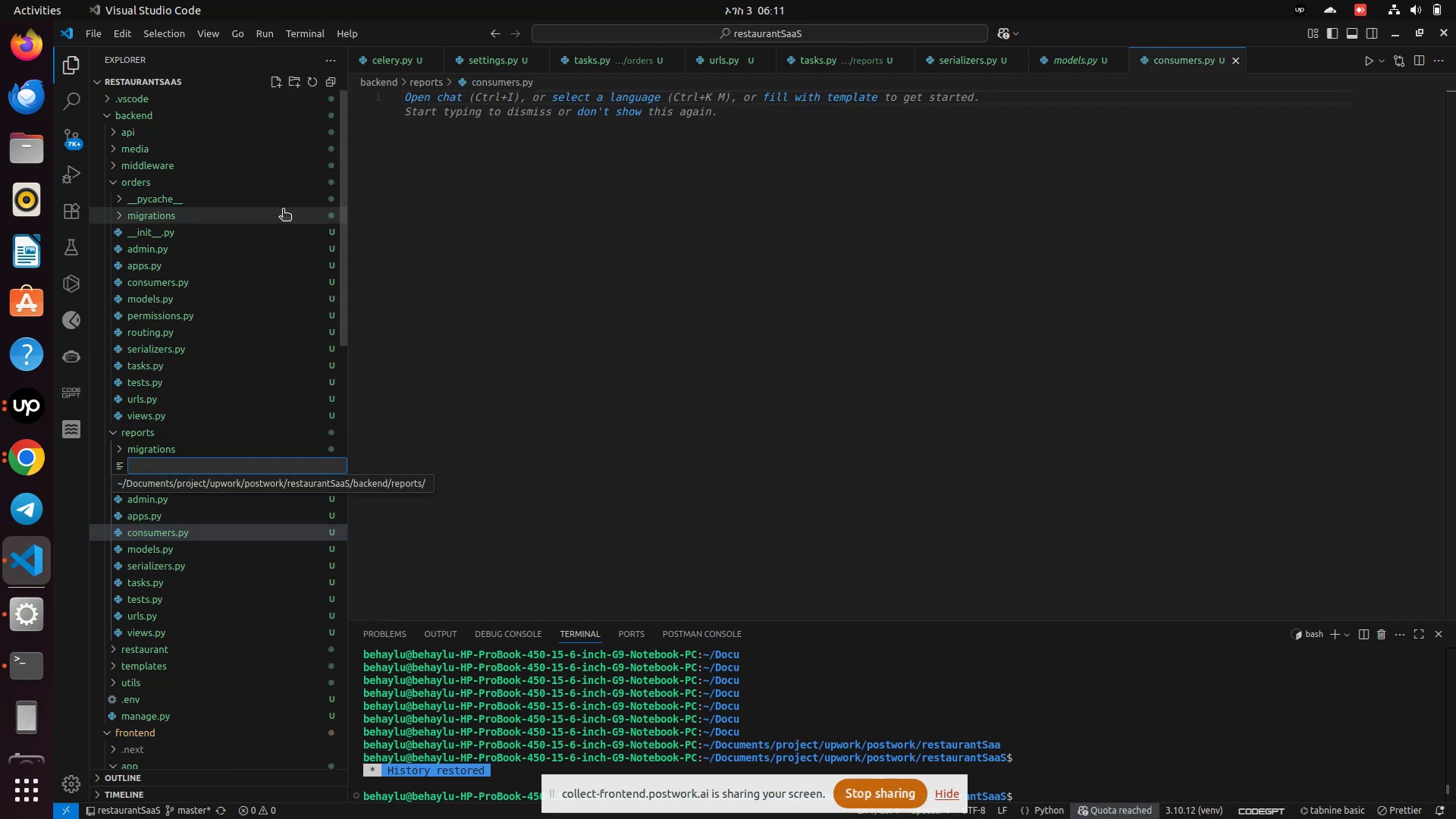 
type(routing.py)
 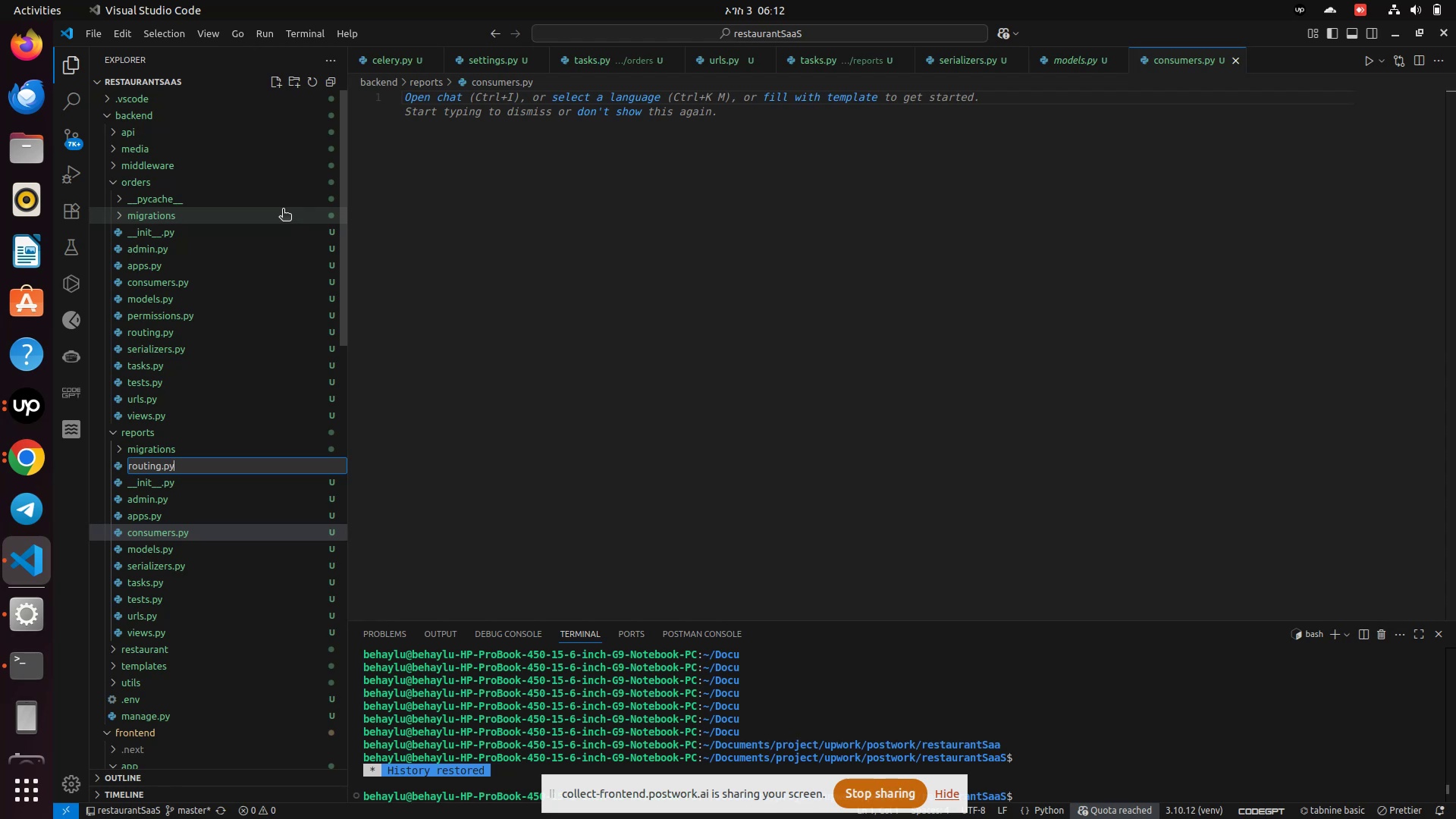 
key(Enter)
 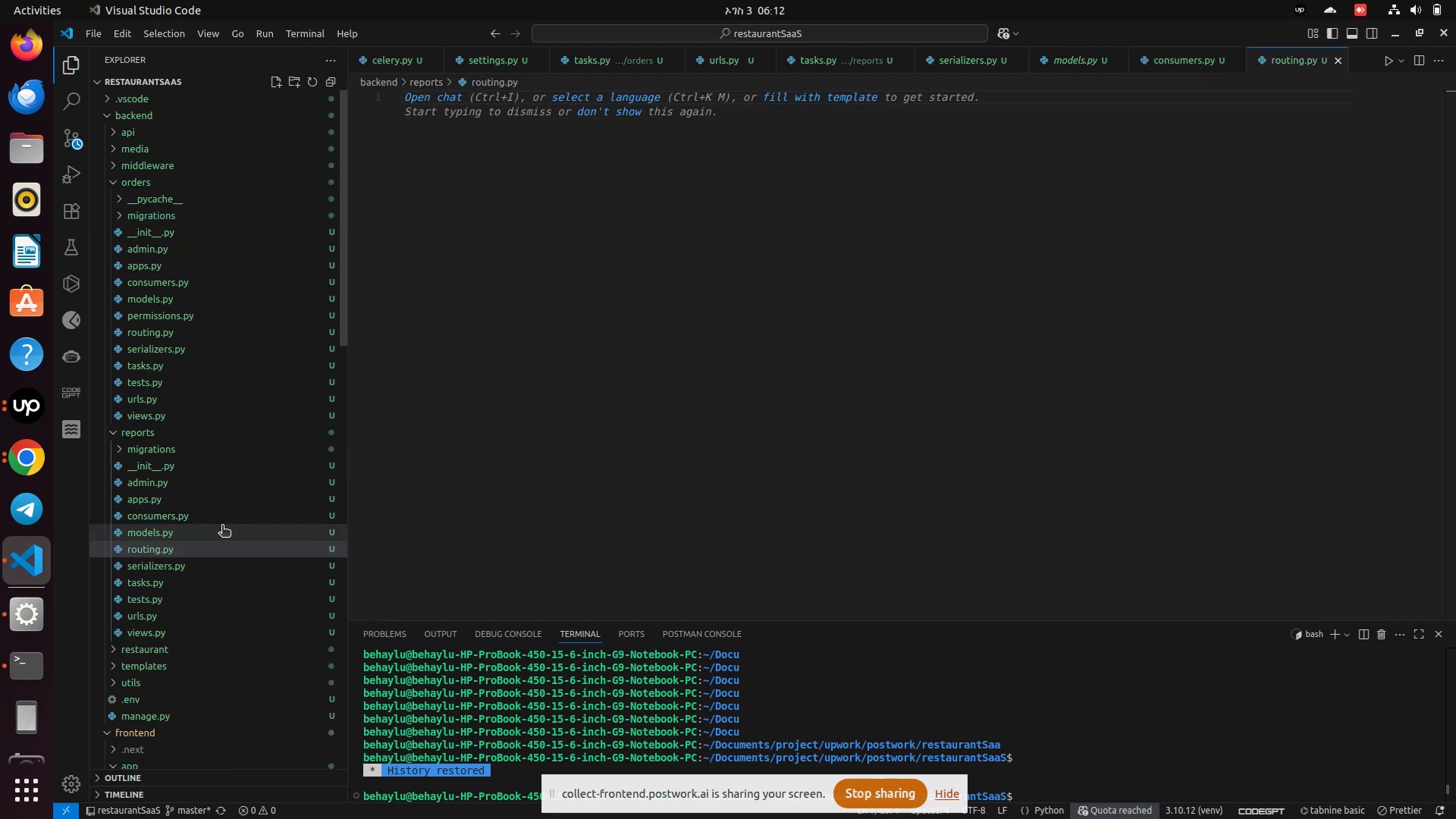 
left_click([189, 515])
 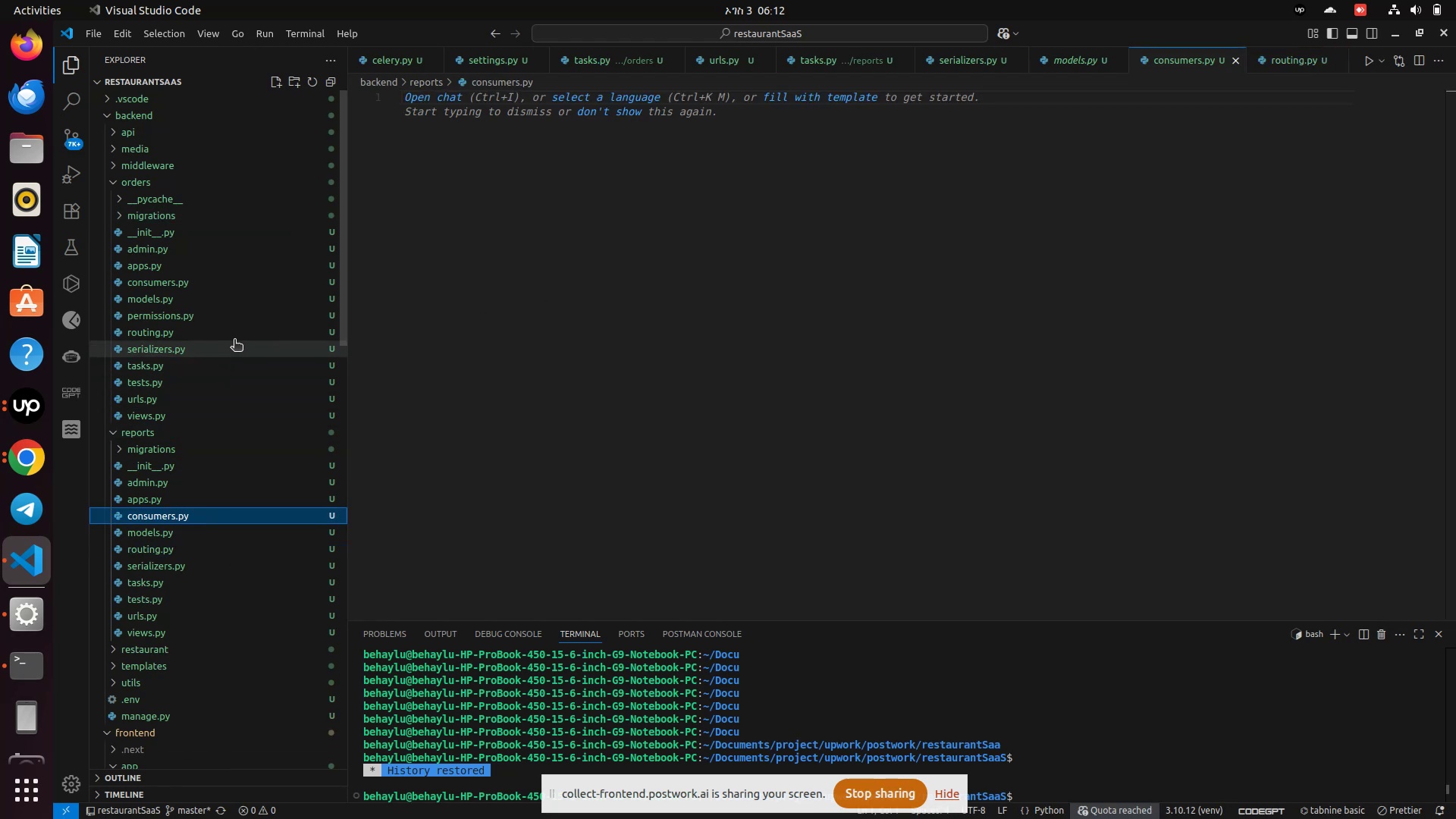 
left_click_drag(start_coordinate=[173, 286], to_coordinate=[1455, 579])
 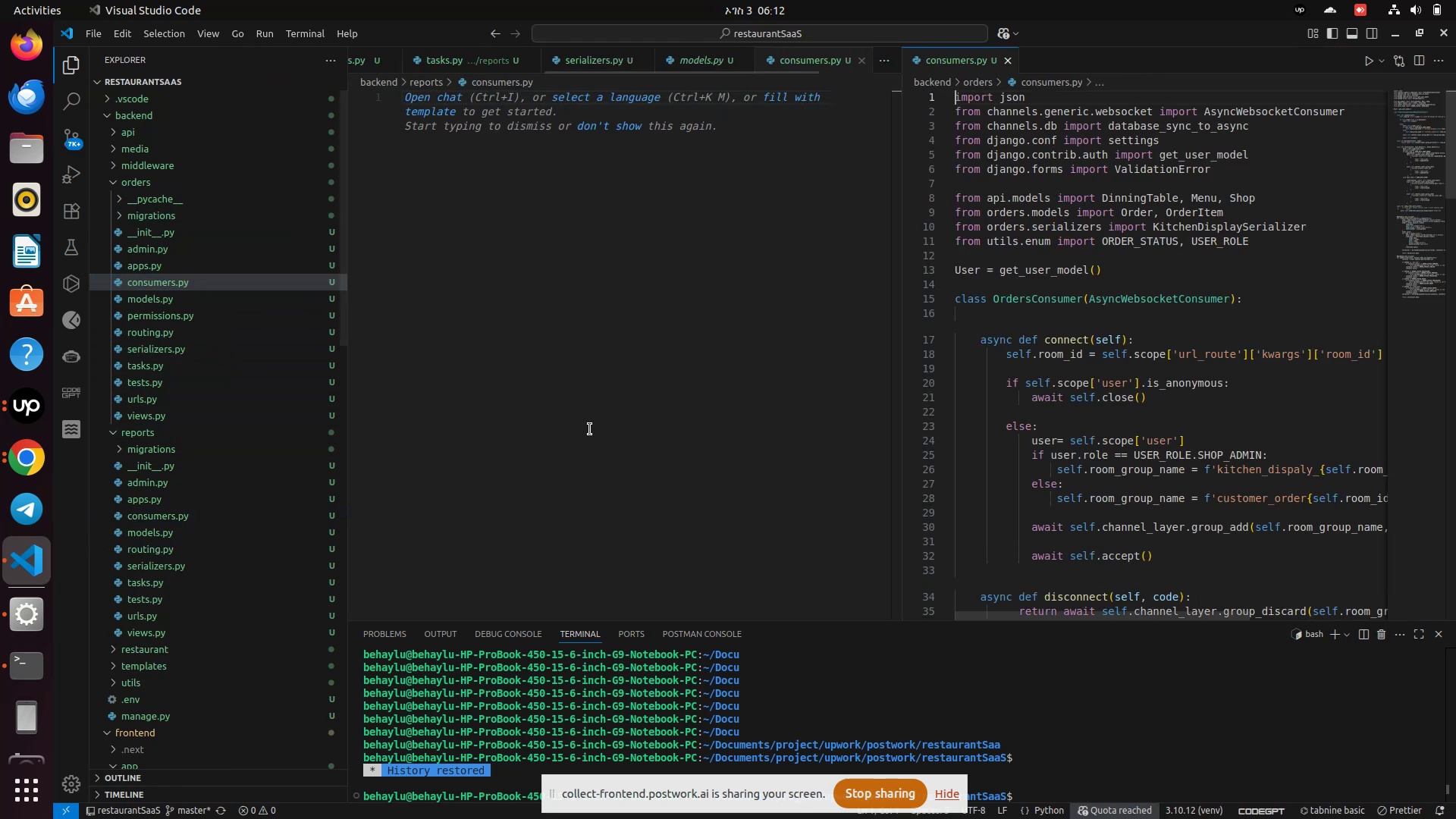 
left_click([588, 429])
 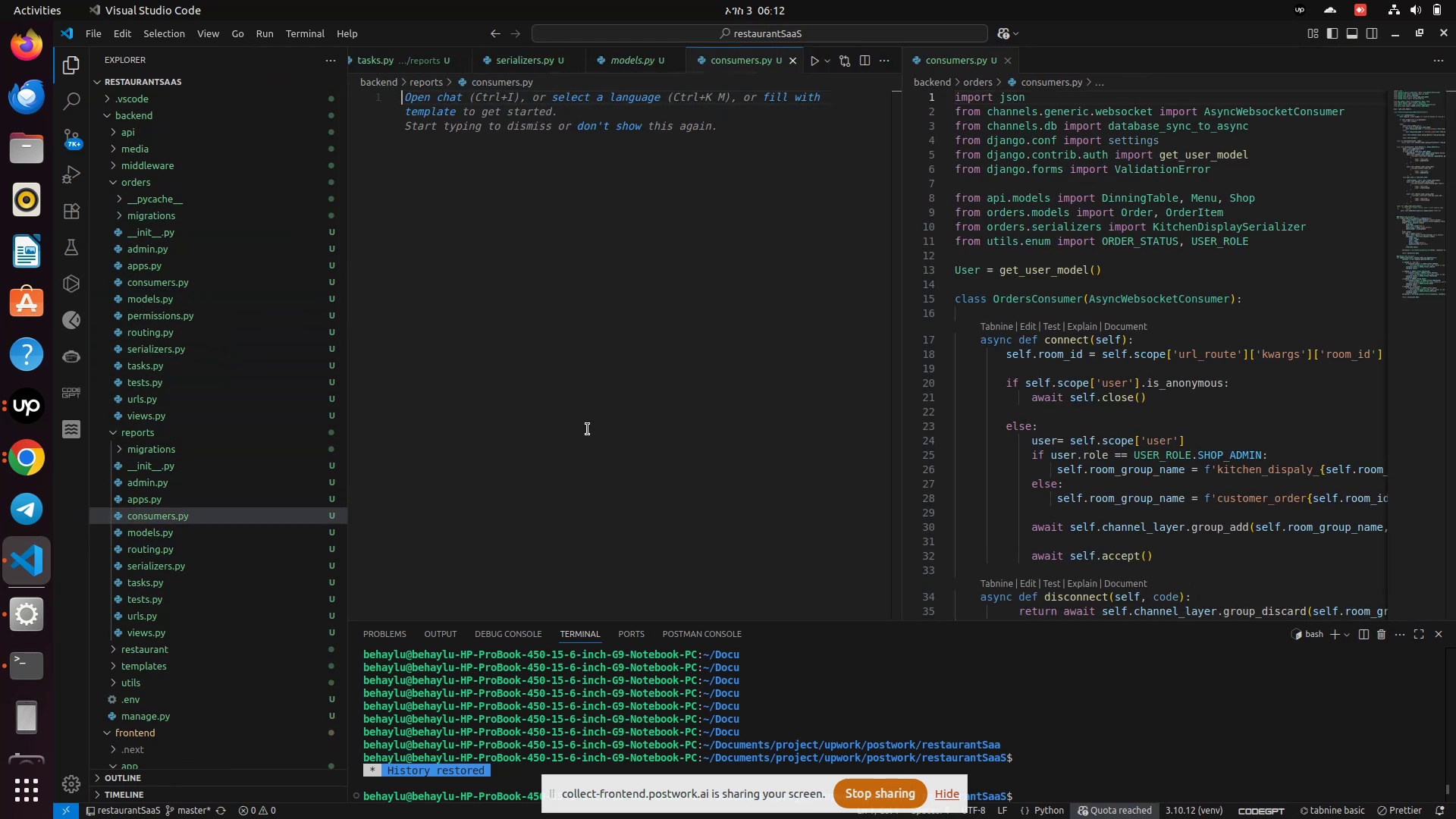 
key(Enter)
 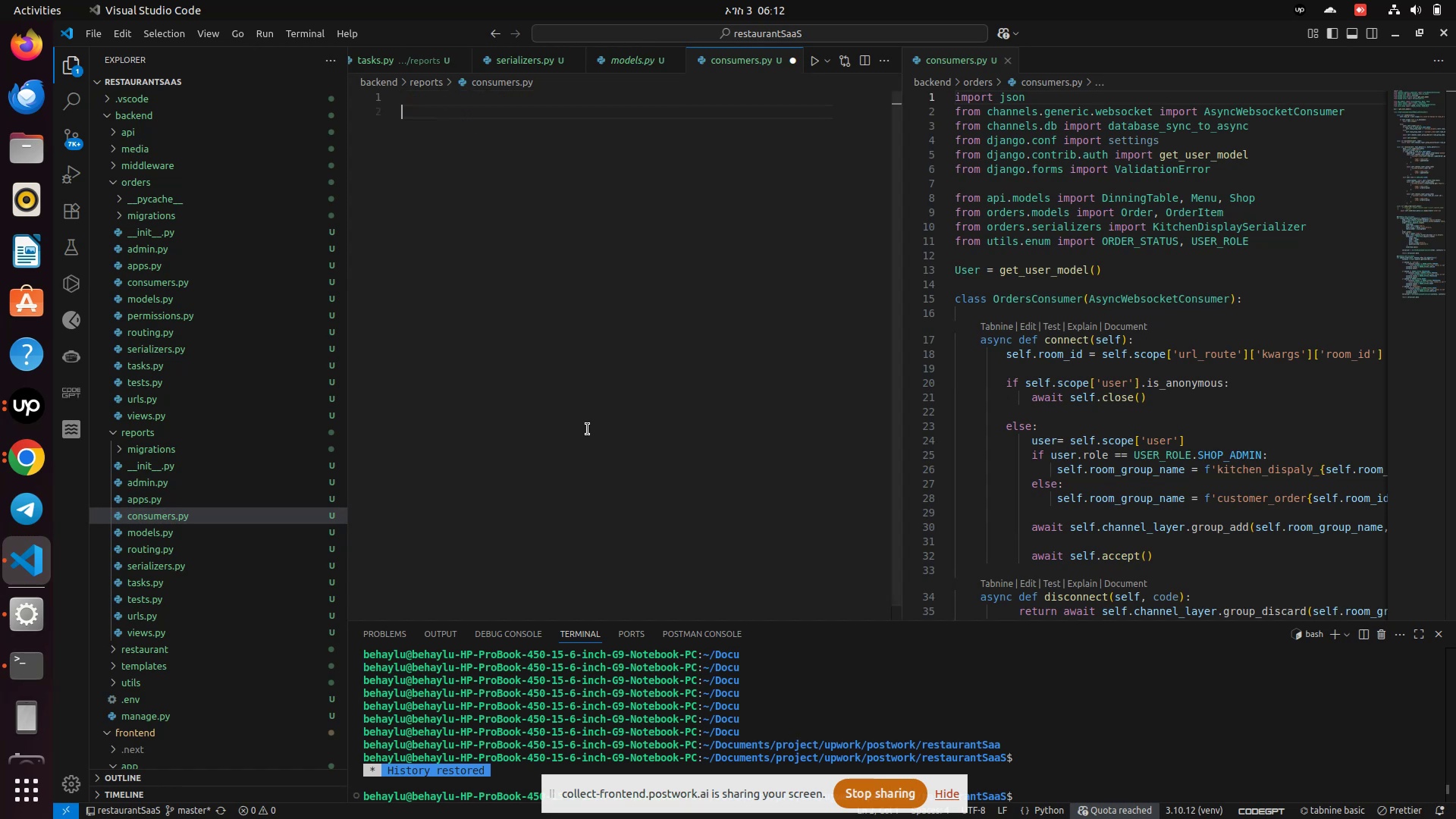 
key(Enter)
 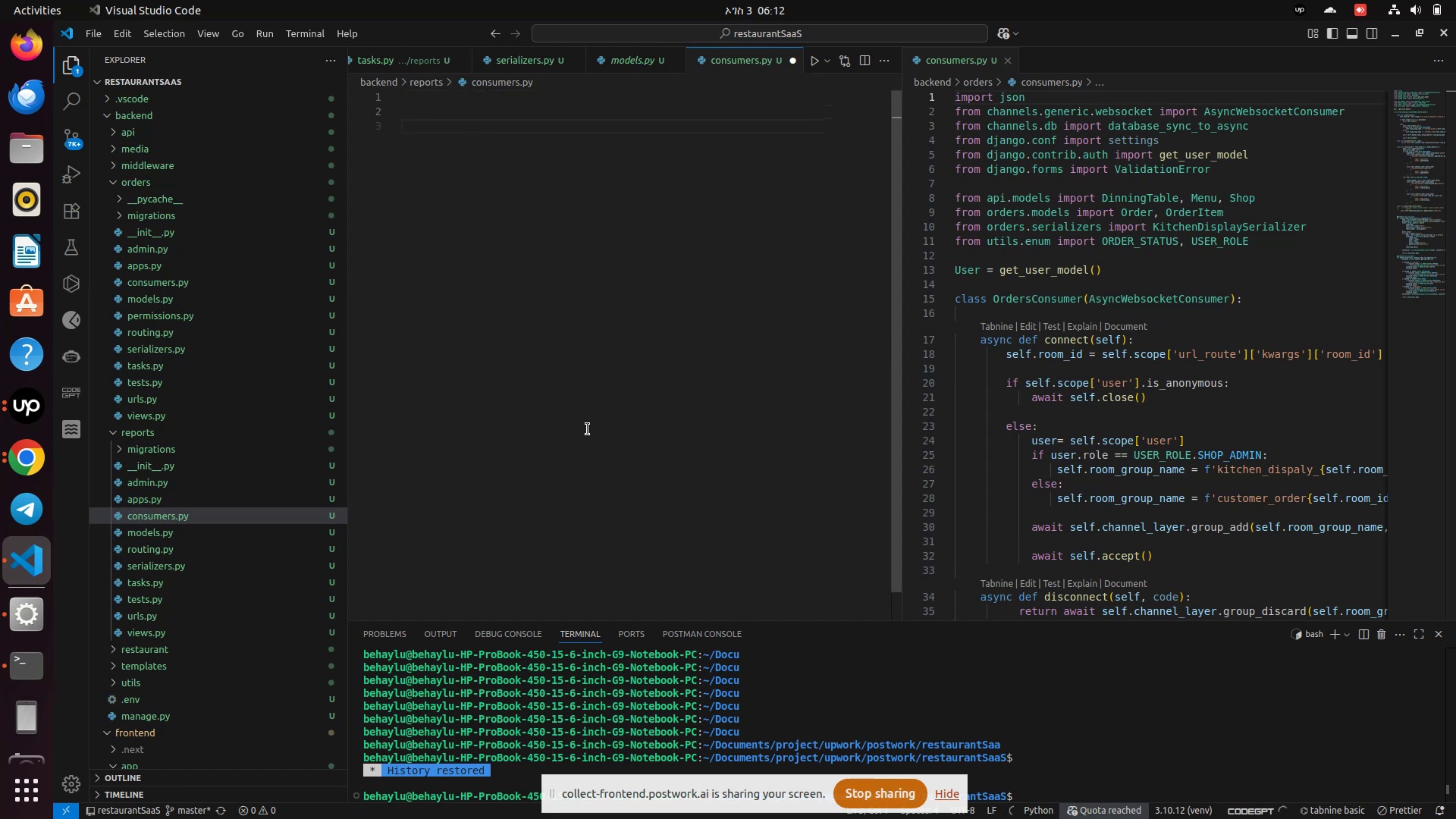 
key(ArrowUp)
 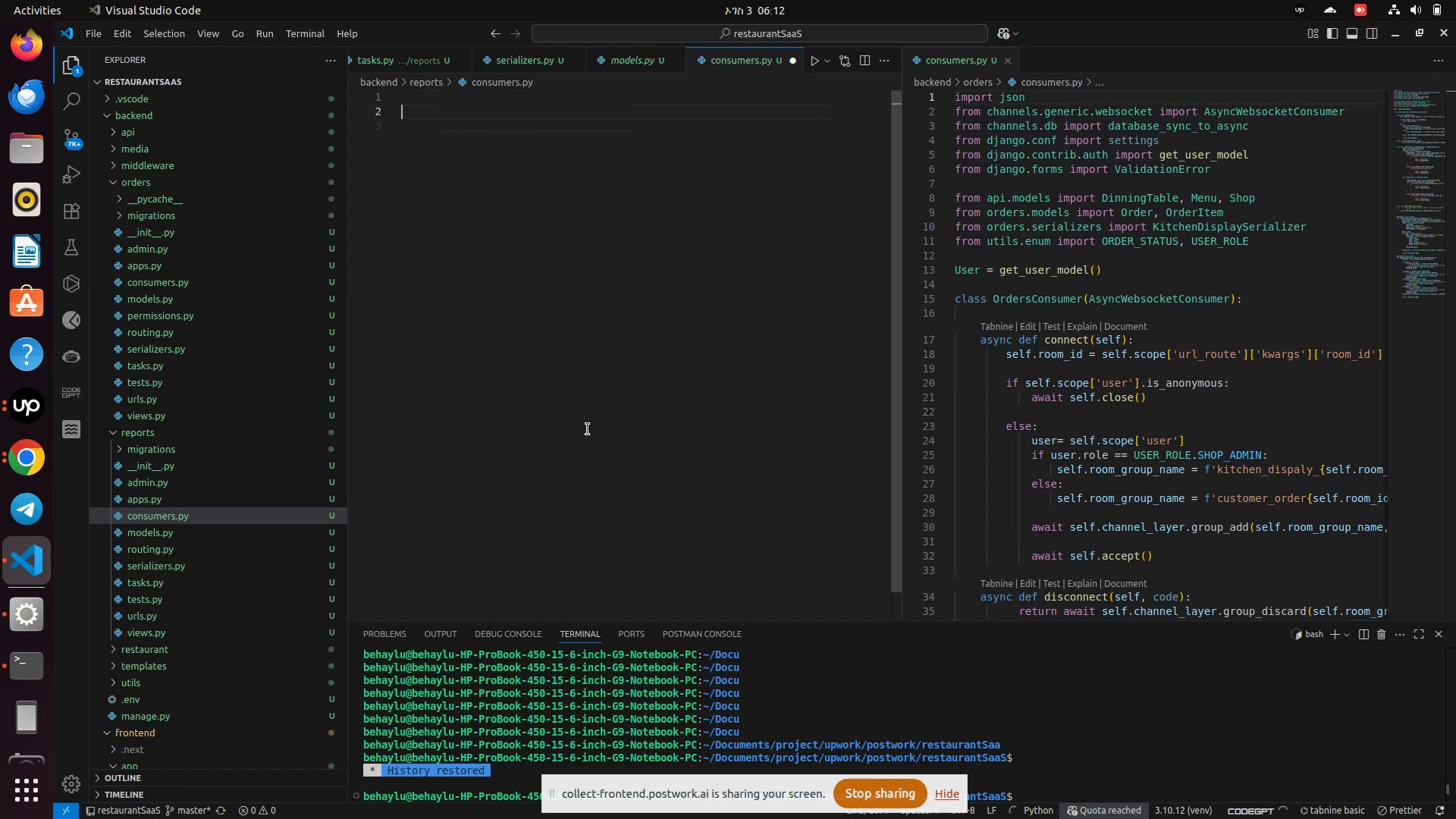 
key(ArrowUp)
 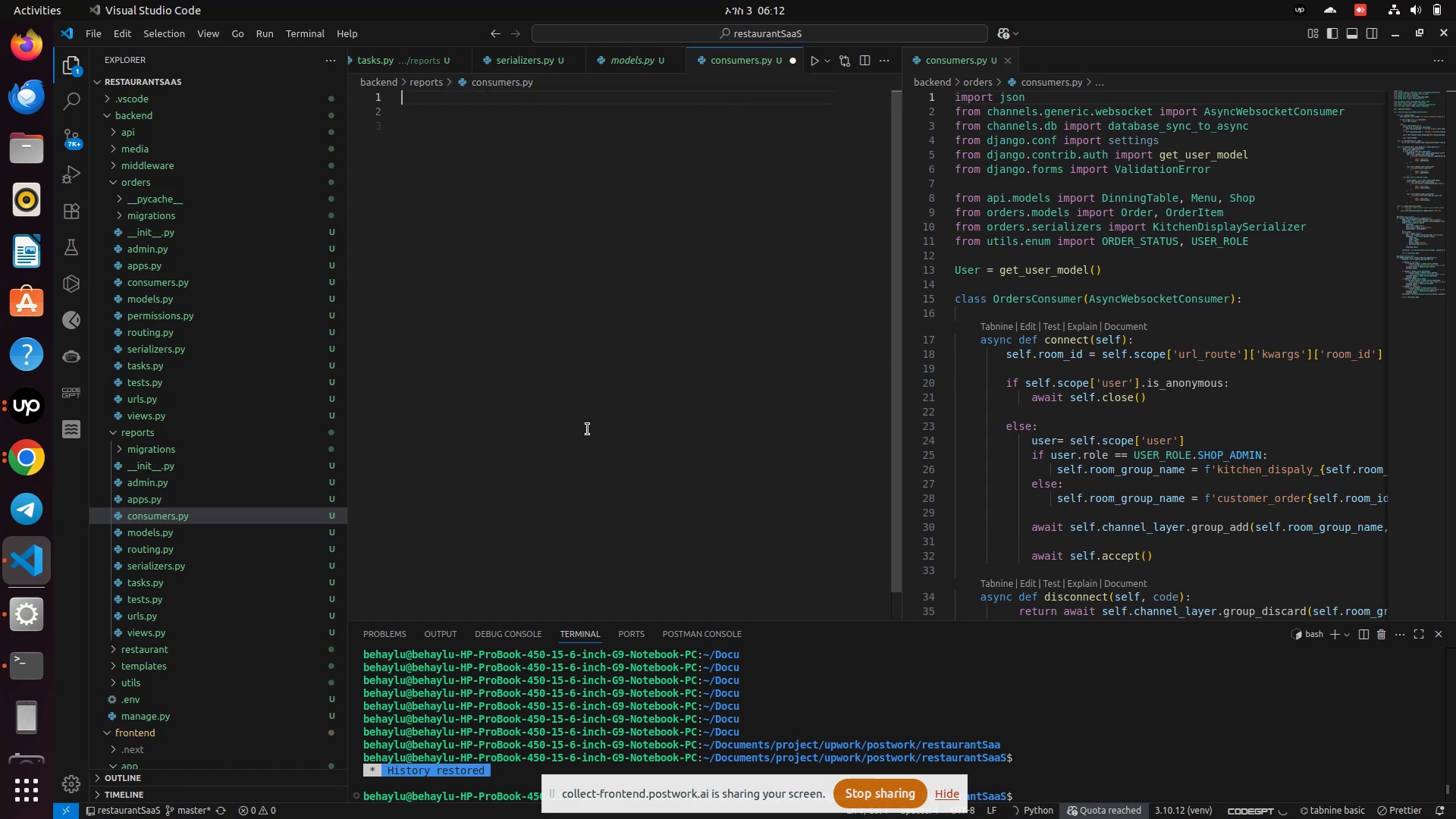 
key(ArrowUp)
 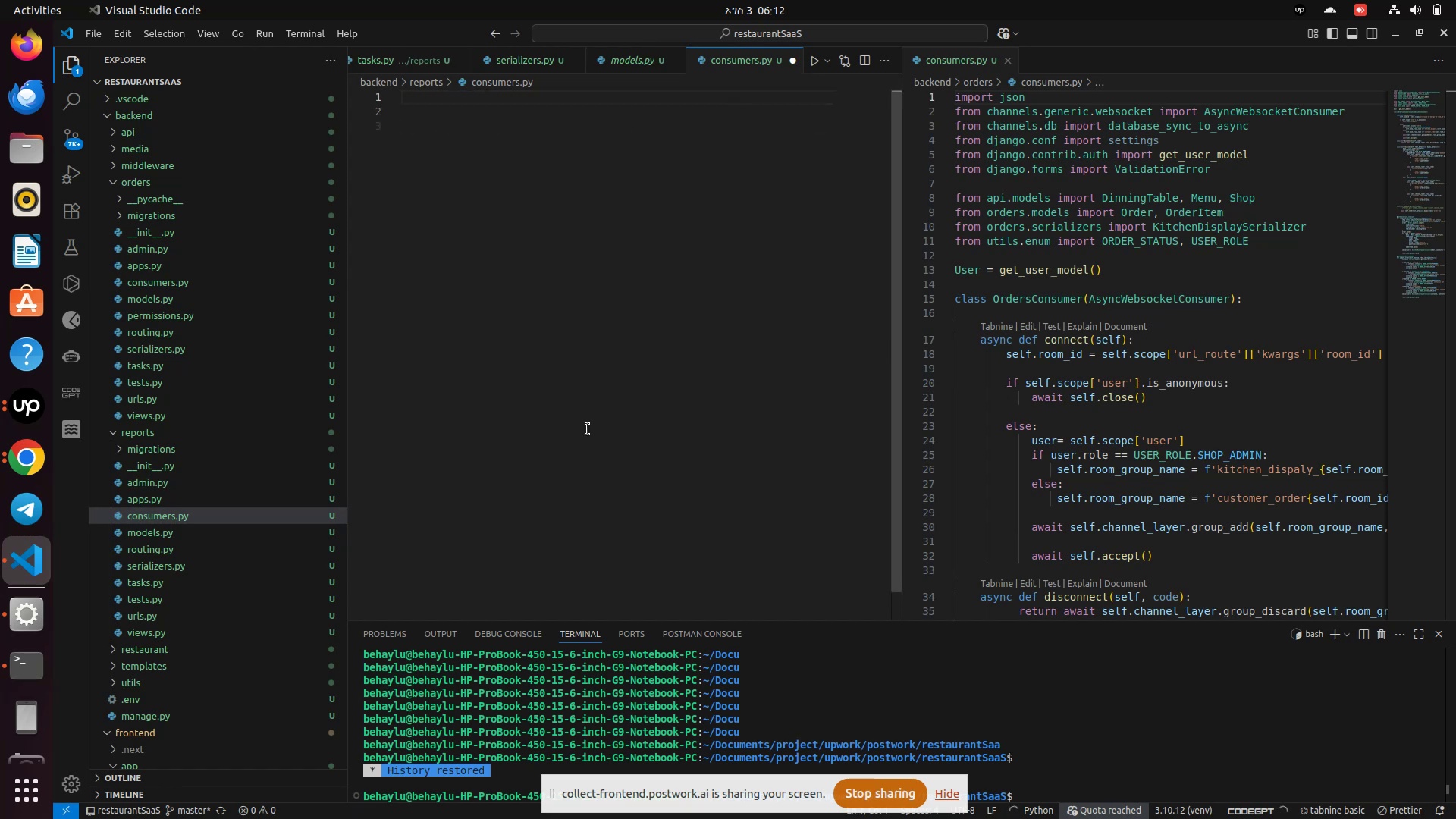 
type(import)
 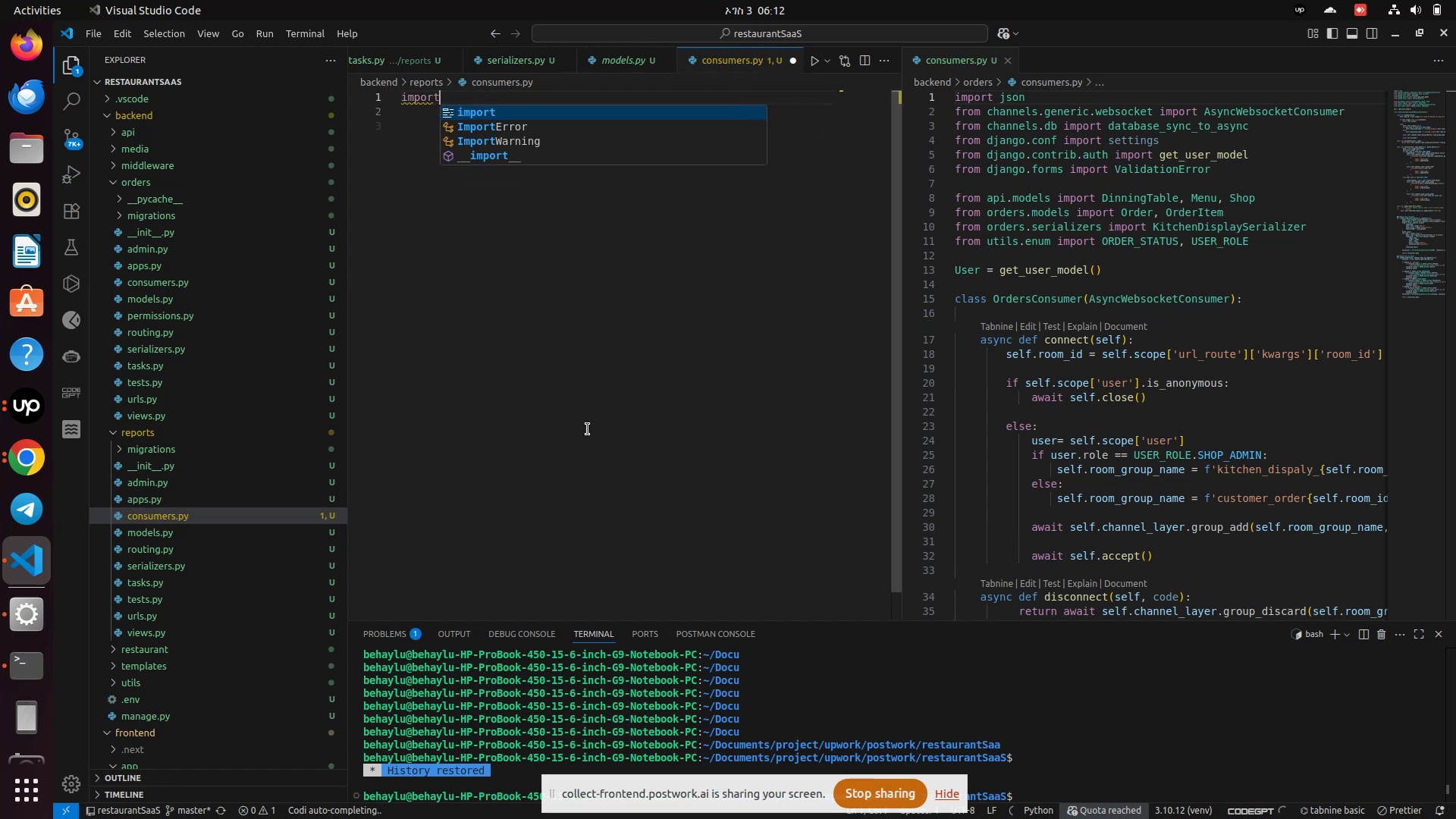 
key(Enter)
 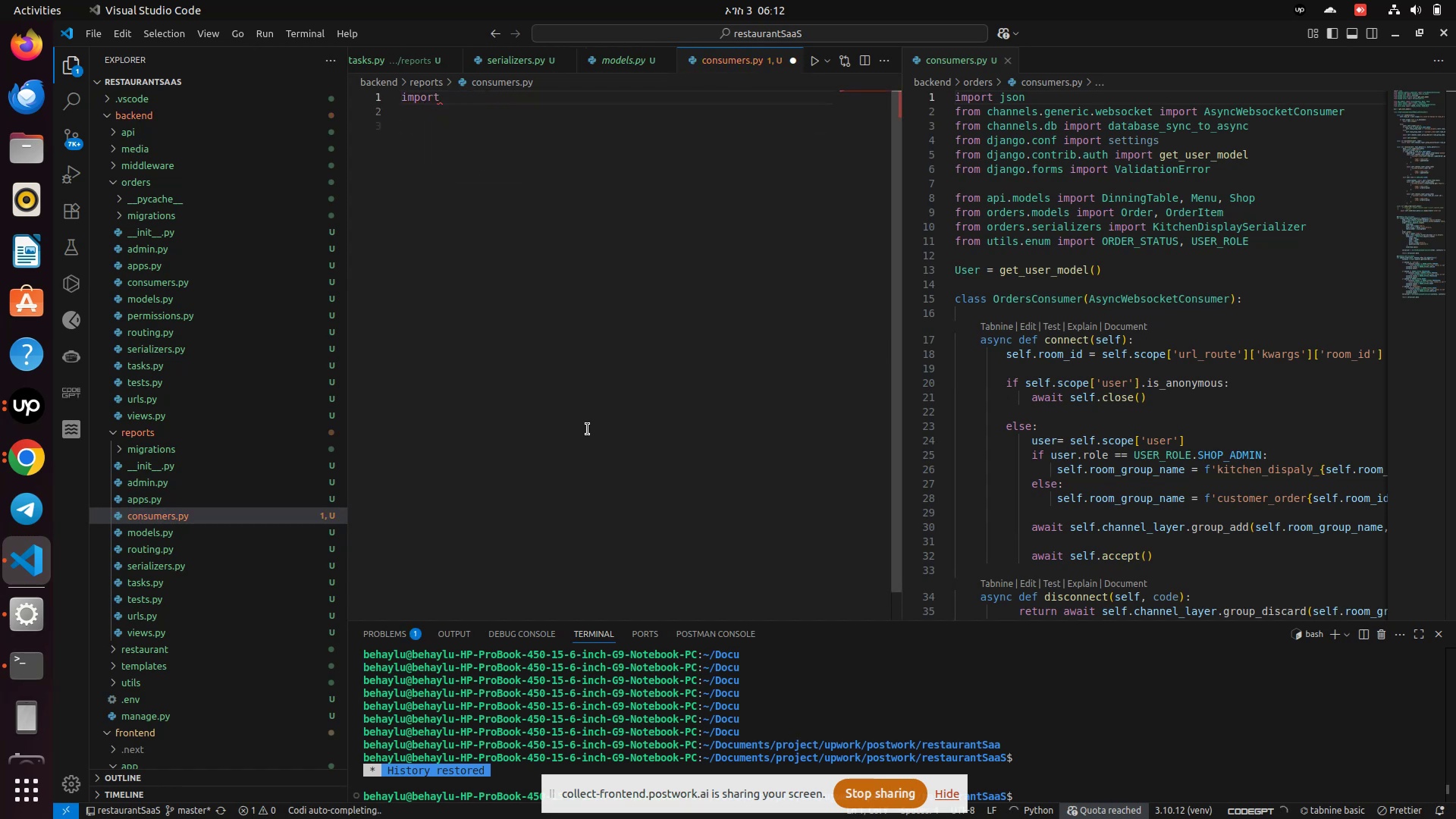 
type( json)
 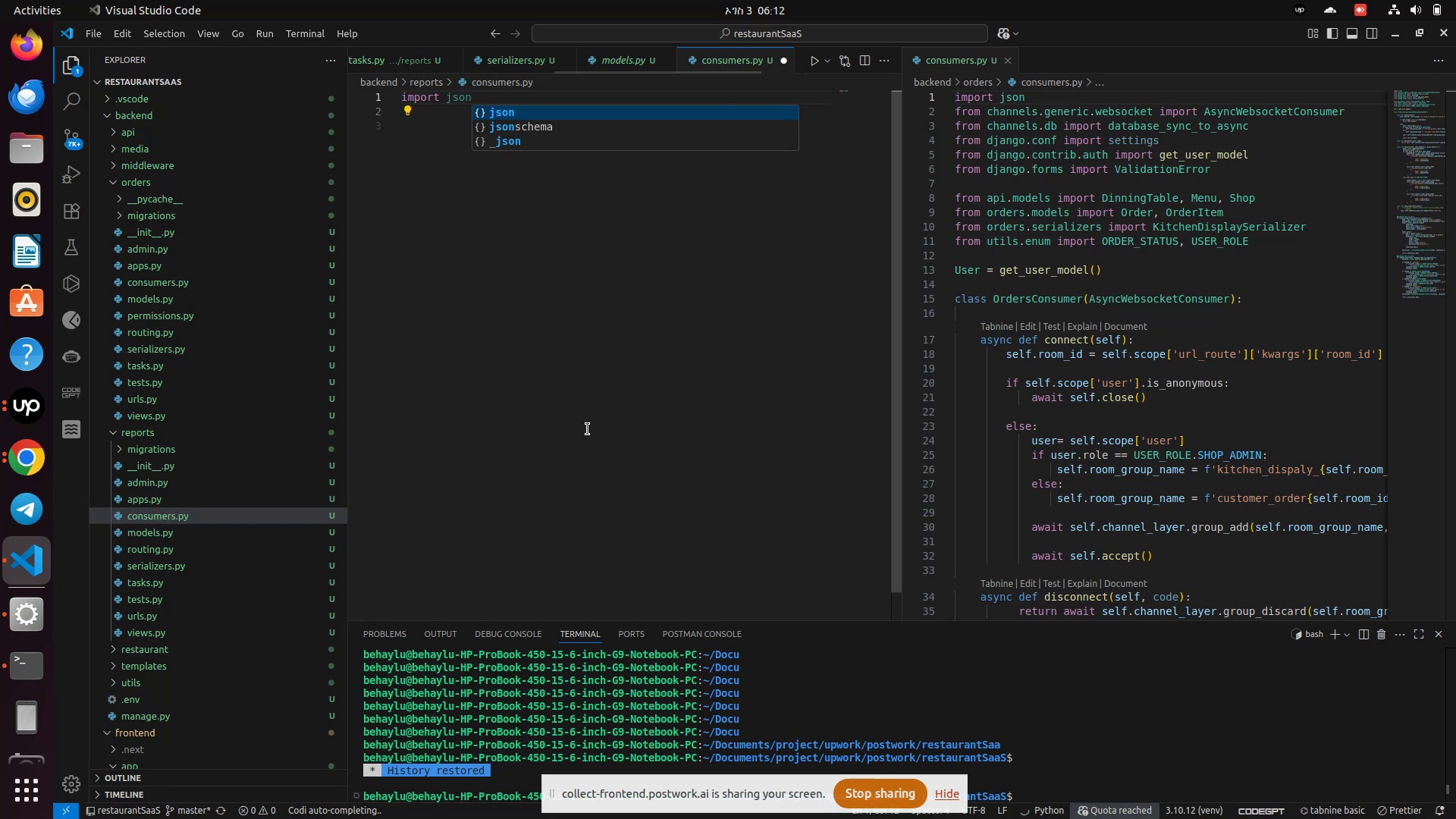 
key(Enter)
 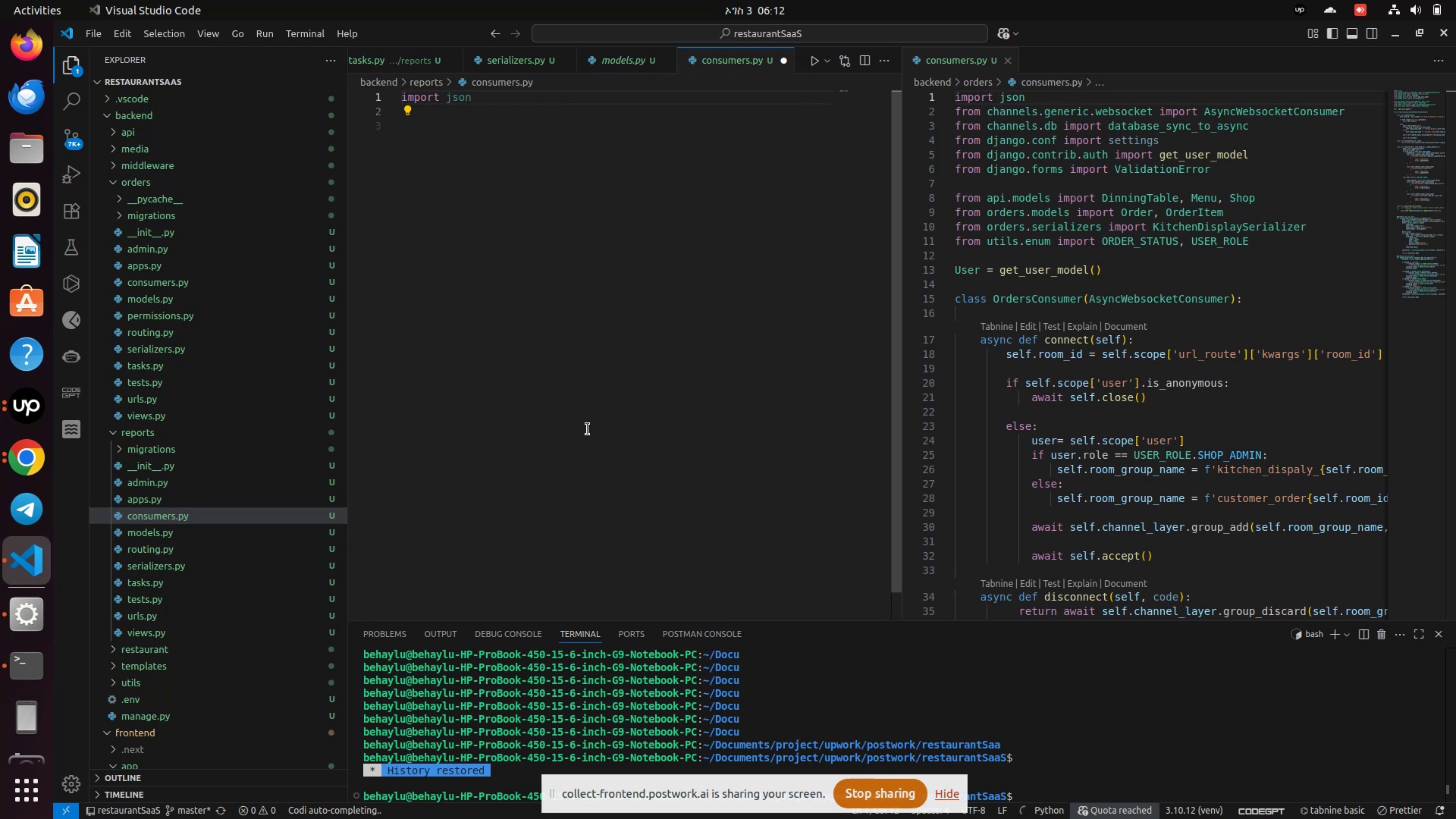 
key(Enter)
 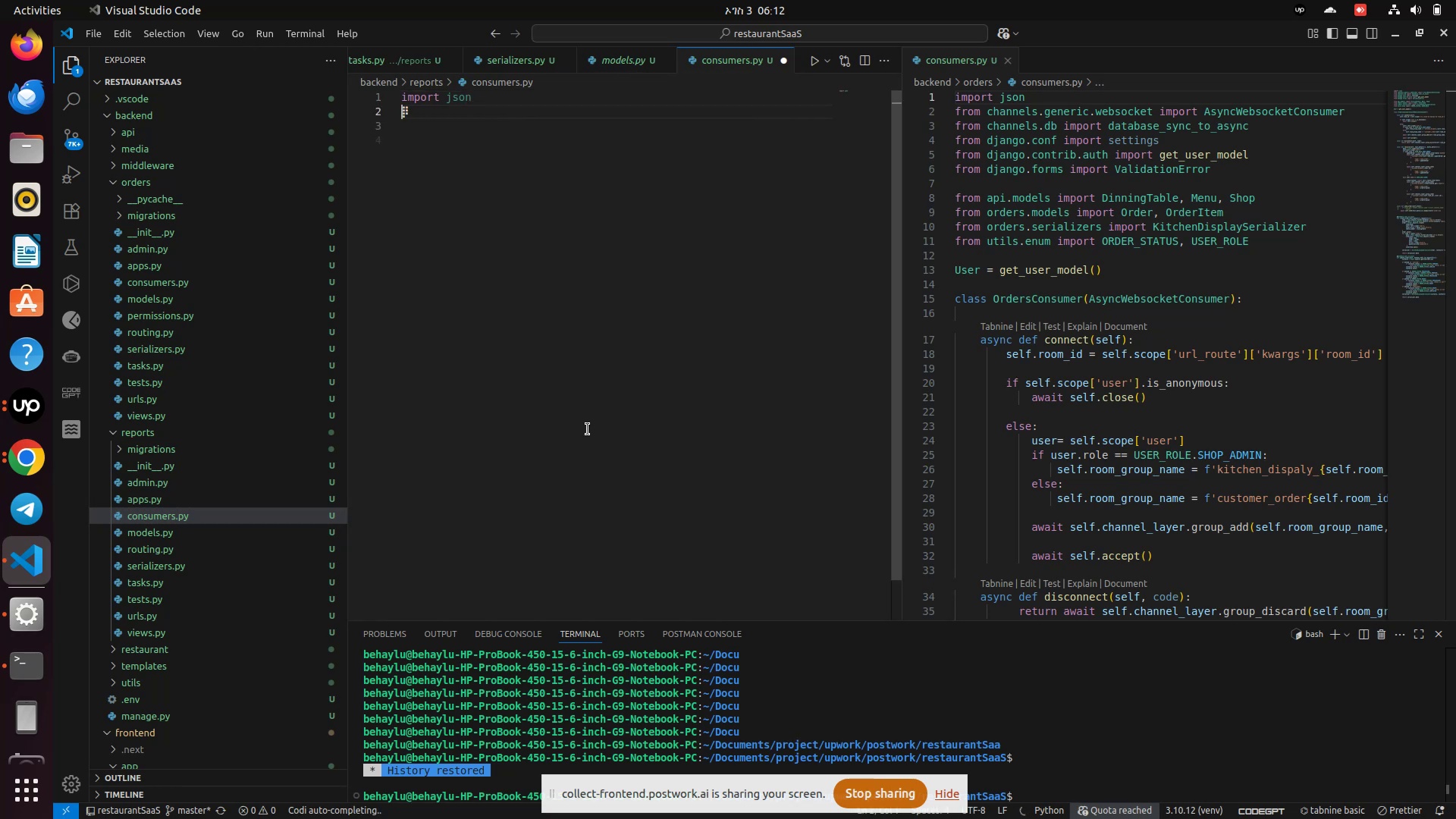 
type(from channe)
 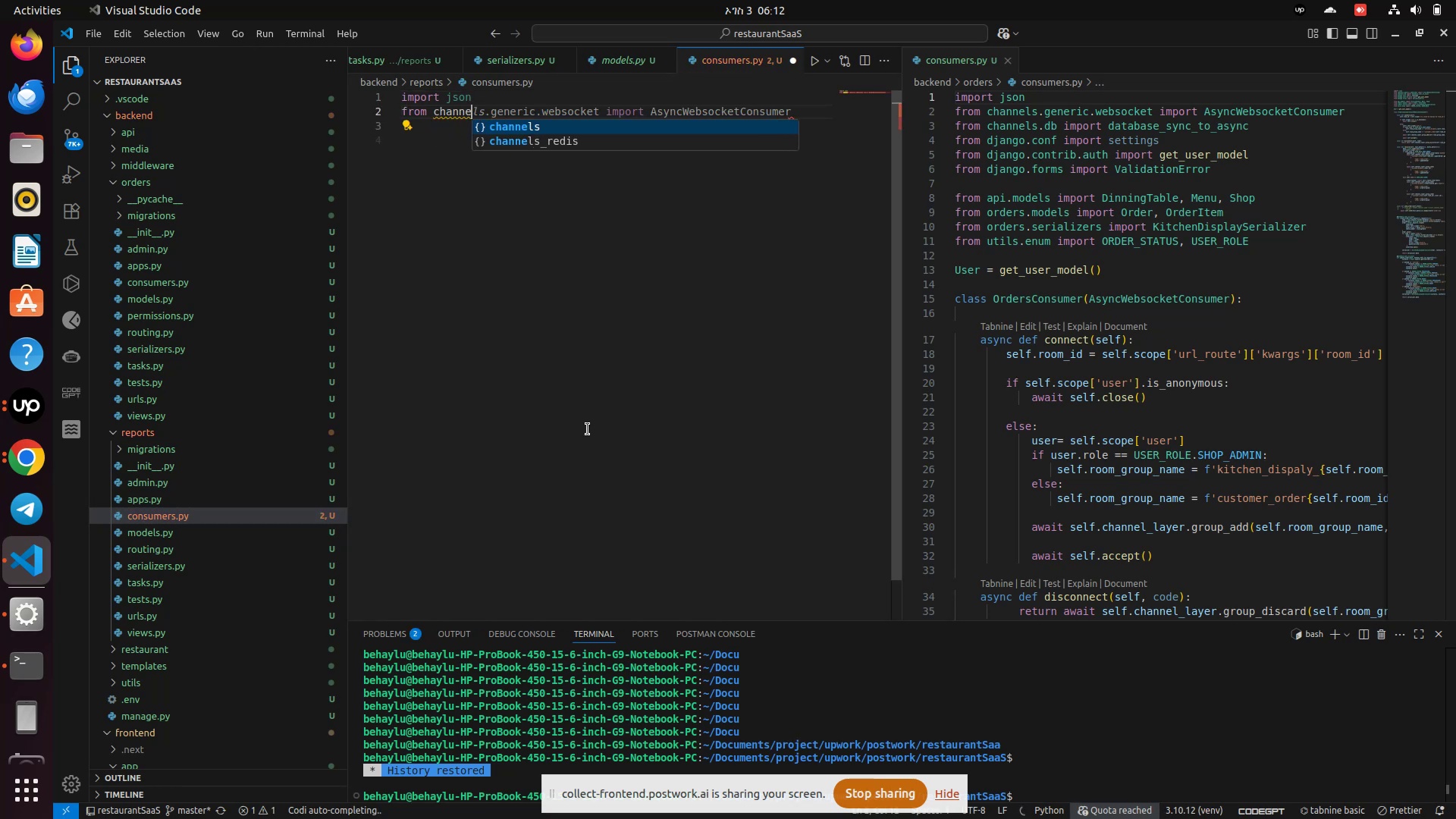 
key(Enter)
 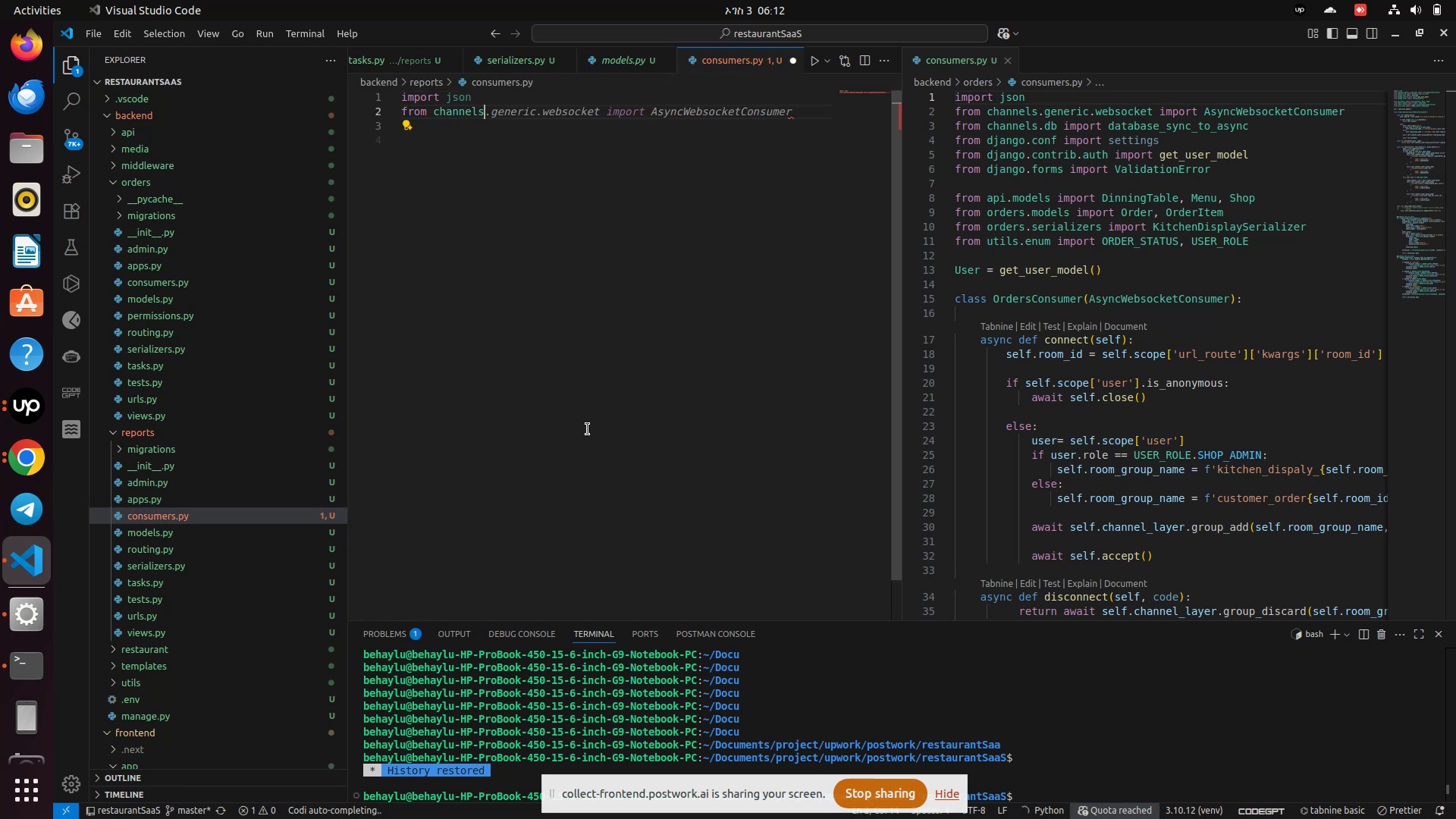 
type(.generic.websocket import Asy)
 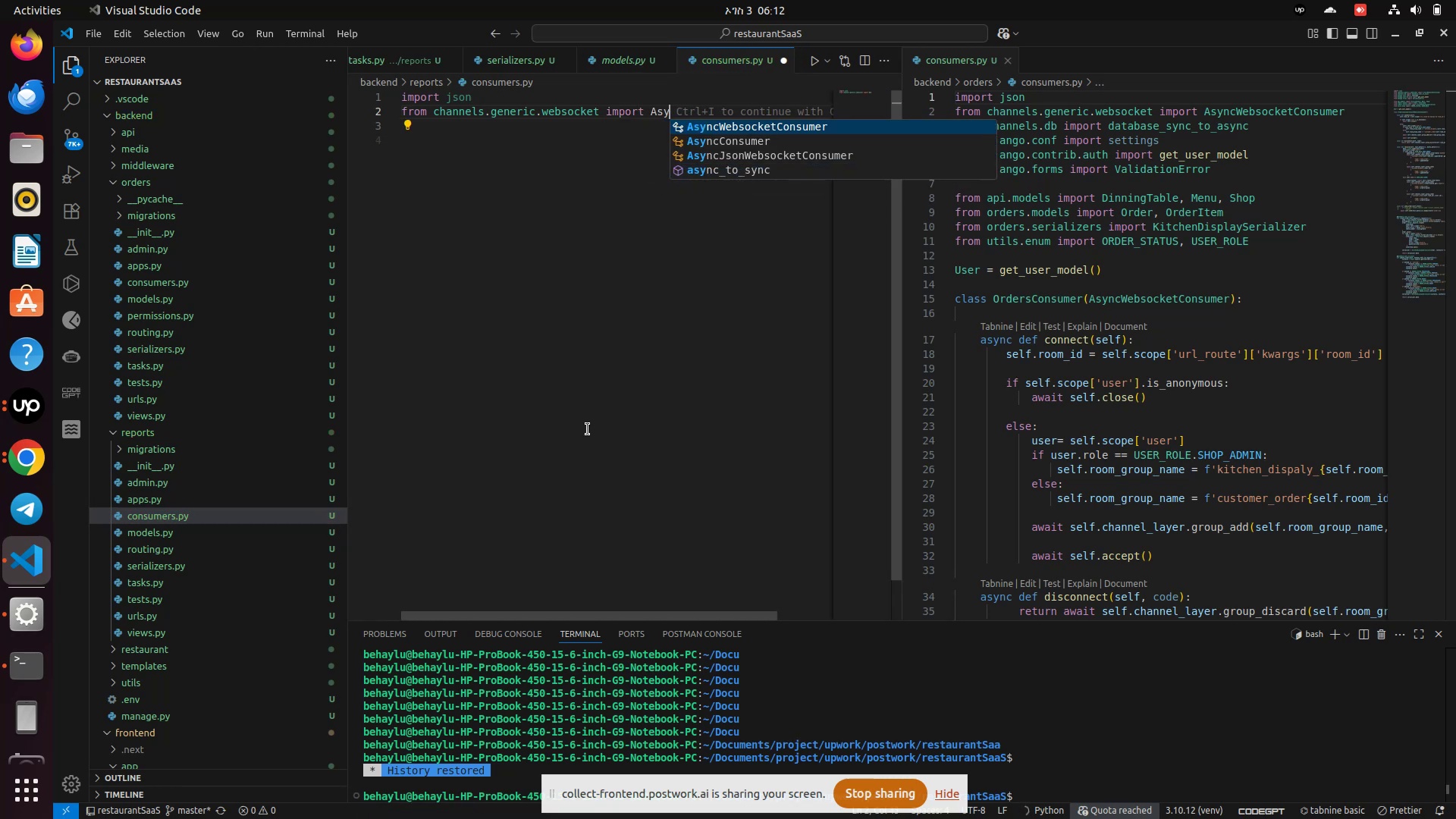 
type(c)
key(Backspace)
type(ncWebsocketConsumer)
 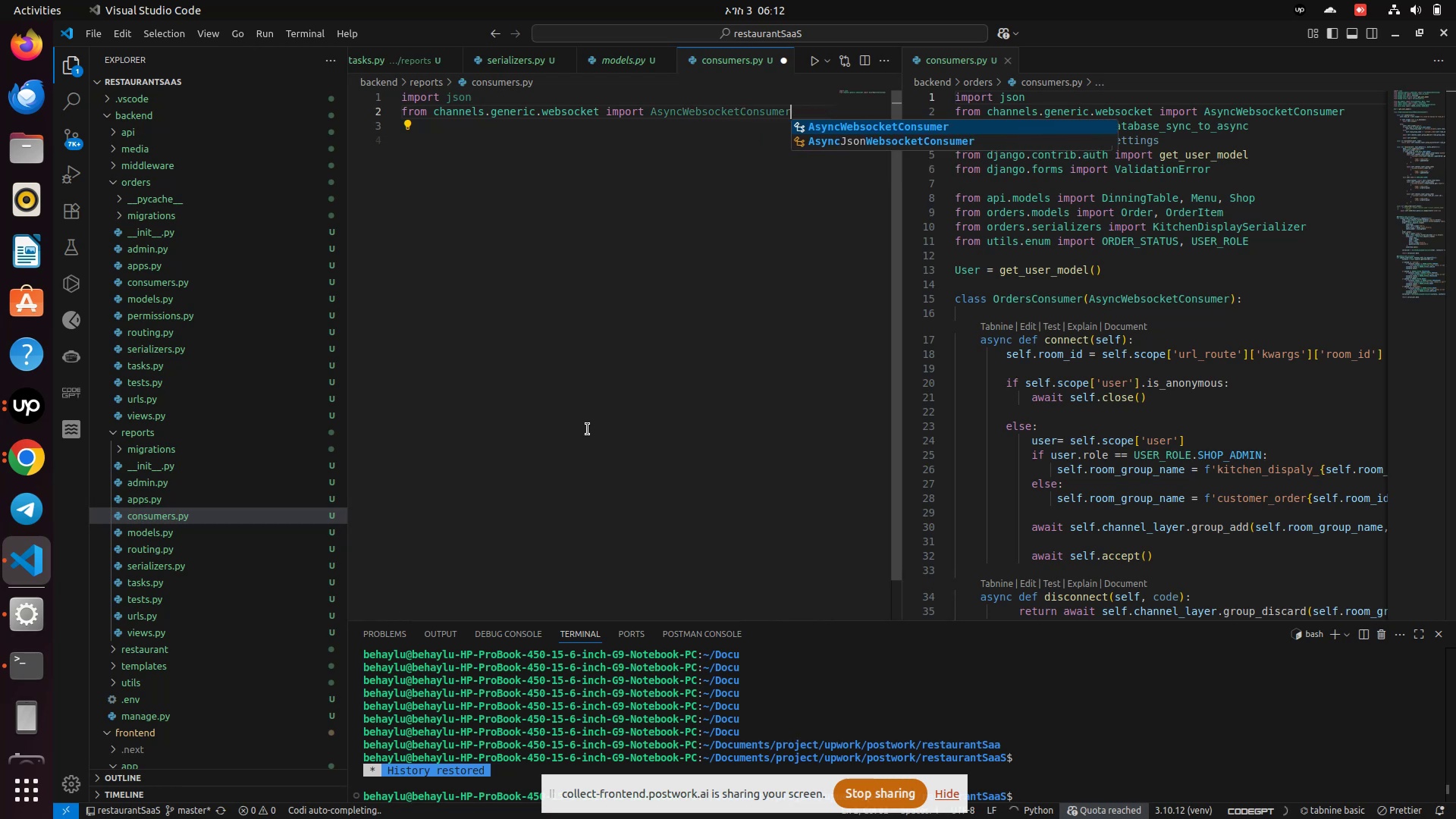 
 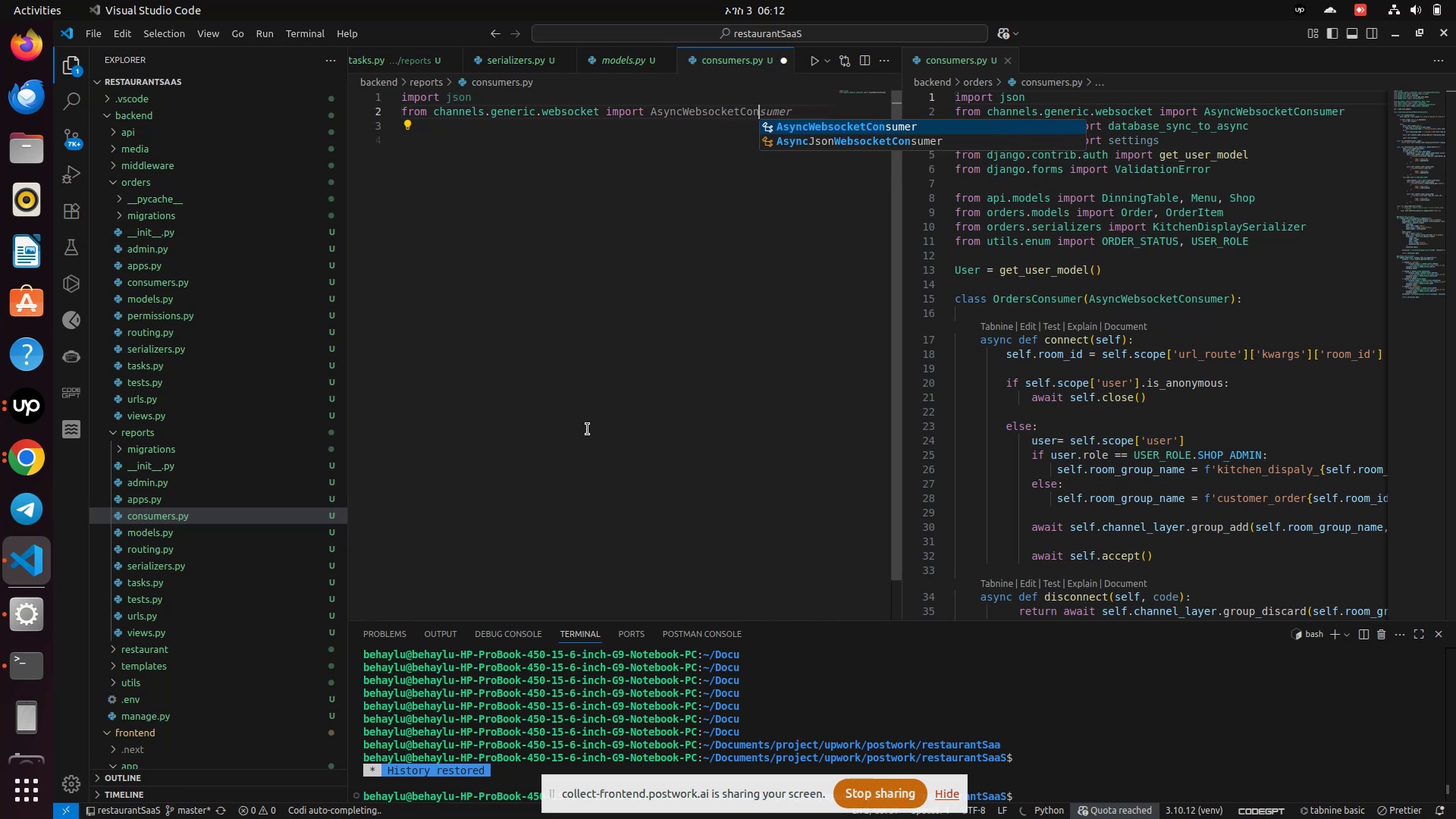 
key(Enter)
 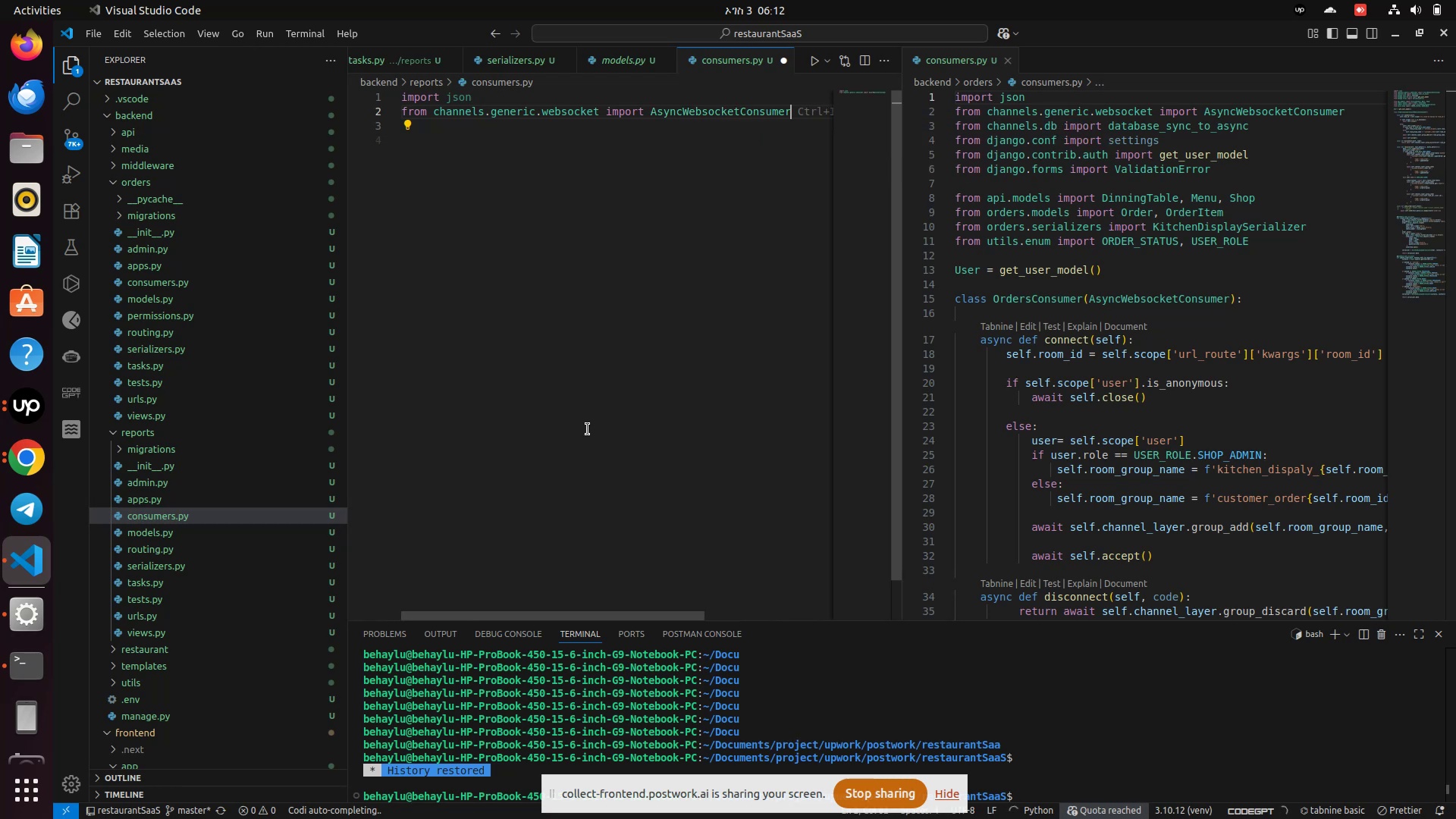 
key(Enter)
 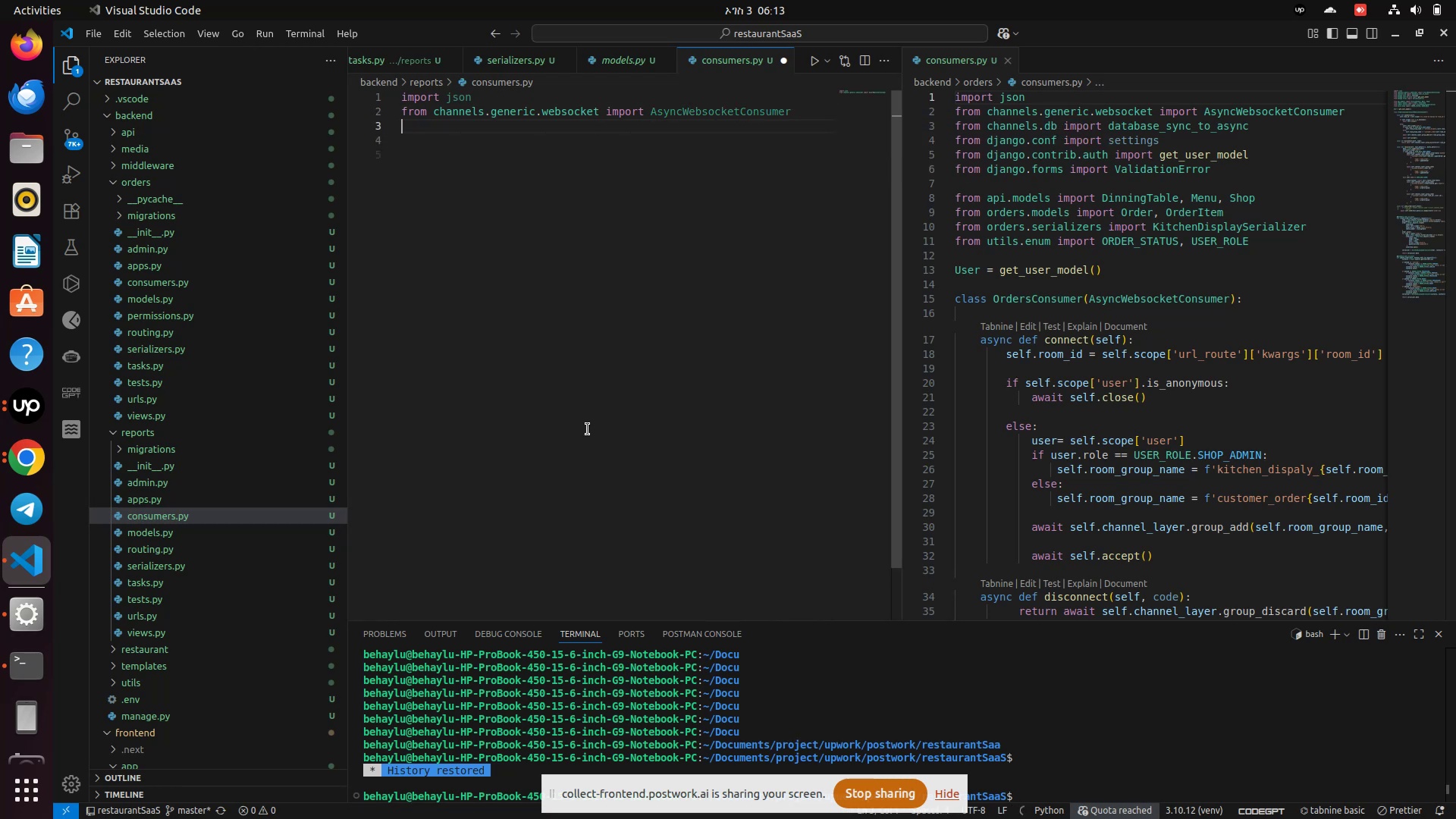 
type(from )
 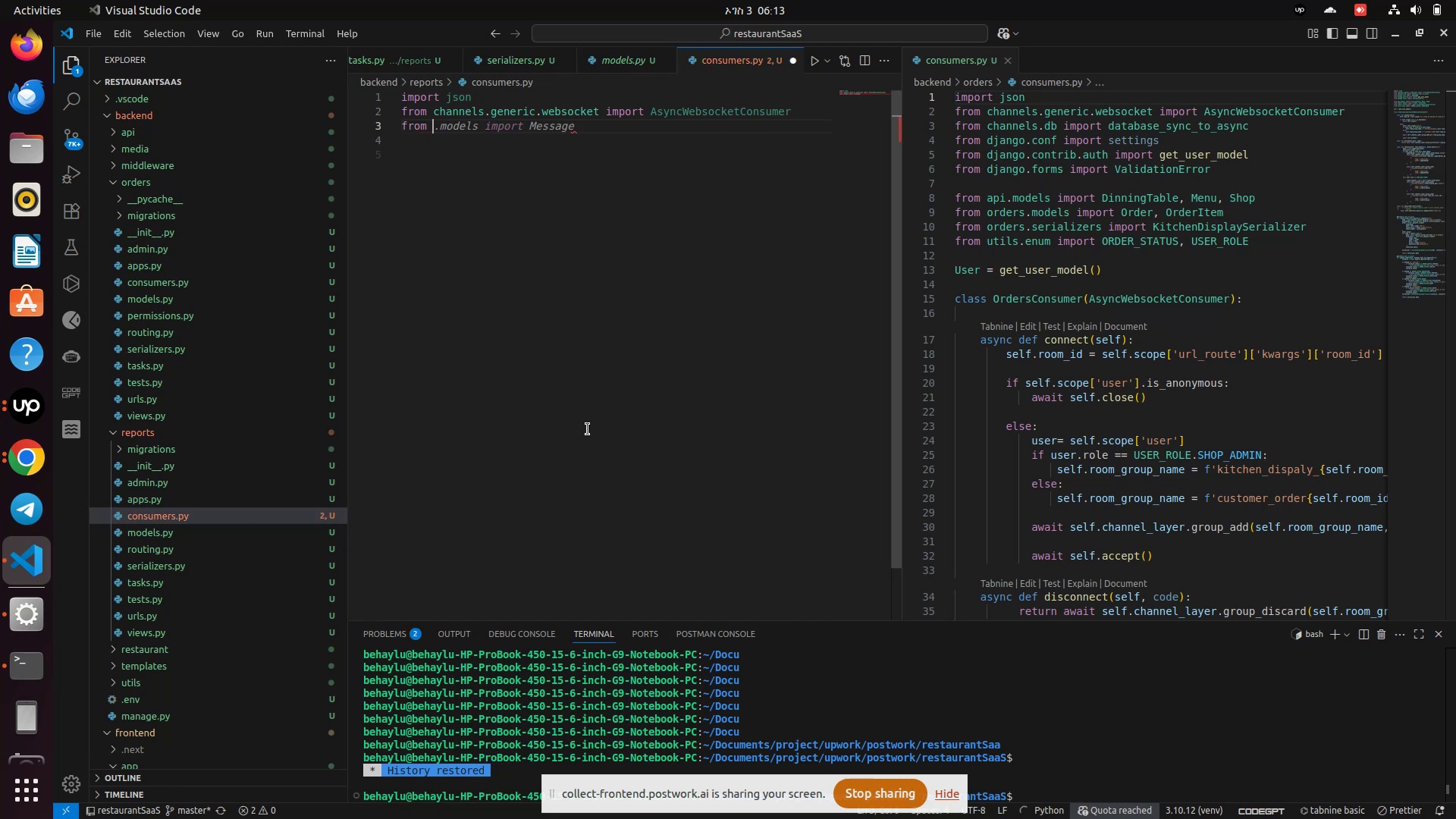 
wait(7.25)
 